 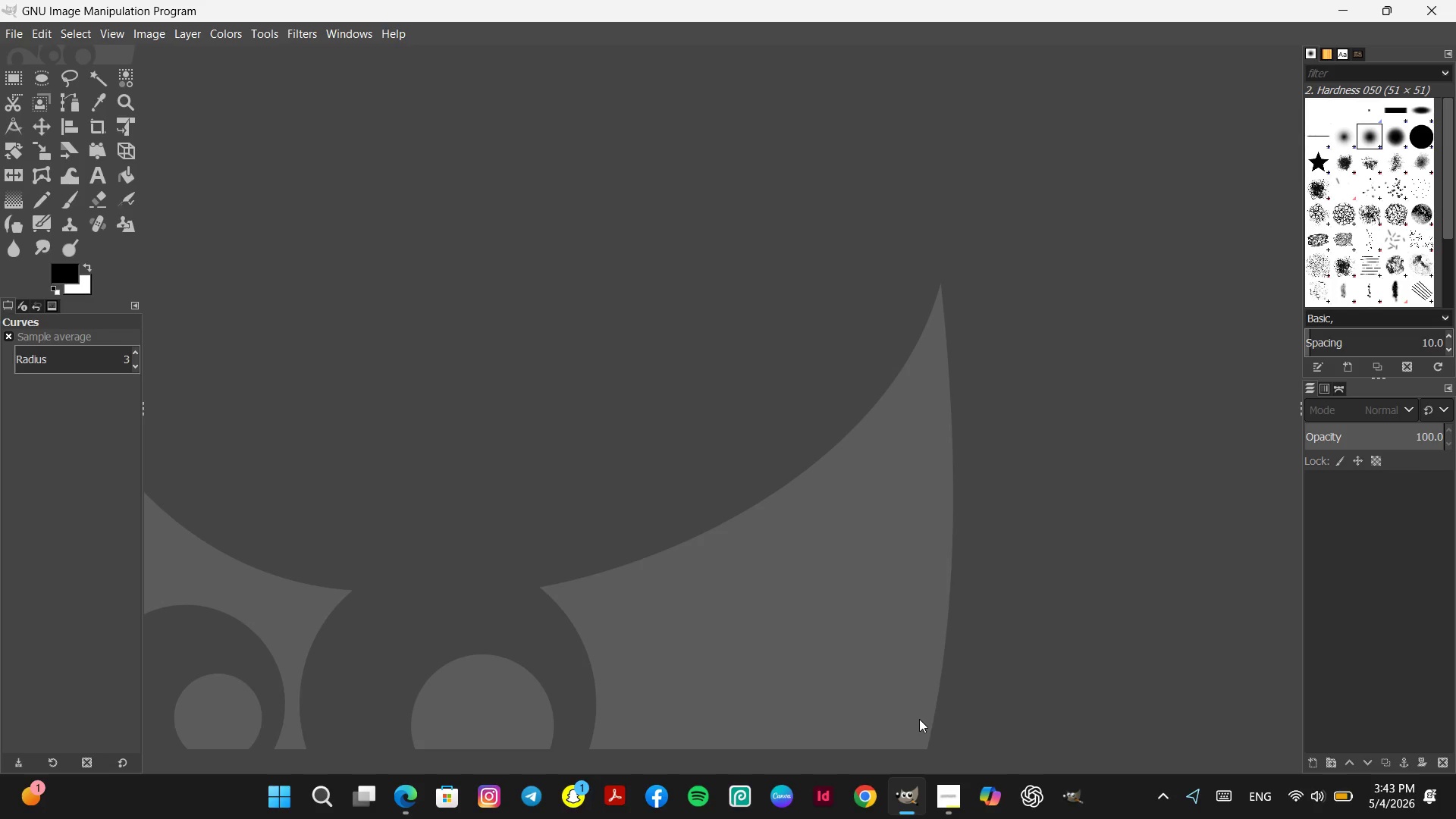 
left_click([4, 29])
 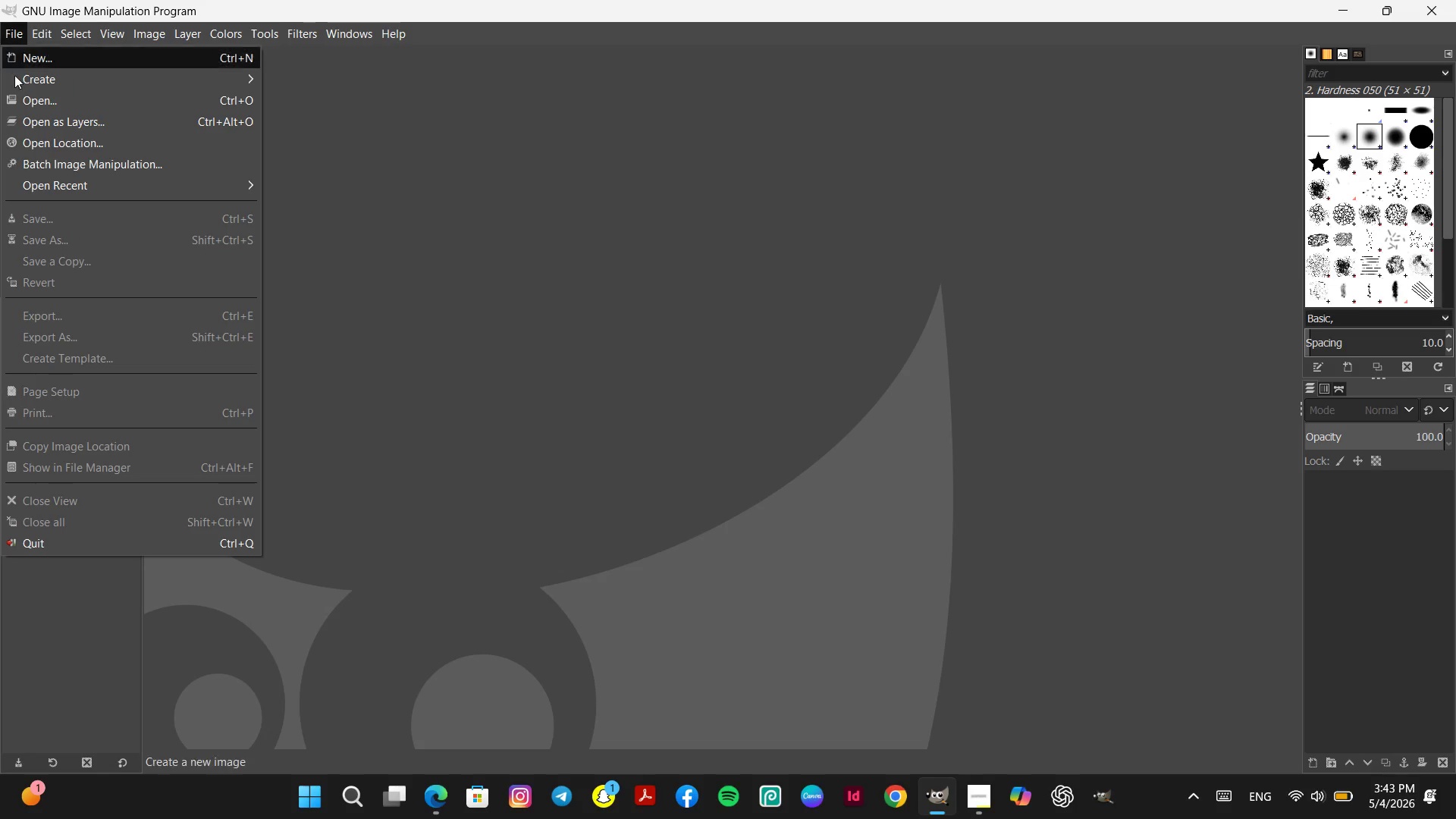 
left_click([20, 95])
 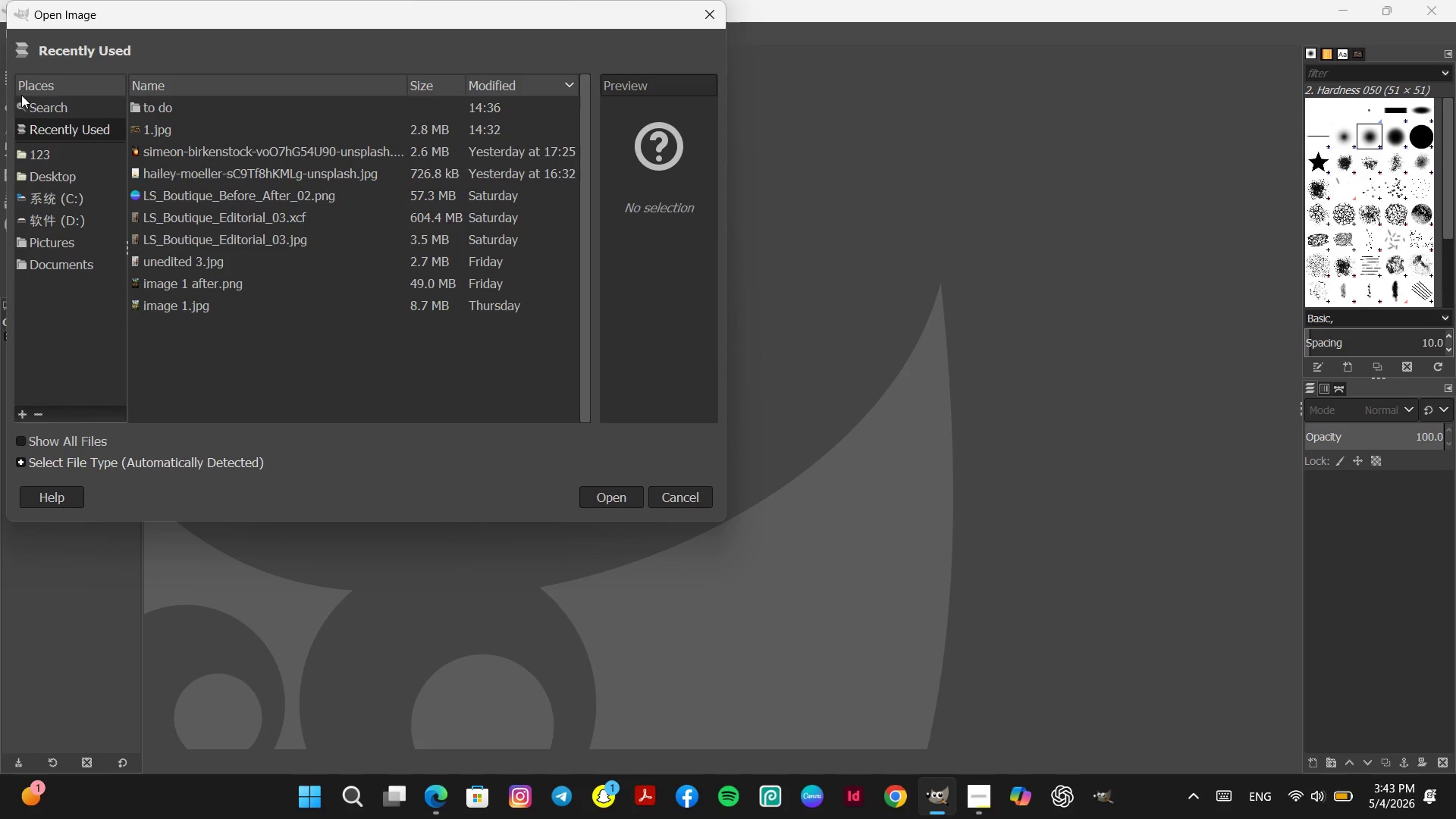 
mouse_move([191, 143])
 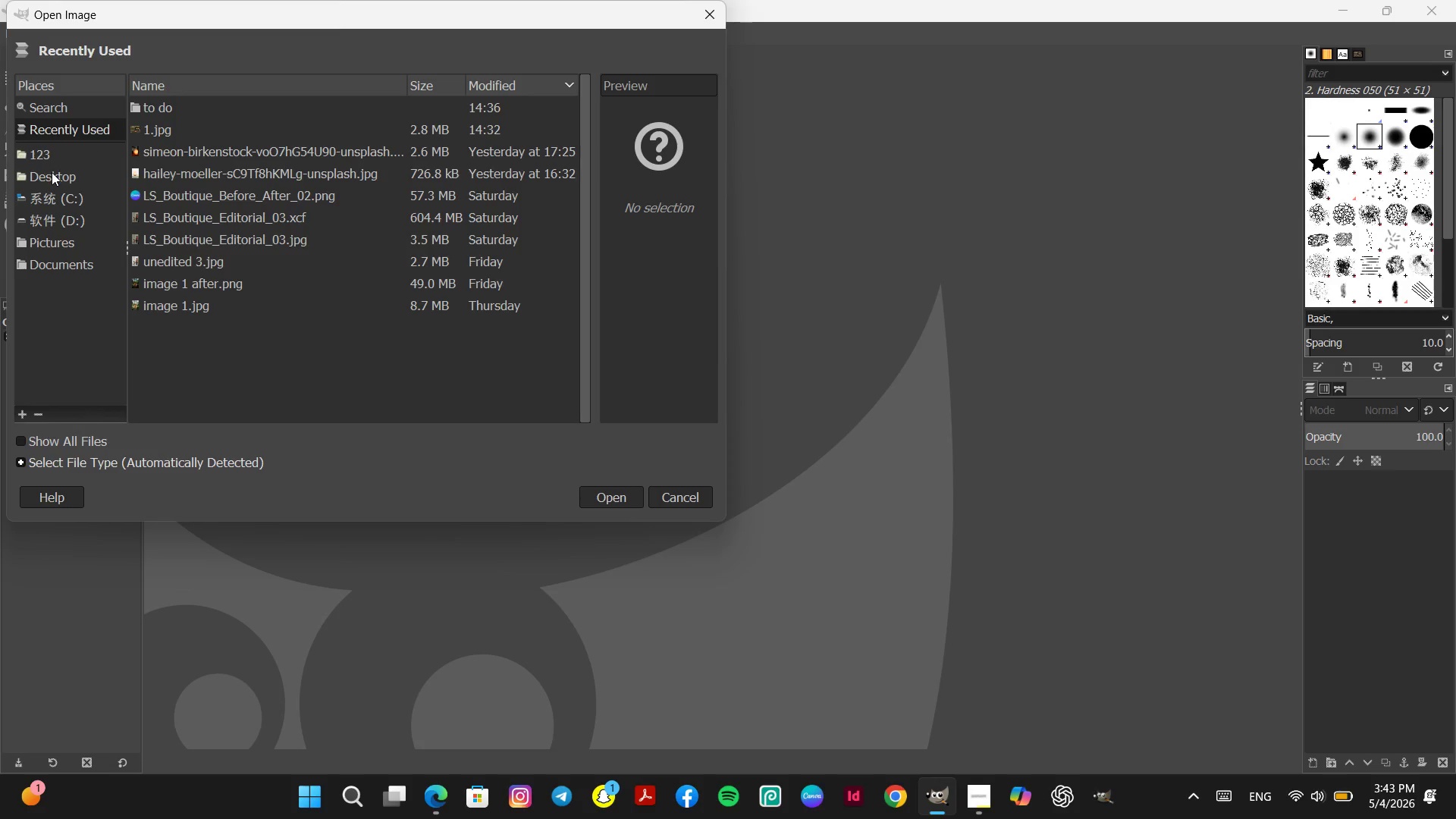 
left_click([52, 174])
 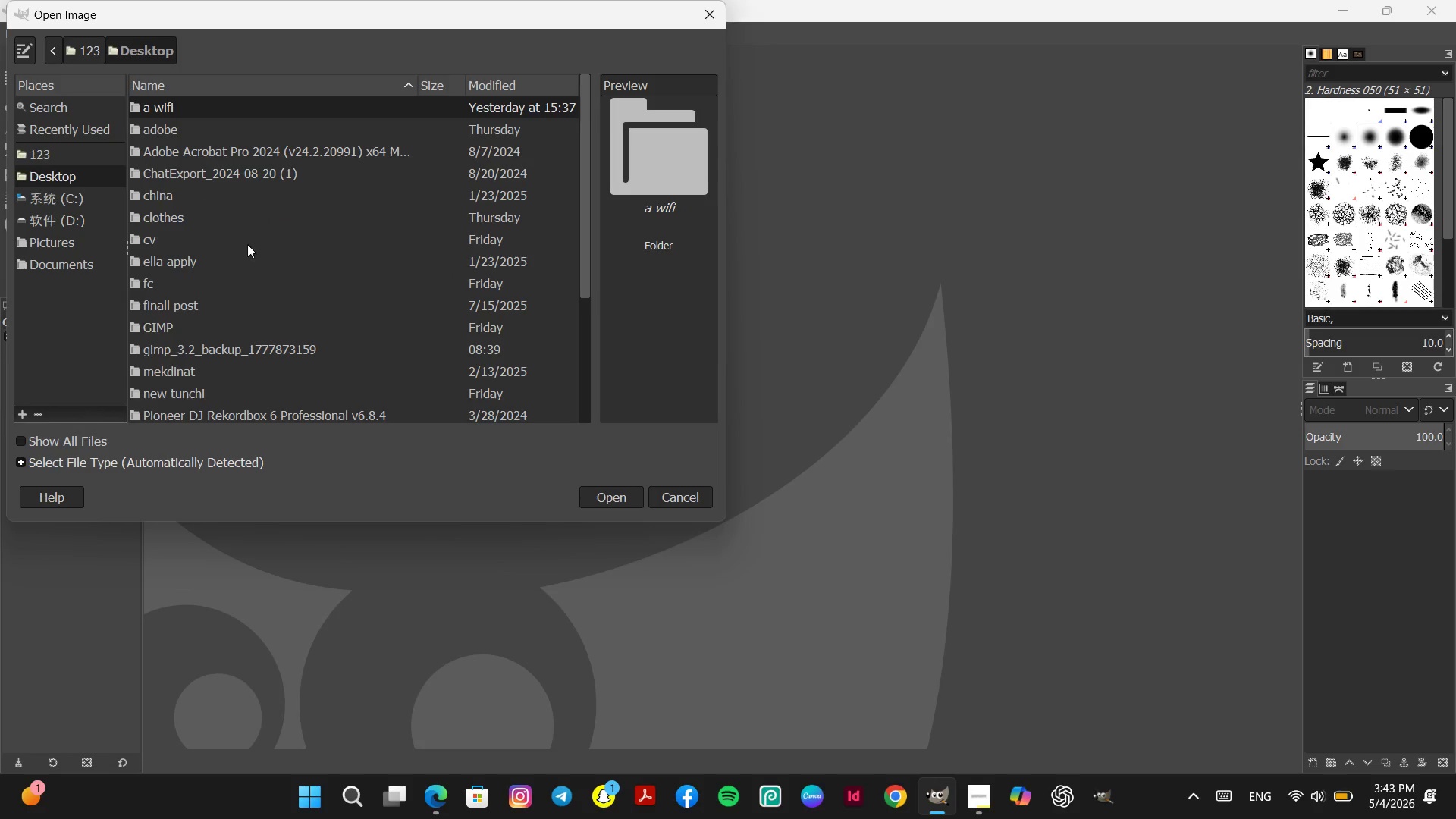 
scroll: coordinate [366, 278], scroll_direction: down, amount: 2.0
 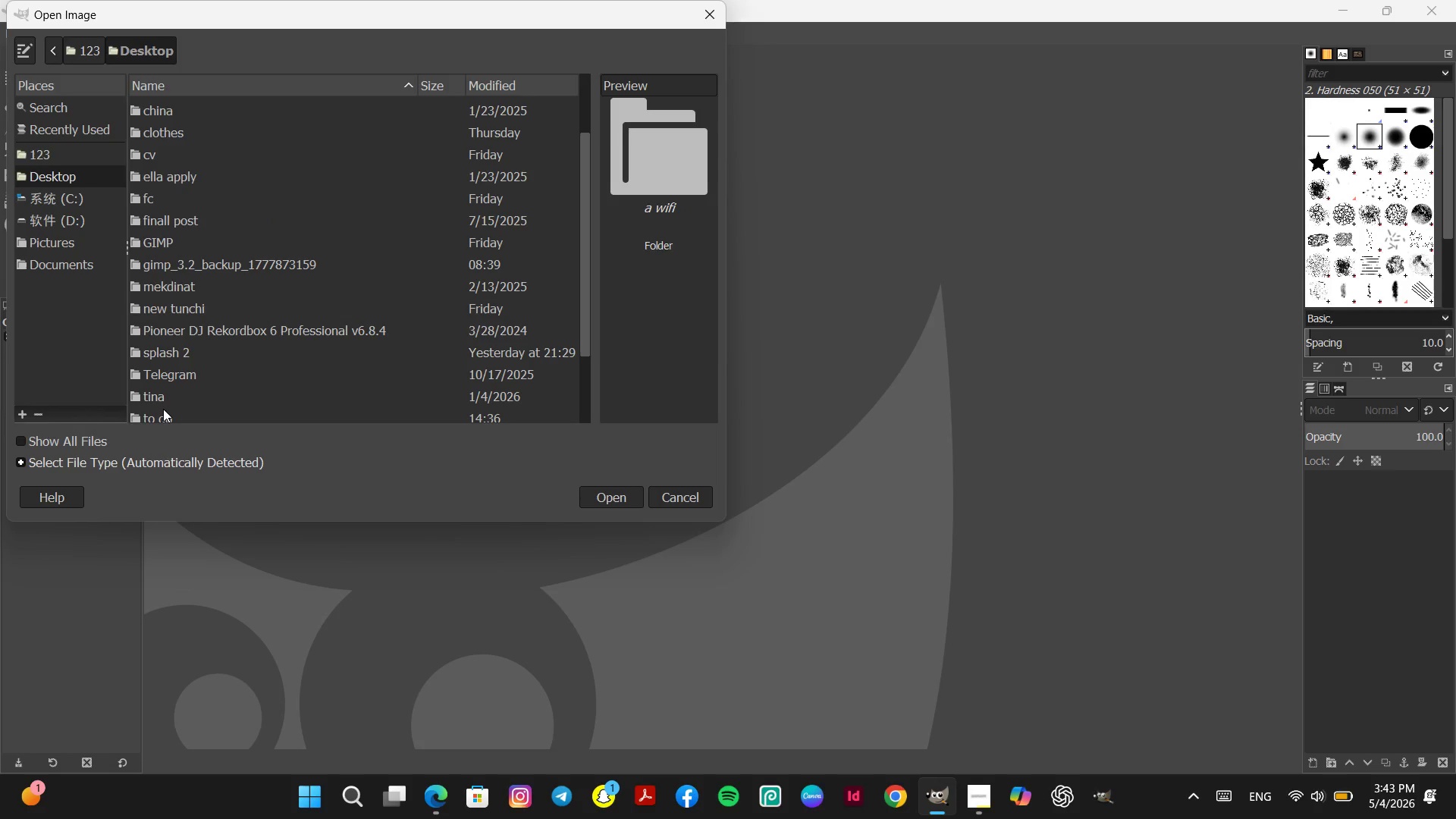 
double_click([162, 412])
 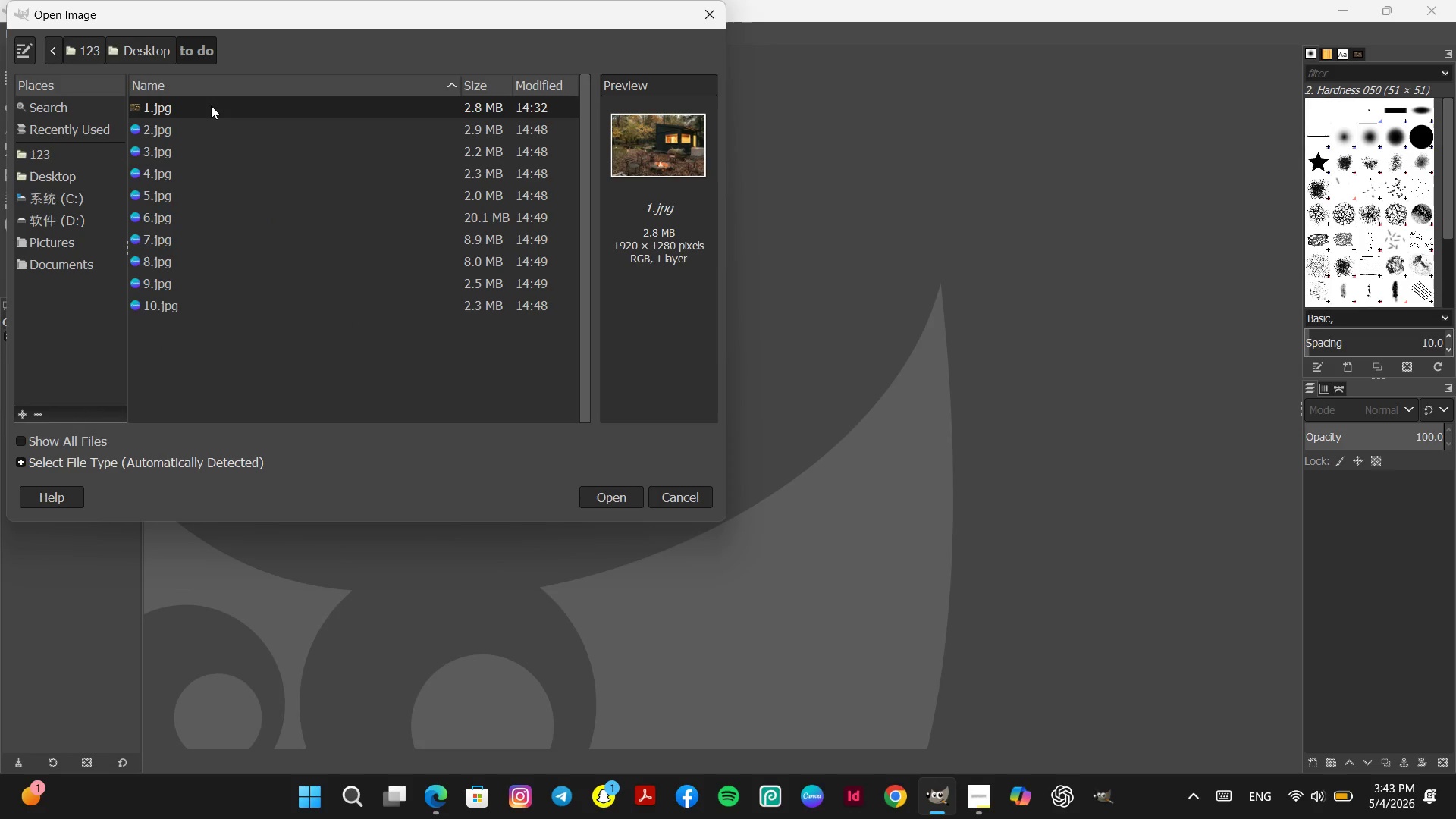 
double_click([211, 105])
 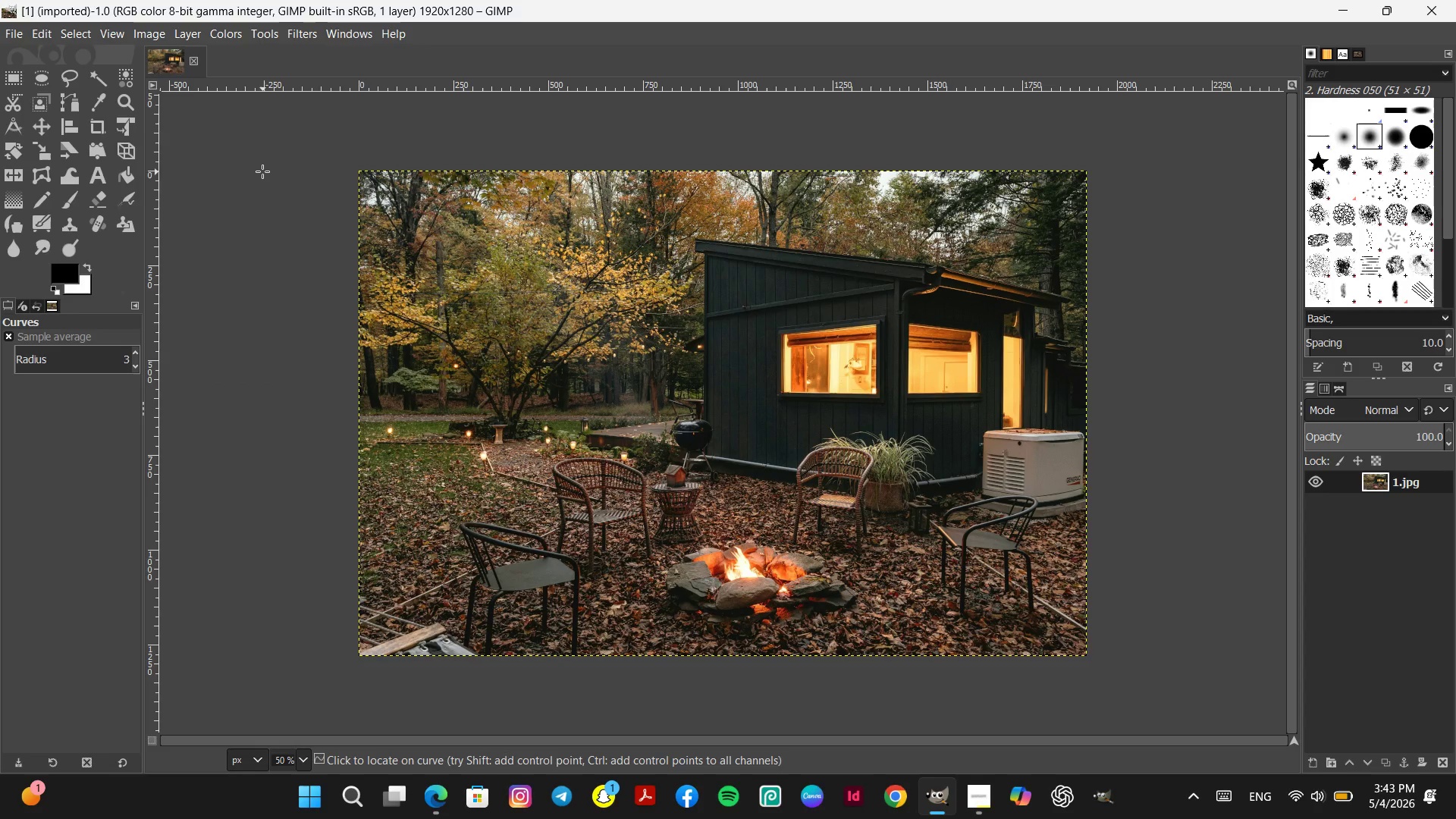 
wait(6.7)
 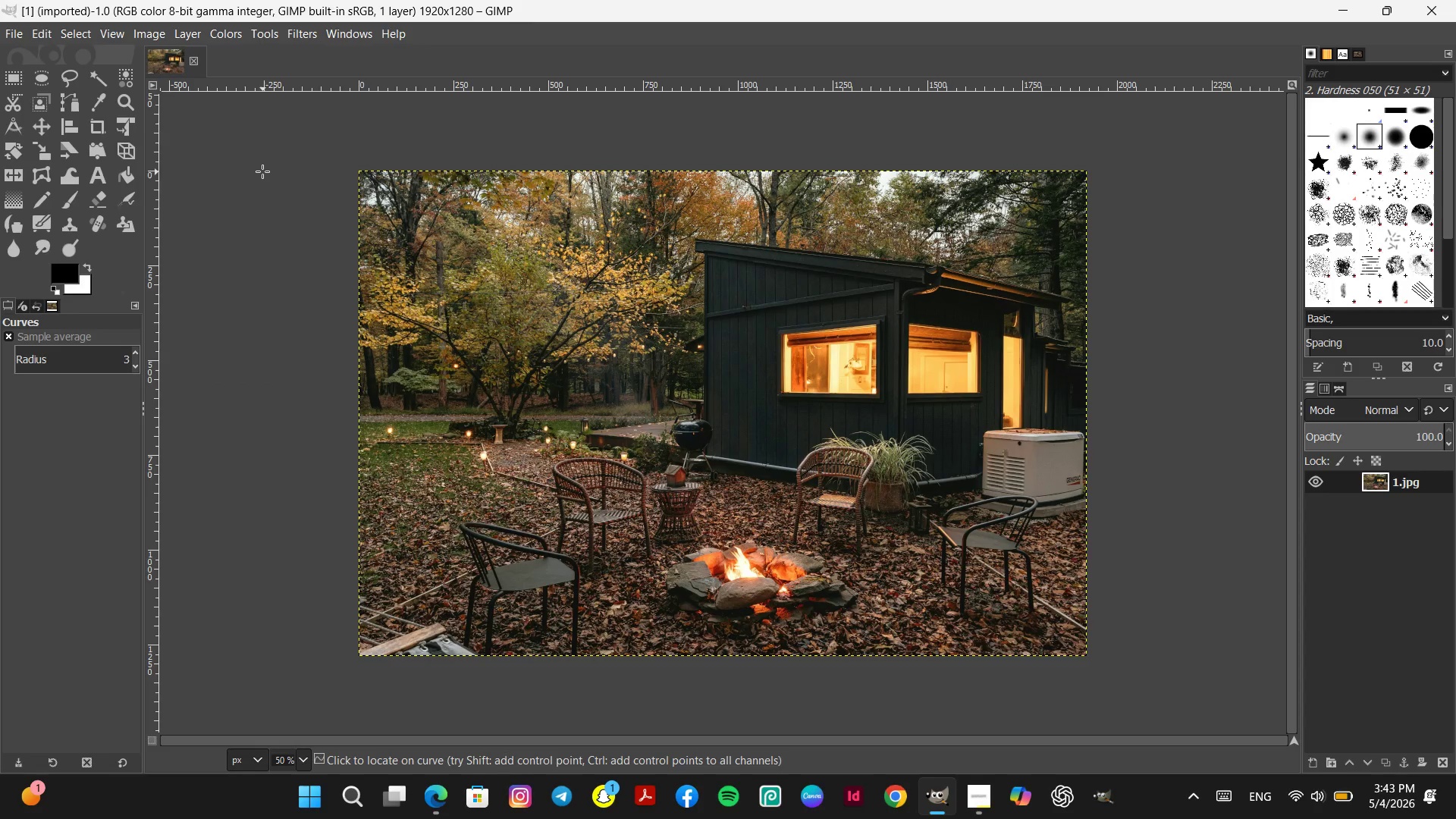 
hold_key(key=ControlLeft, duration=1.73)
scroll: coordinate [599, 398], scroll_direction: none, amount: 0.0
 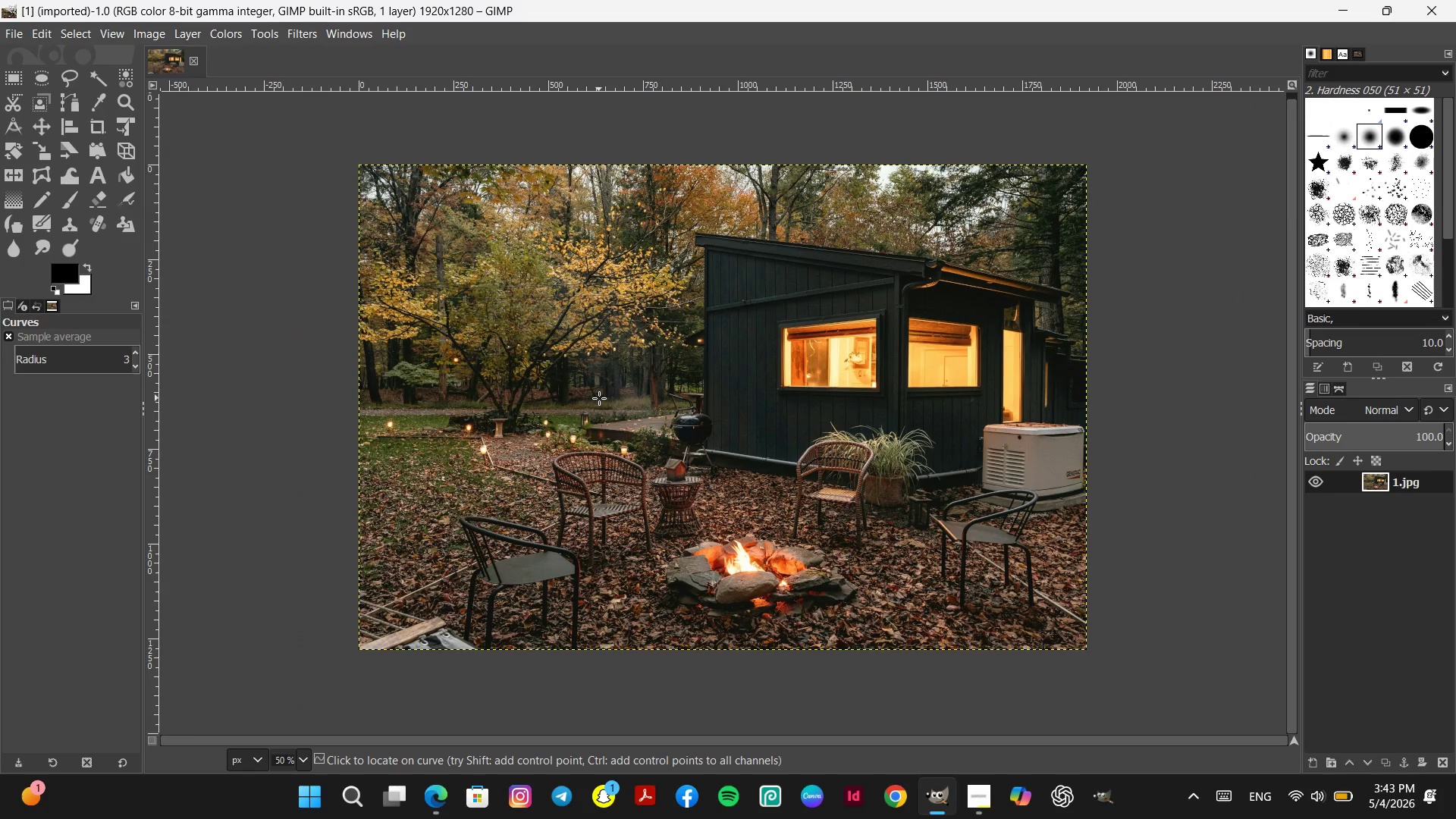 
right_click([1398, 479])
 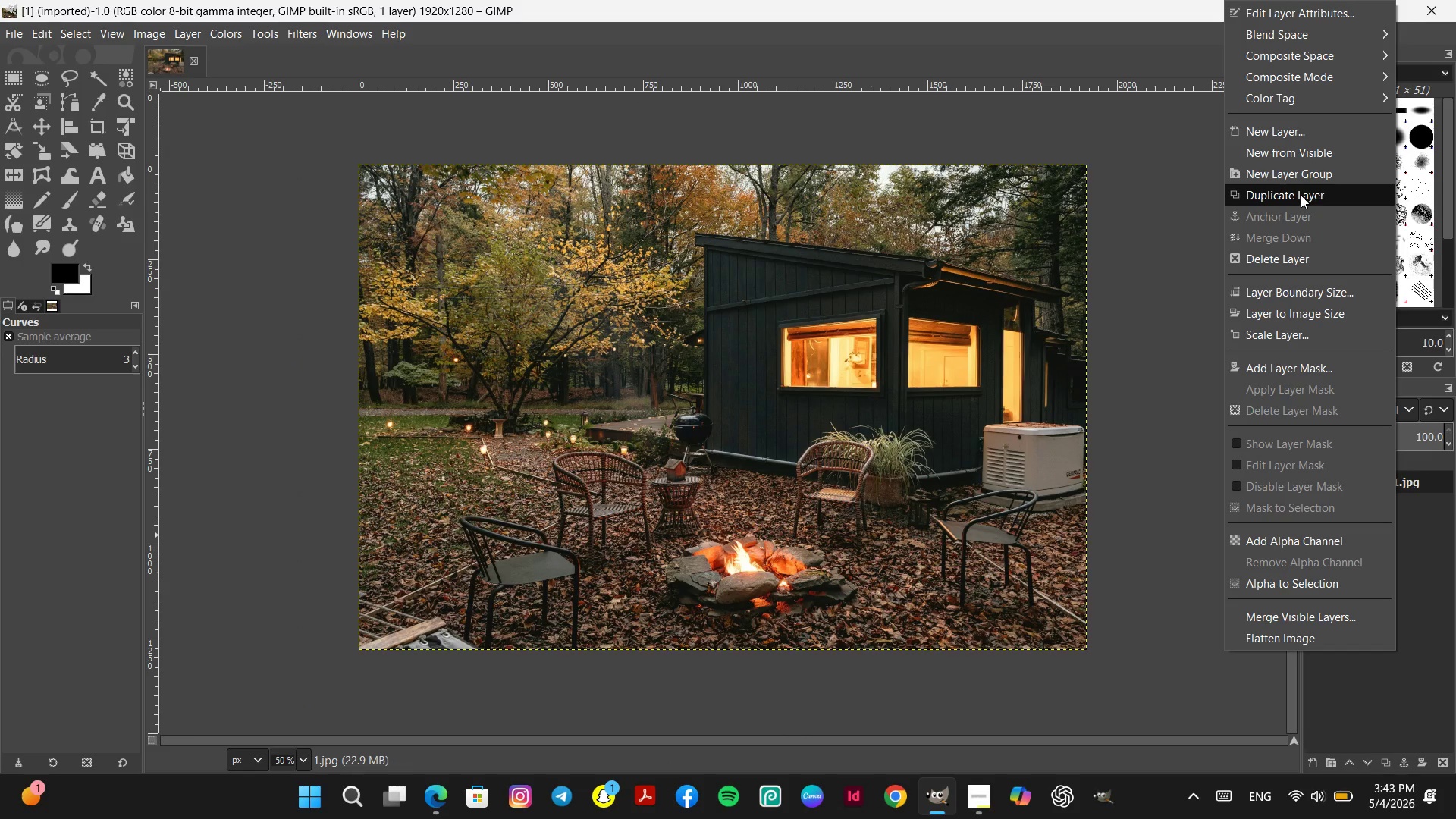 
left_click([1301, 195])
 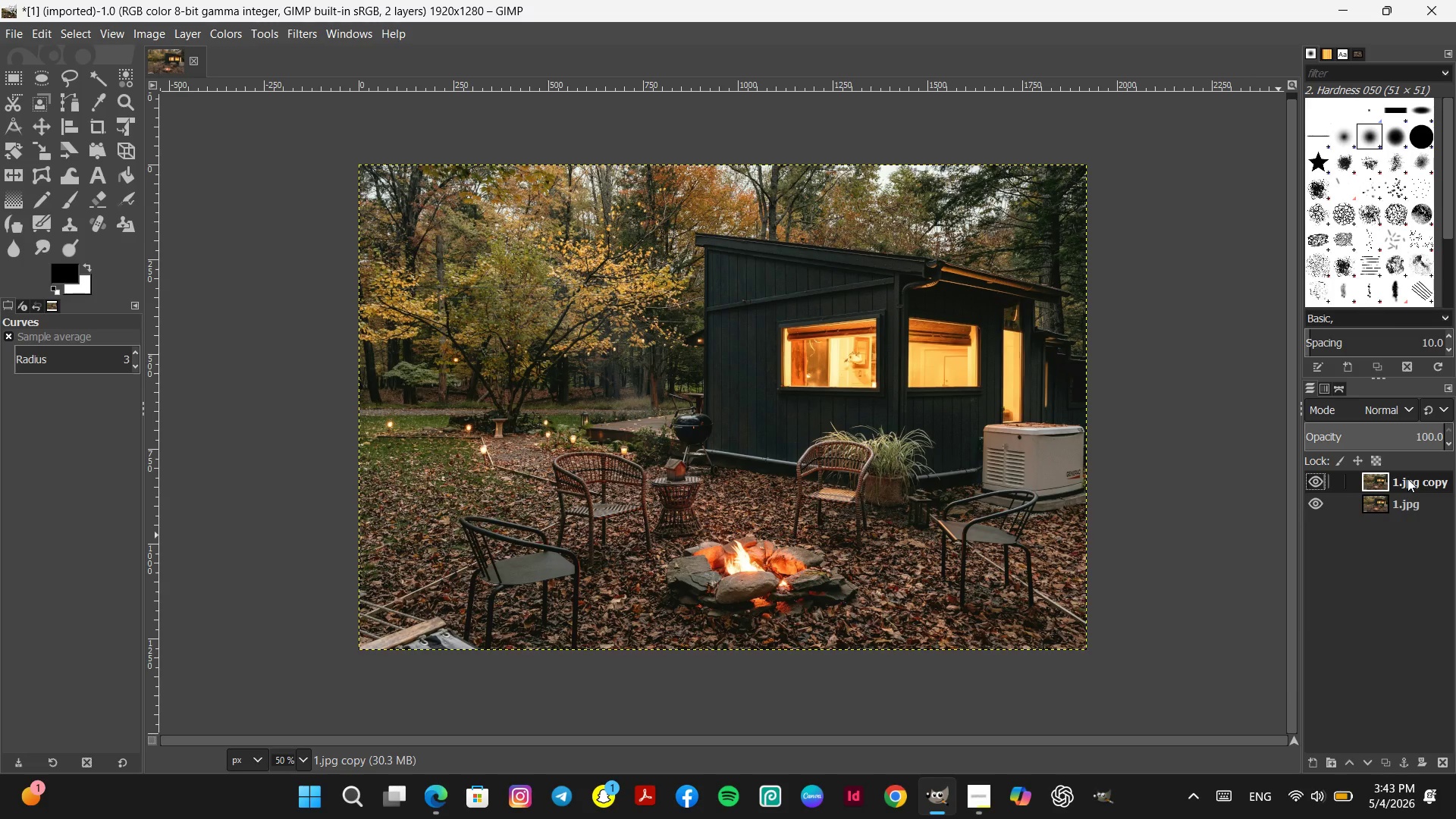 
double_click([1407, 479])
 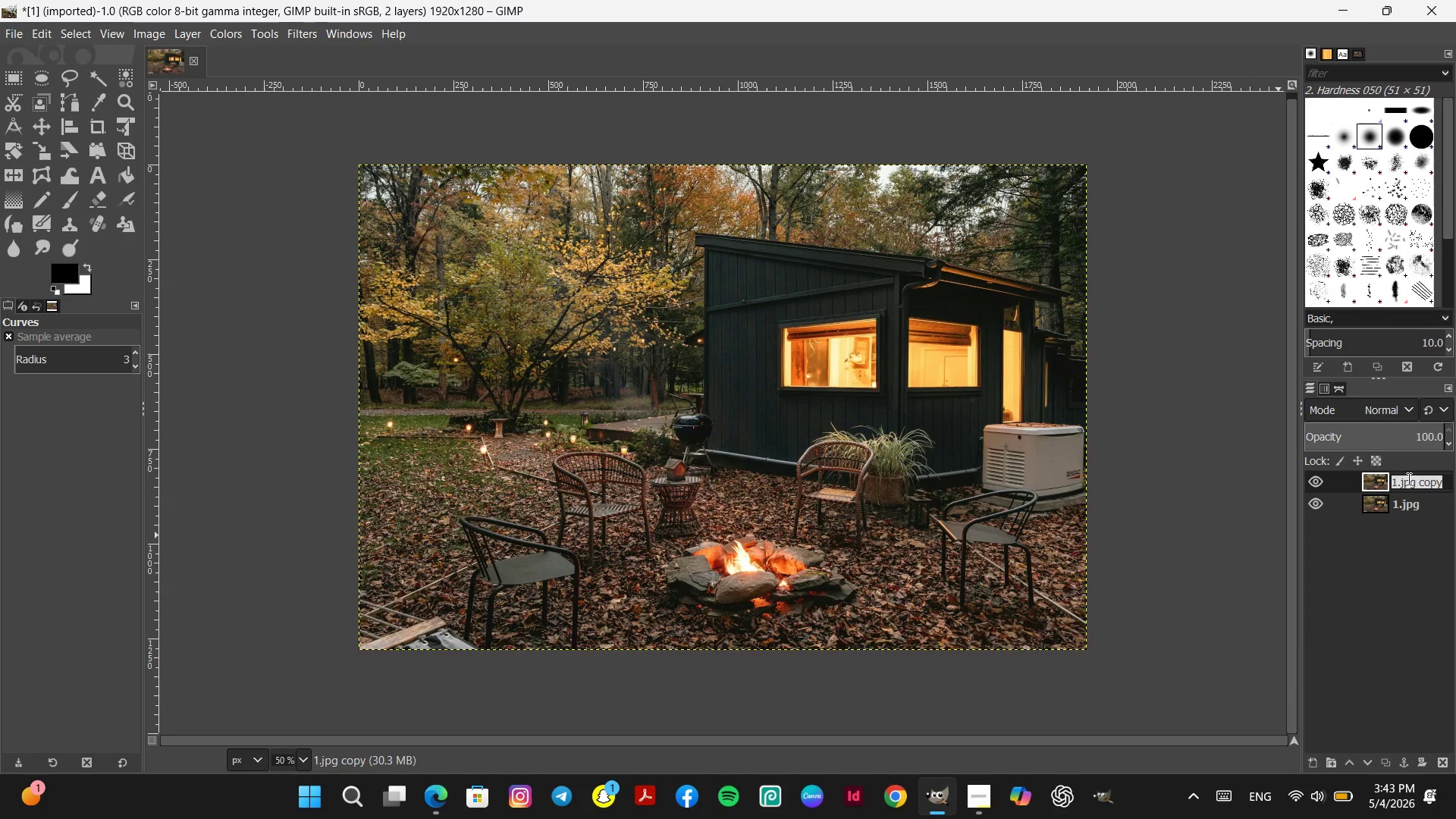 
type(levels)
 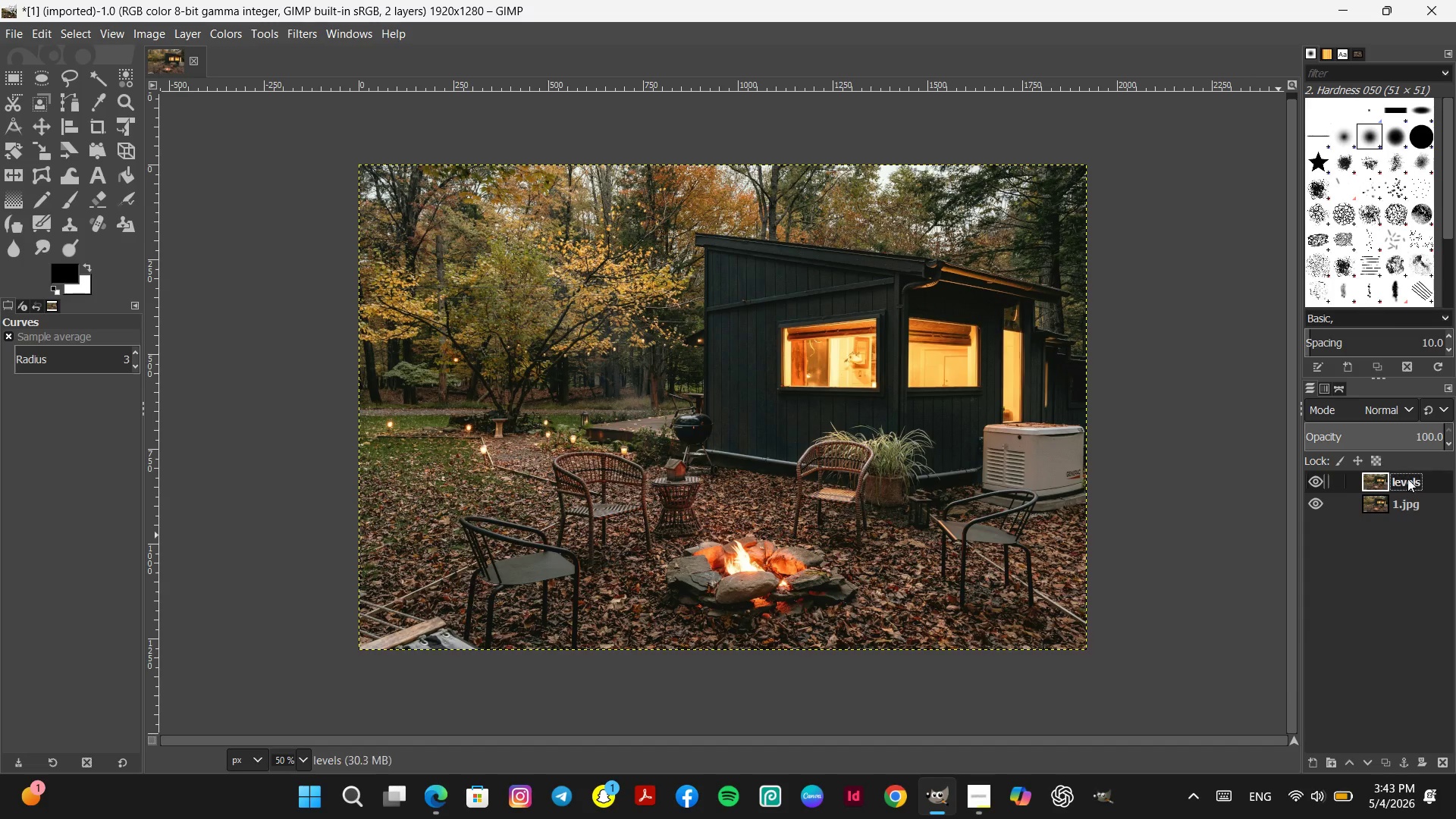 
key(Enter)
 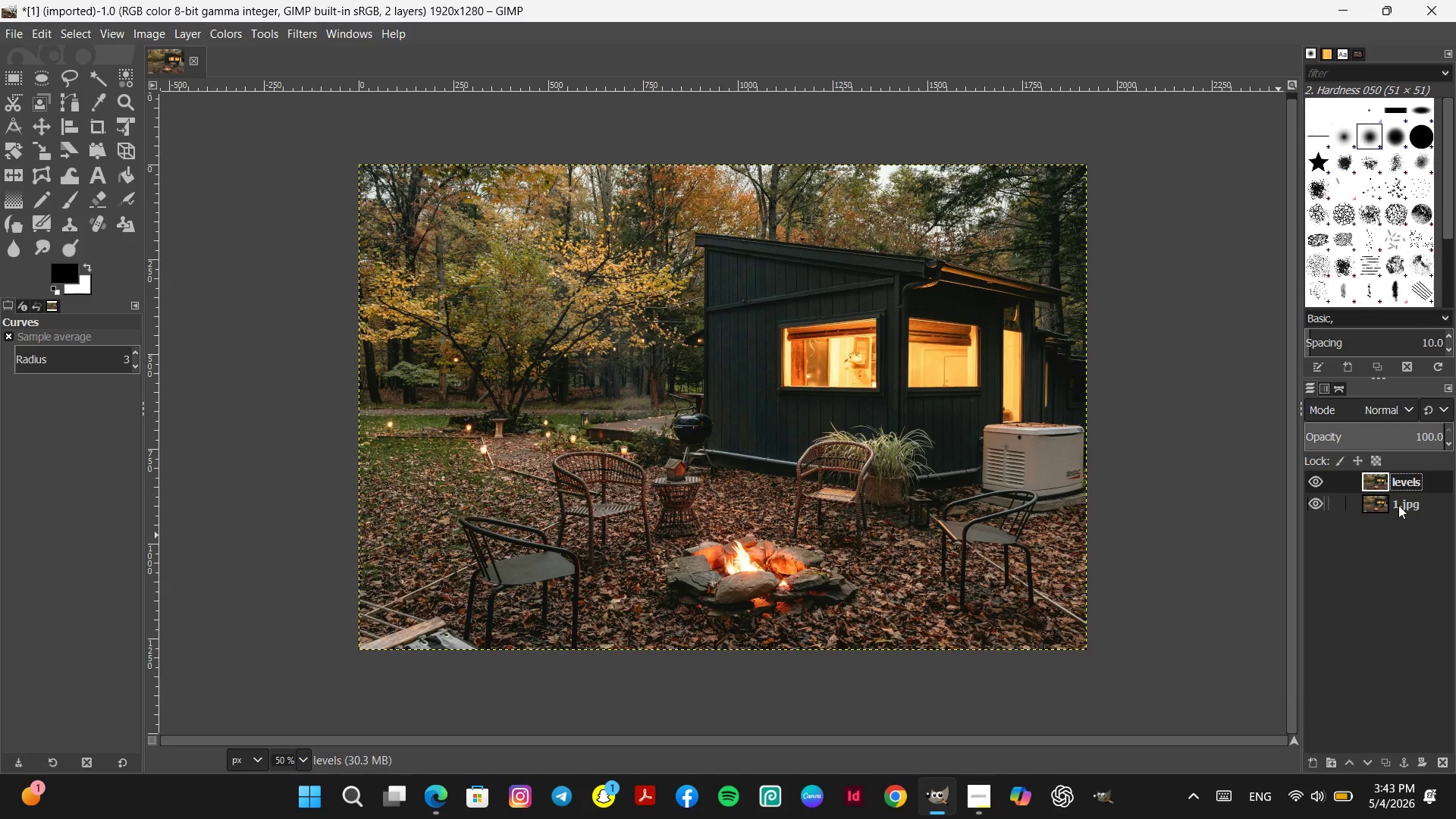 
left_click([1390, 516])
 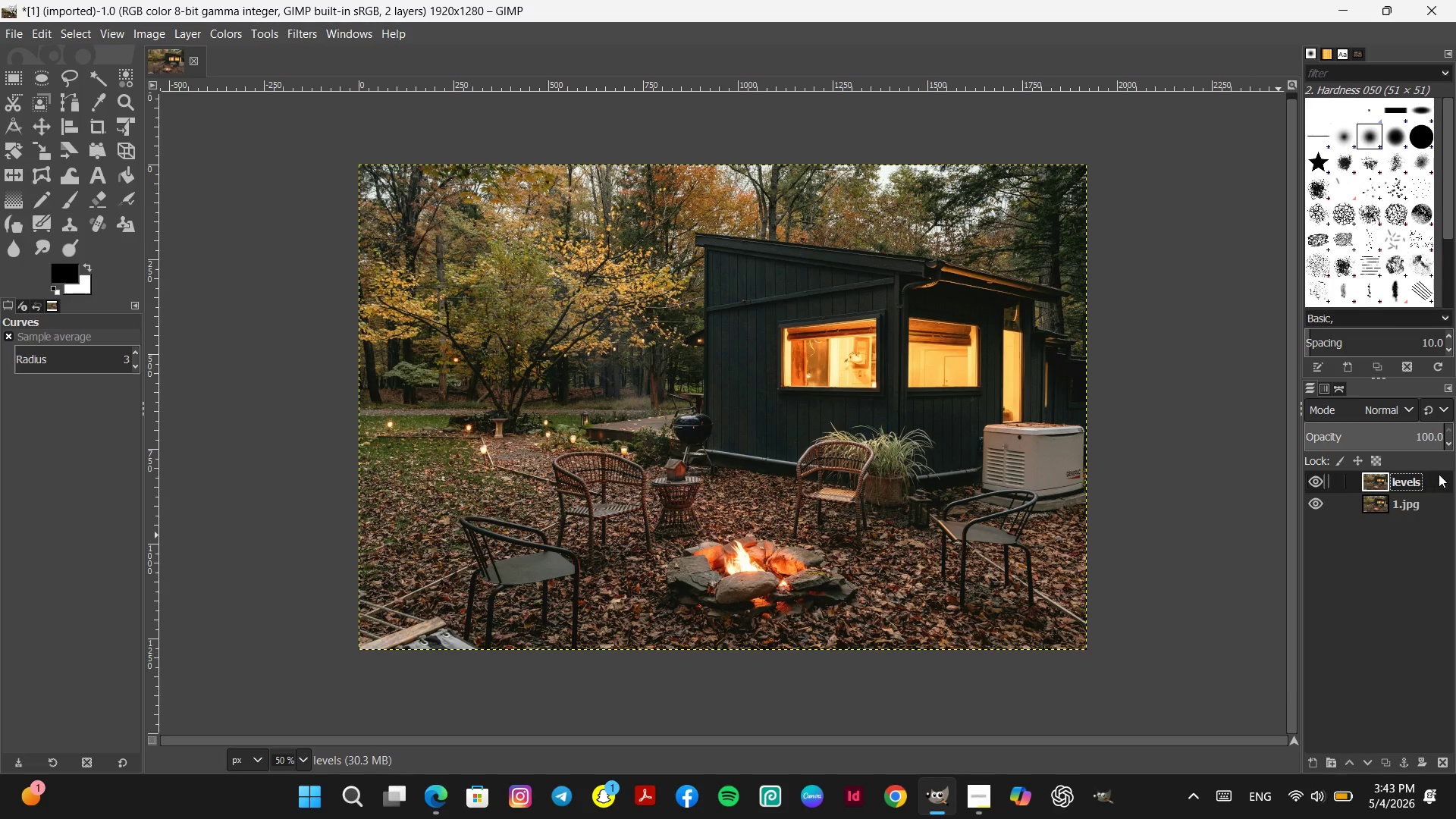 
left_click([1439, 474])
 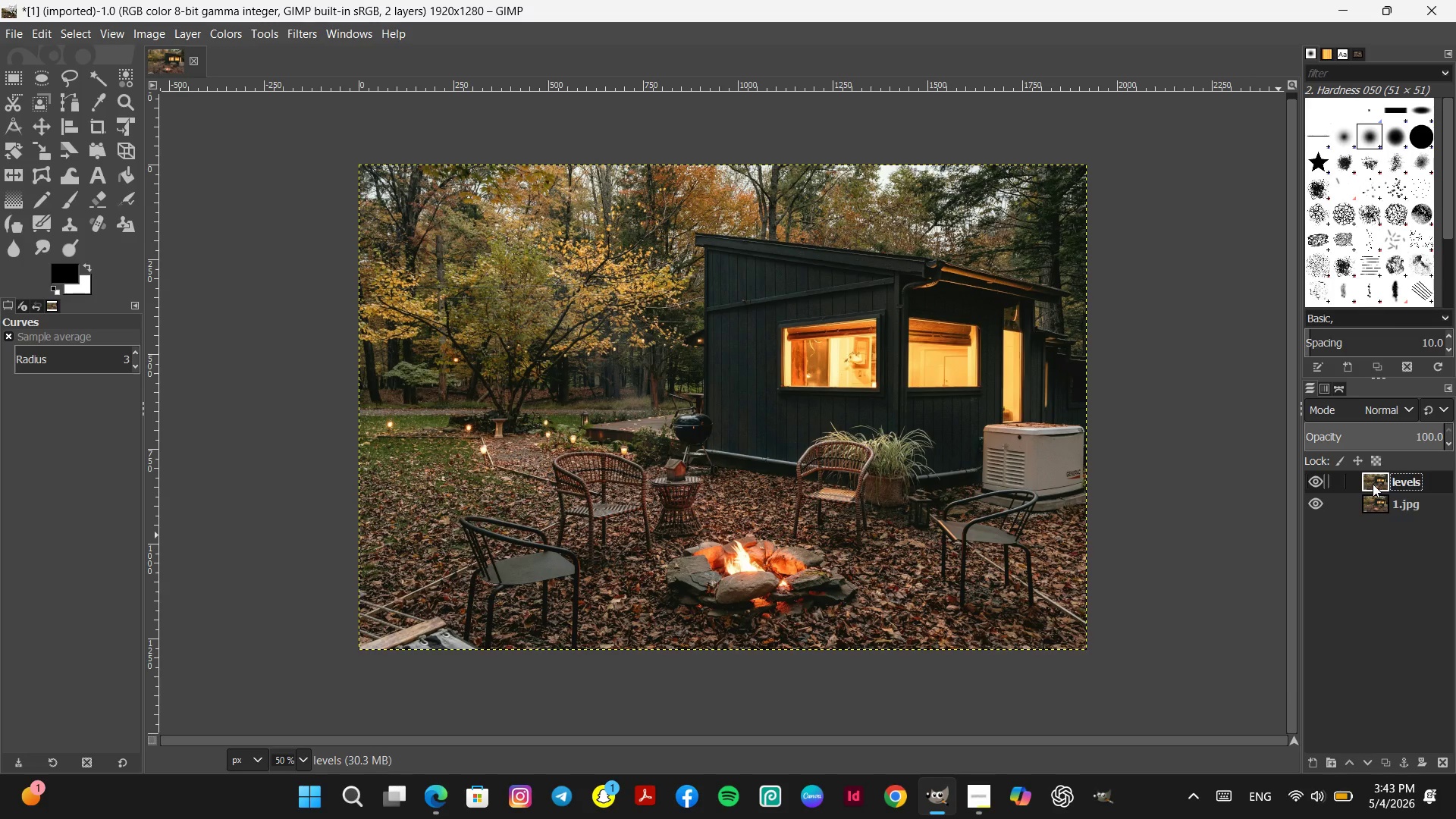 
left_click([1365, 505])
 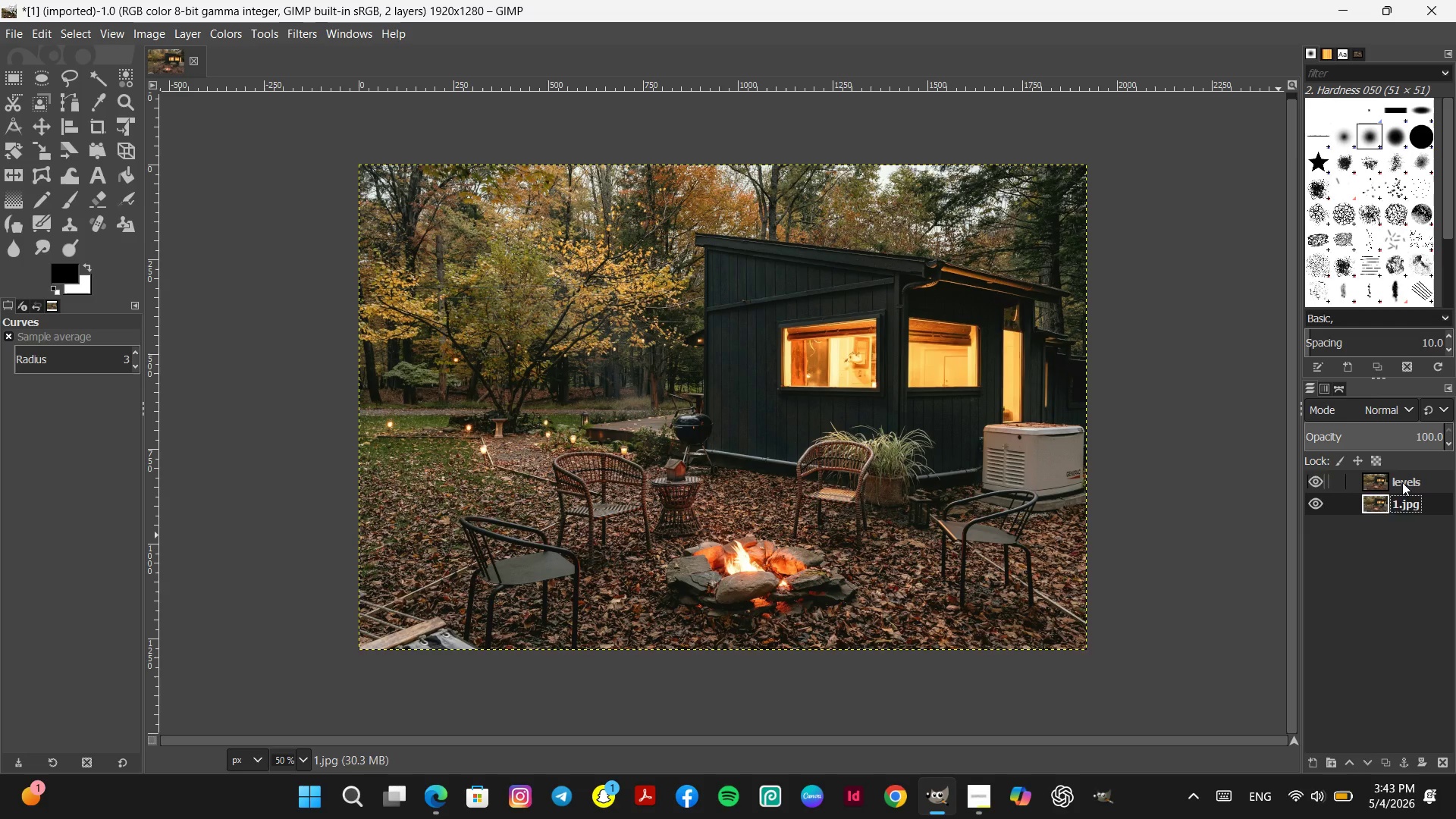 
left_click([1402, 482])
 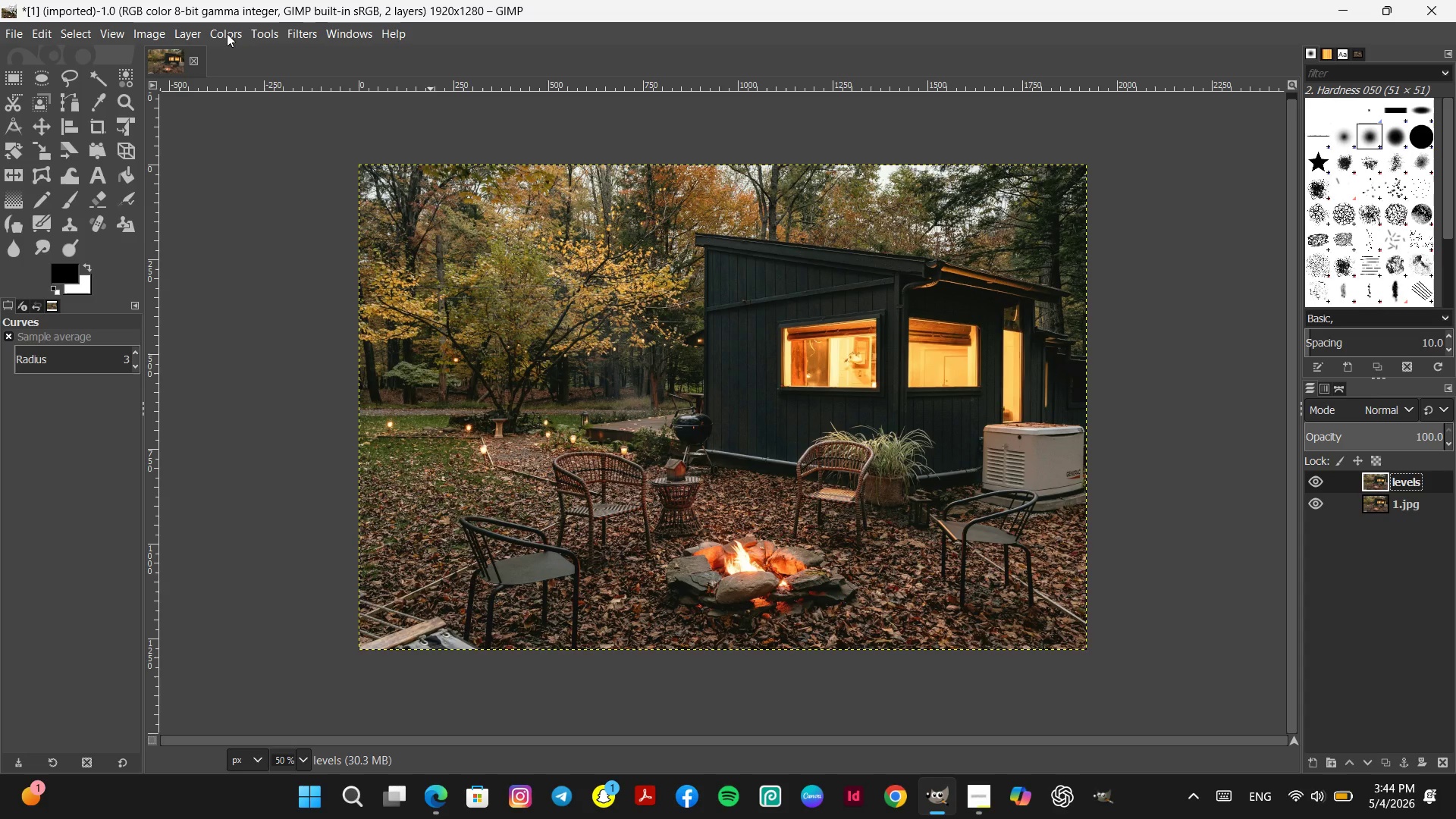 
left_click([227, 33])
 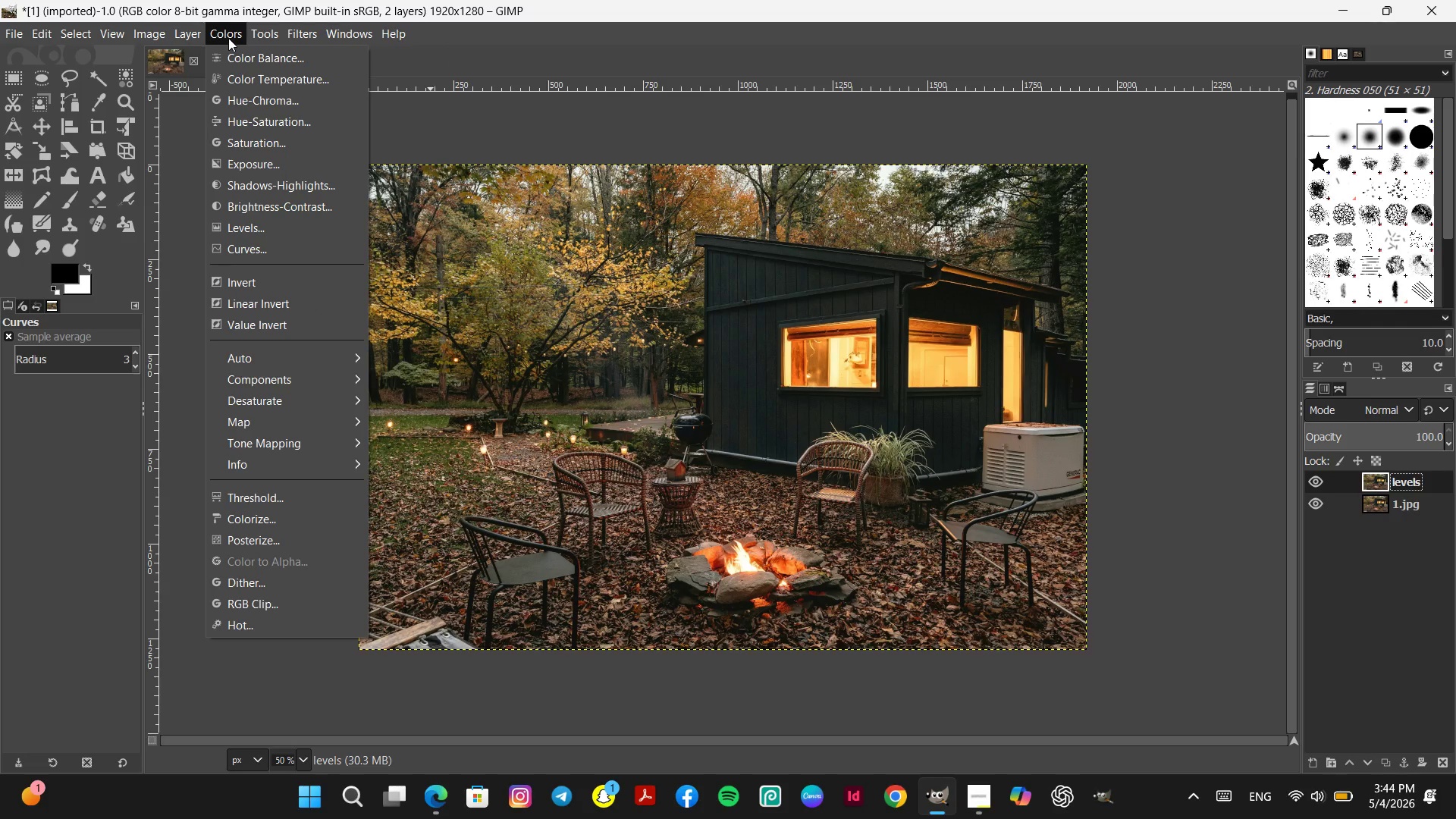 
mouse_move([259, 188])
 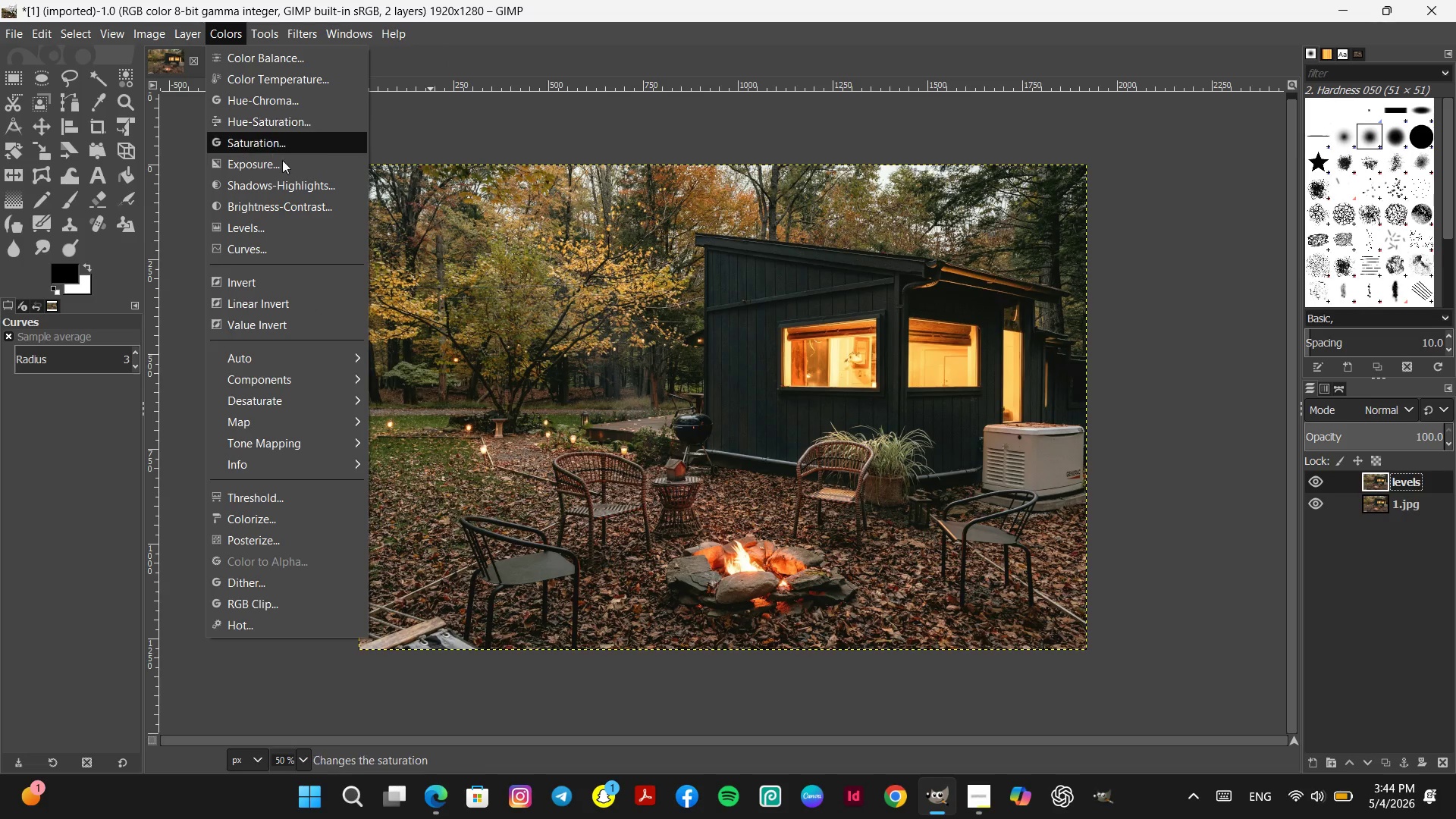 
left_click([283, 225])
 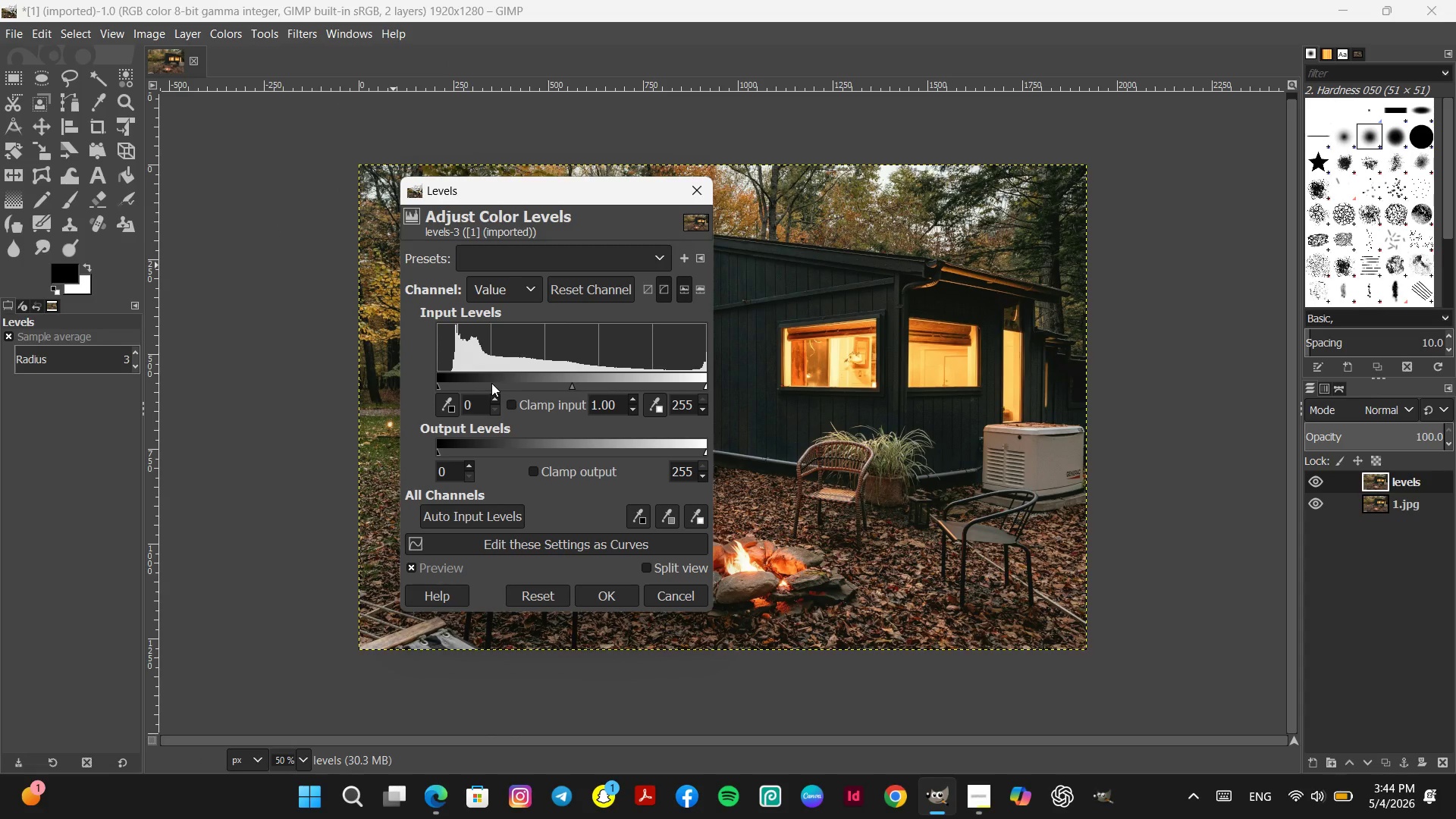 
wait(8.0)
 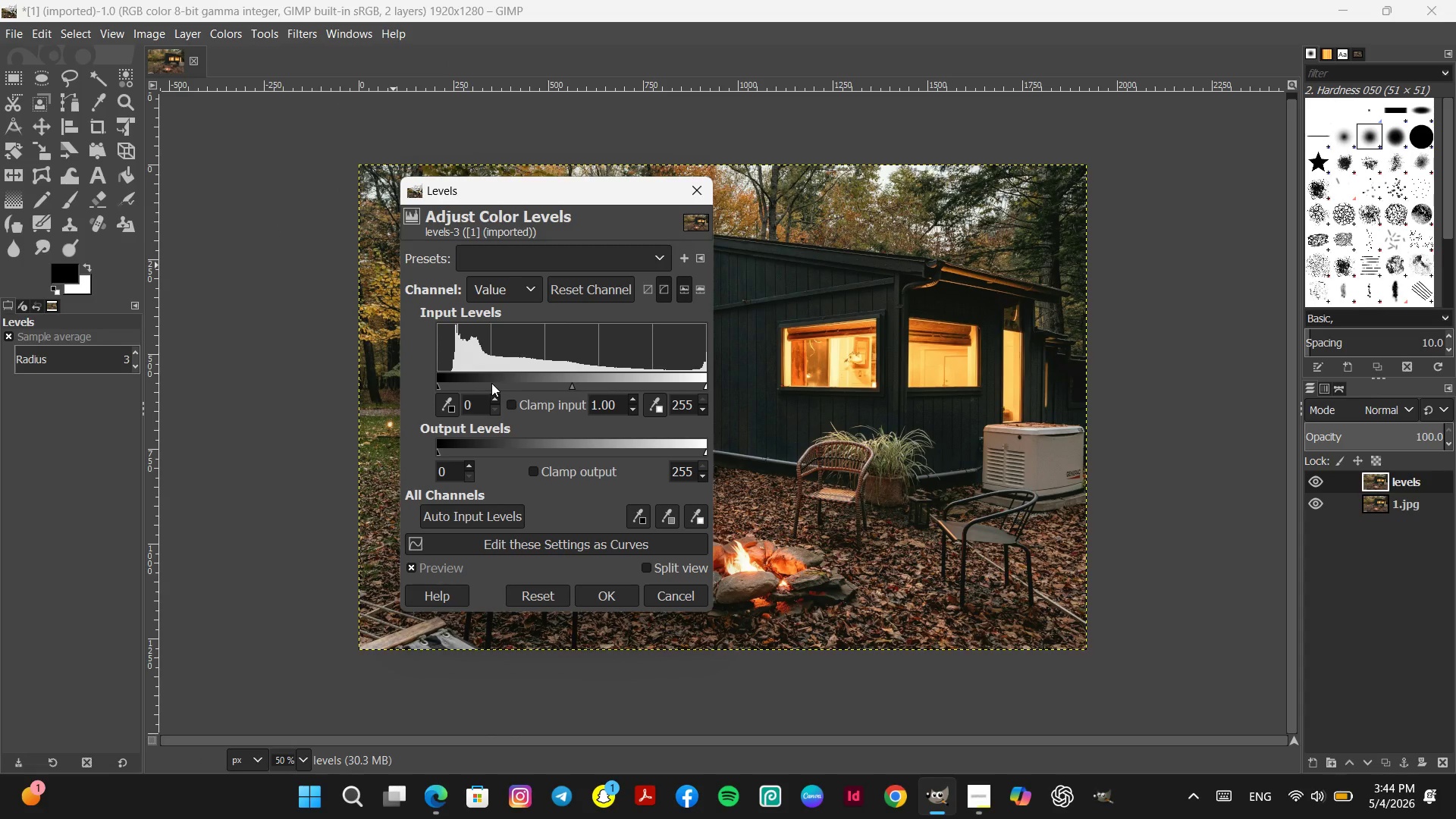 
left_click([449, 381])
 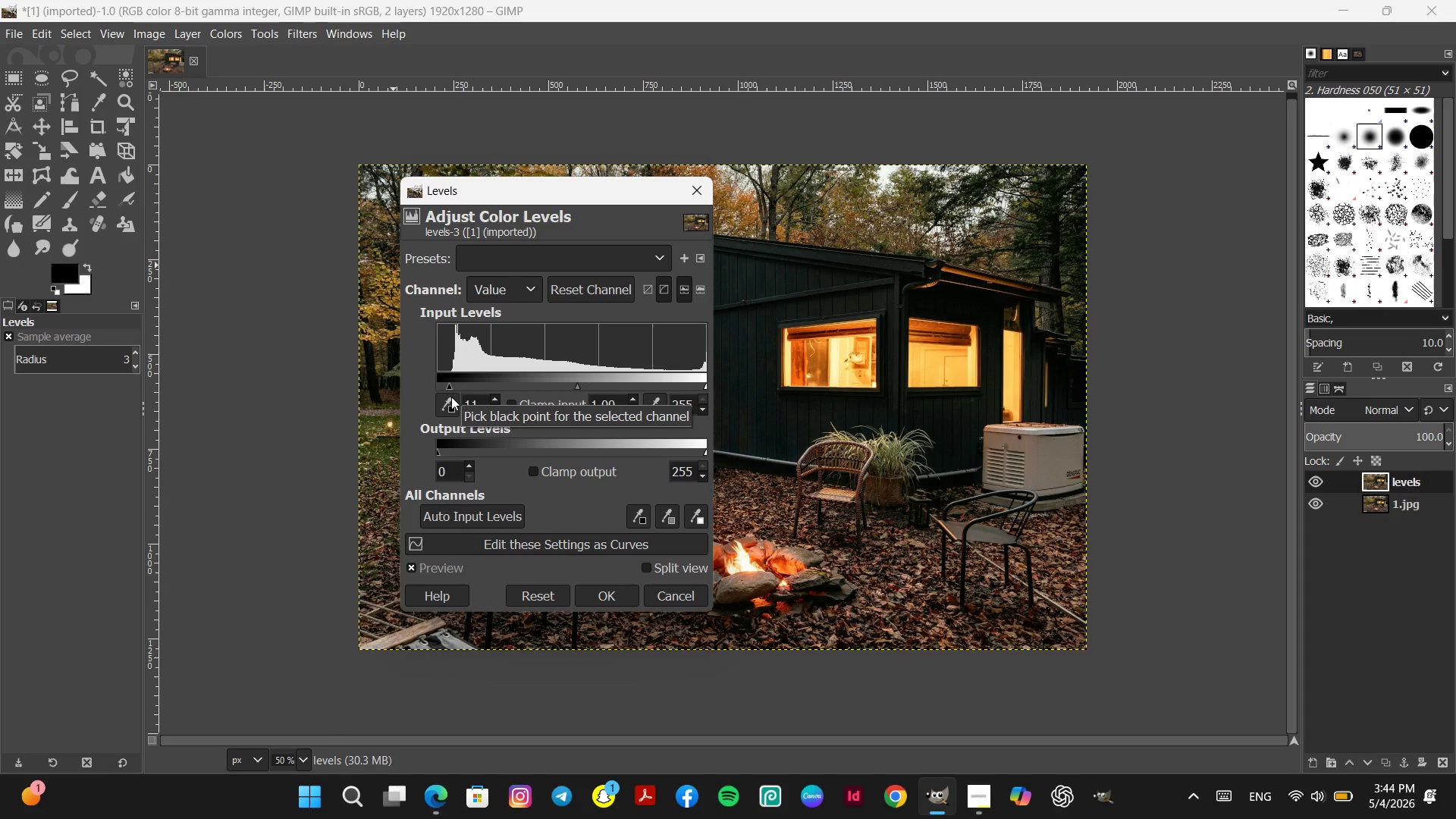 
left_click([447, 384])
 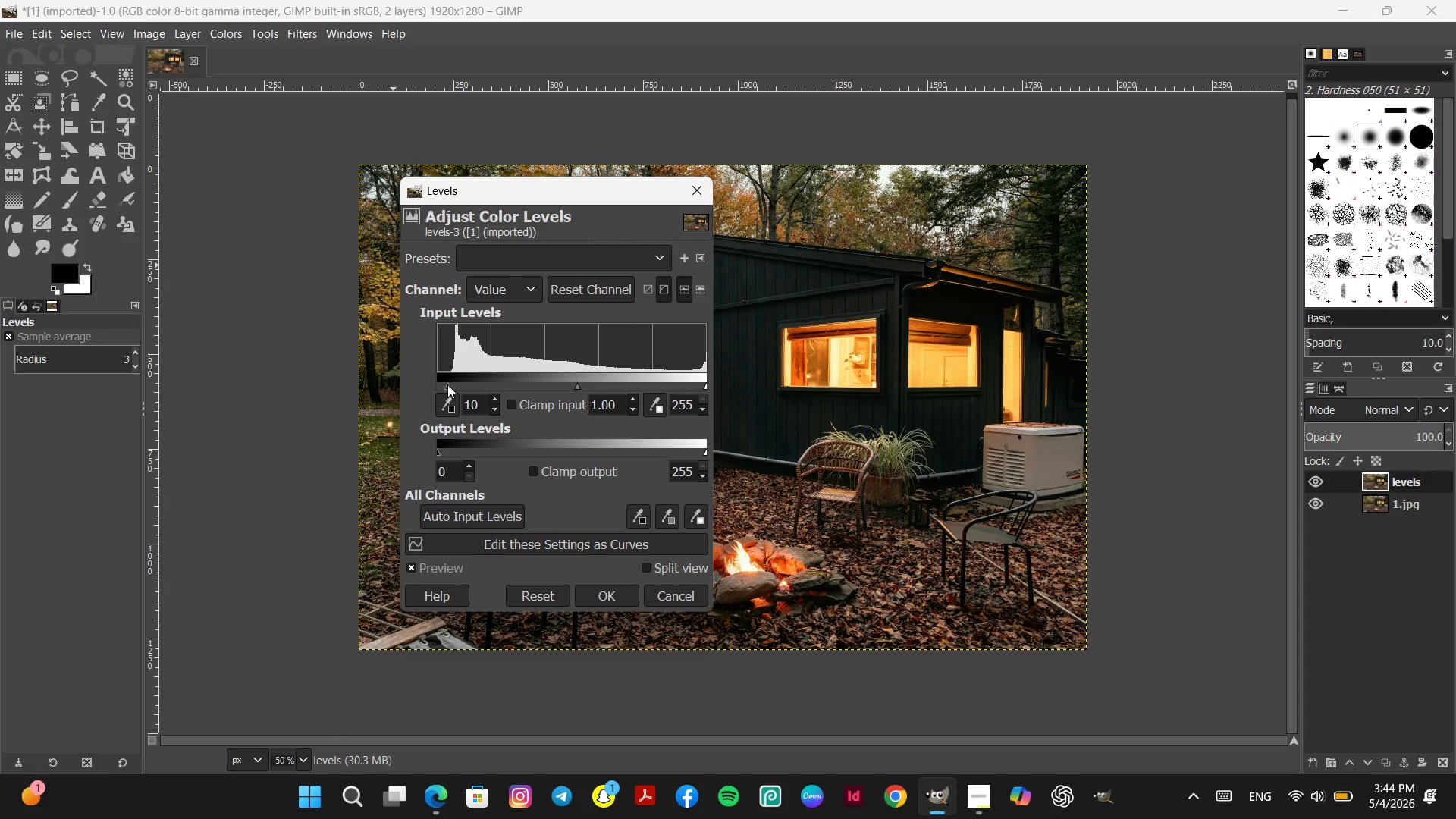 
scroll: coordinate [444, 392], scroll_direction: down, amount: 6.0
 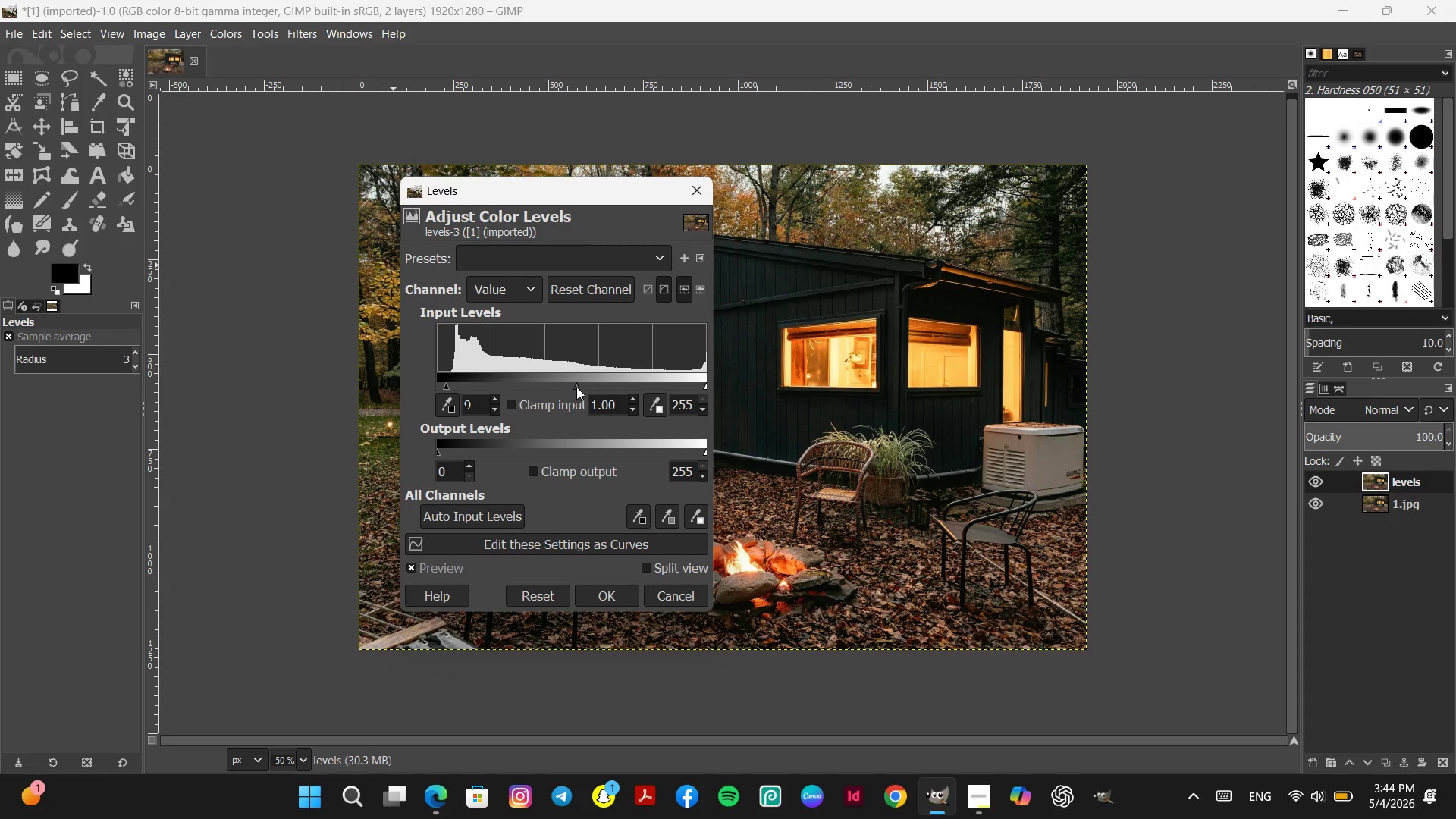 
wait(6.43)
 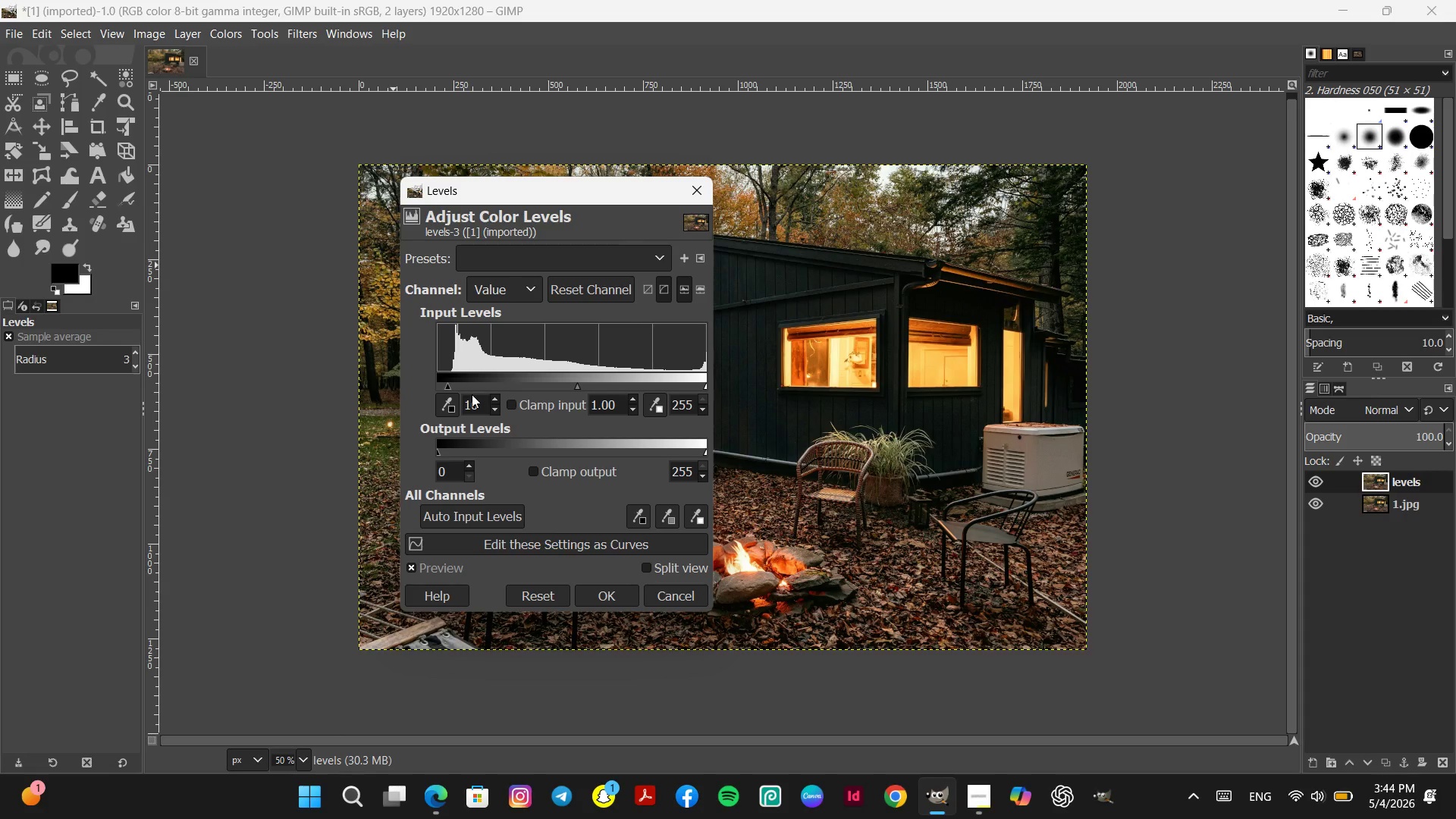 
left_click_drag(start_coordinate=[576, 387], to_coordinate=[562, 381])
 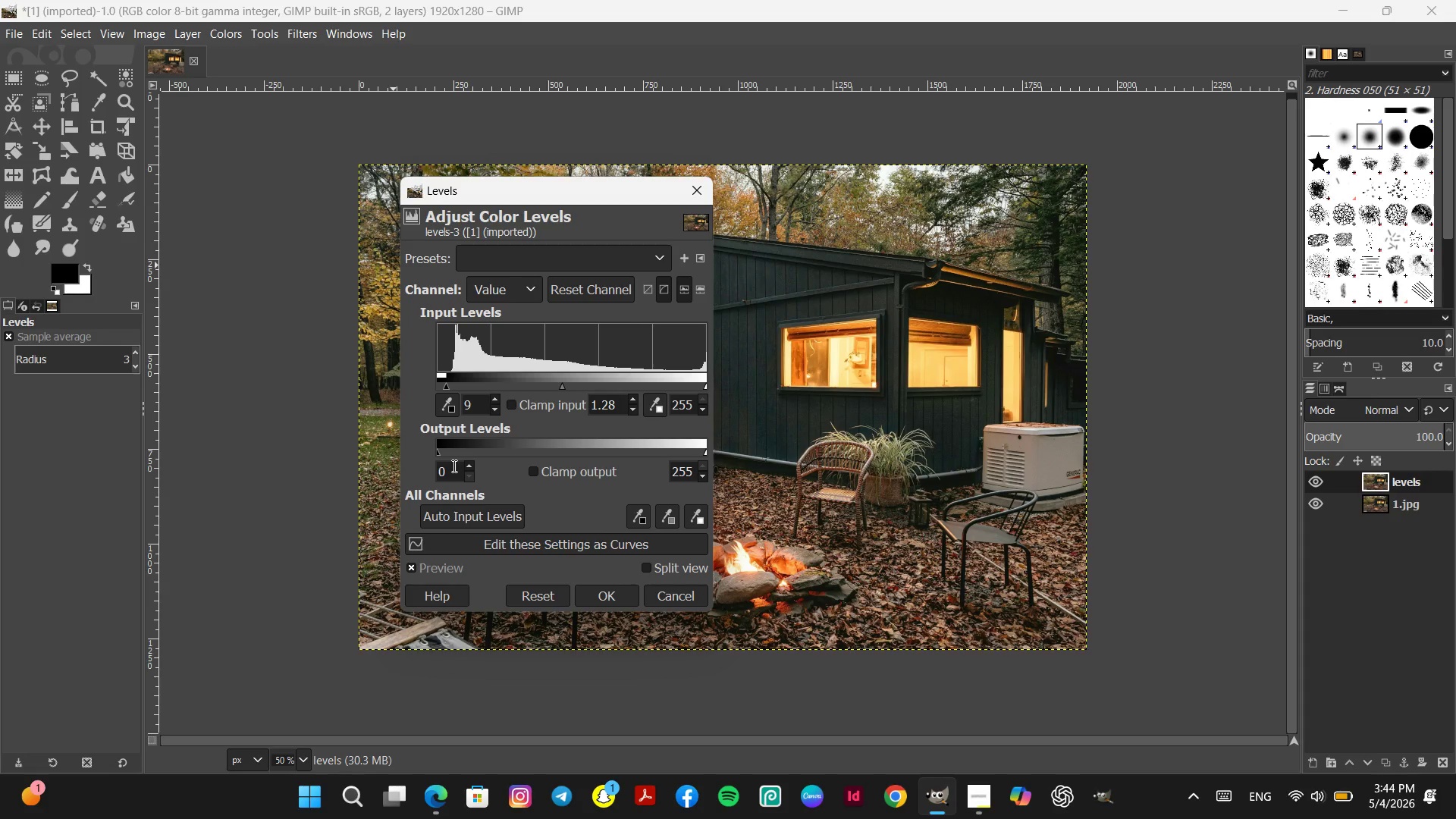 
left_click_drag(start_coordinate=[437, 452], to_coordinate=[447, 450])
 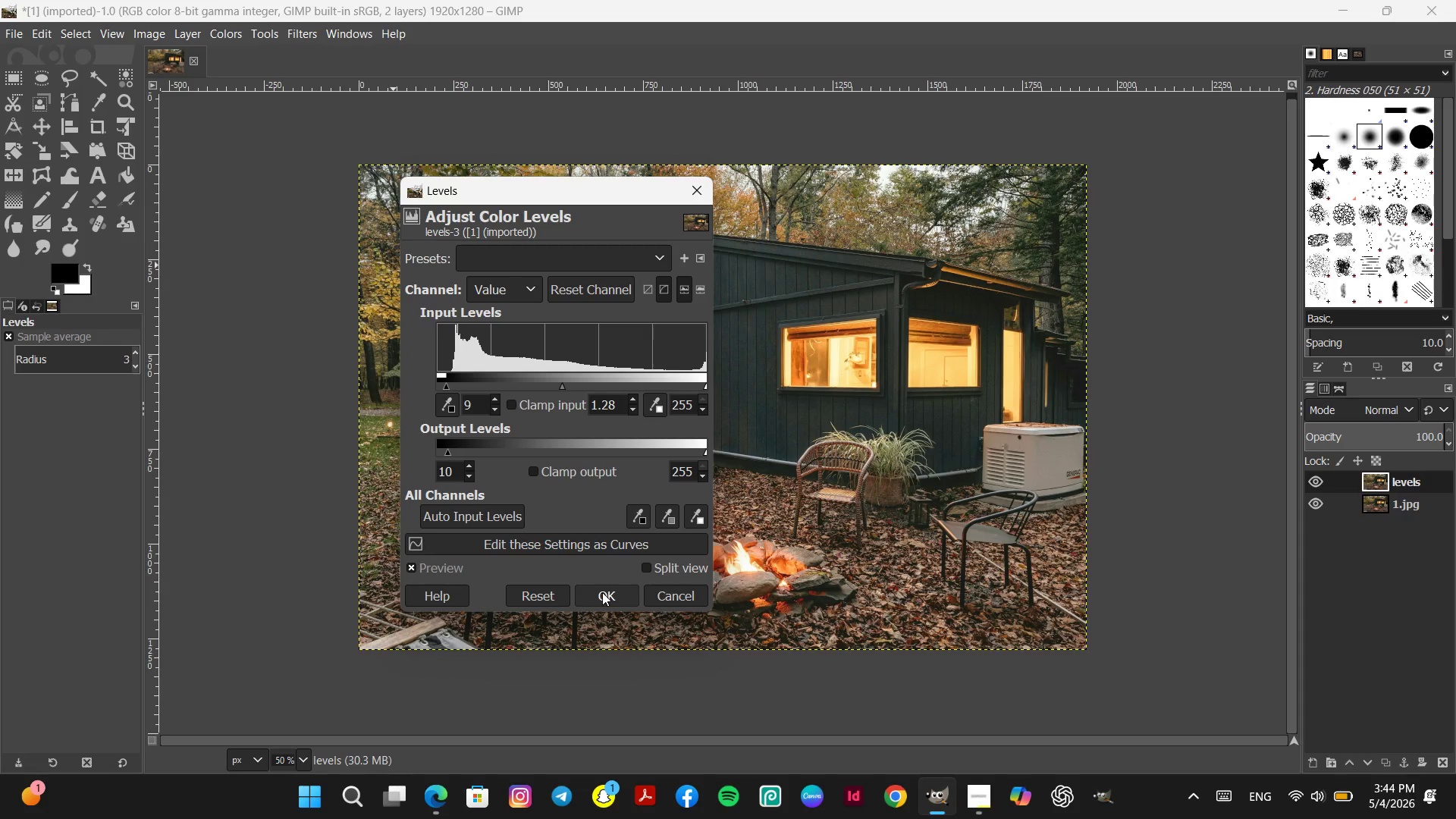 
left_click([606, 595])
 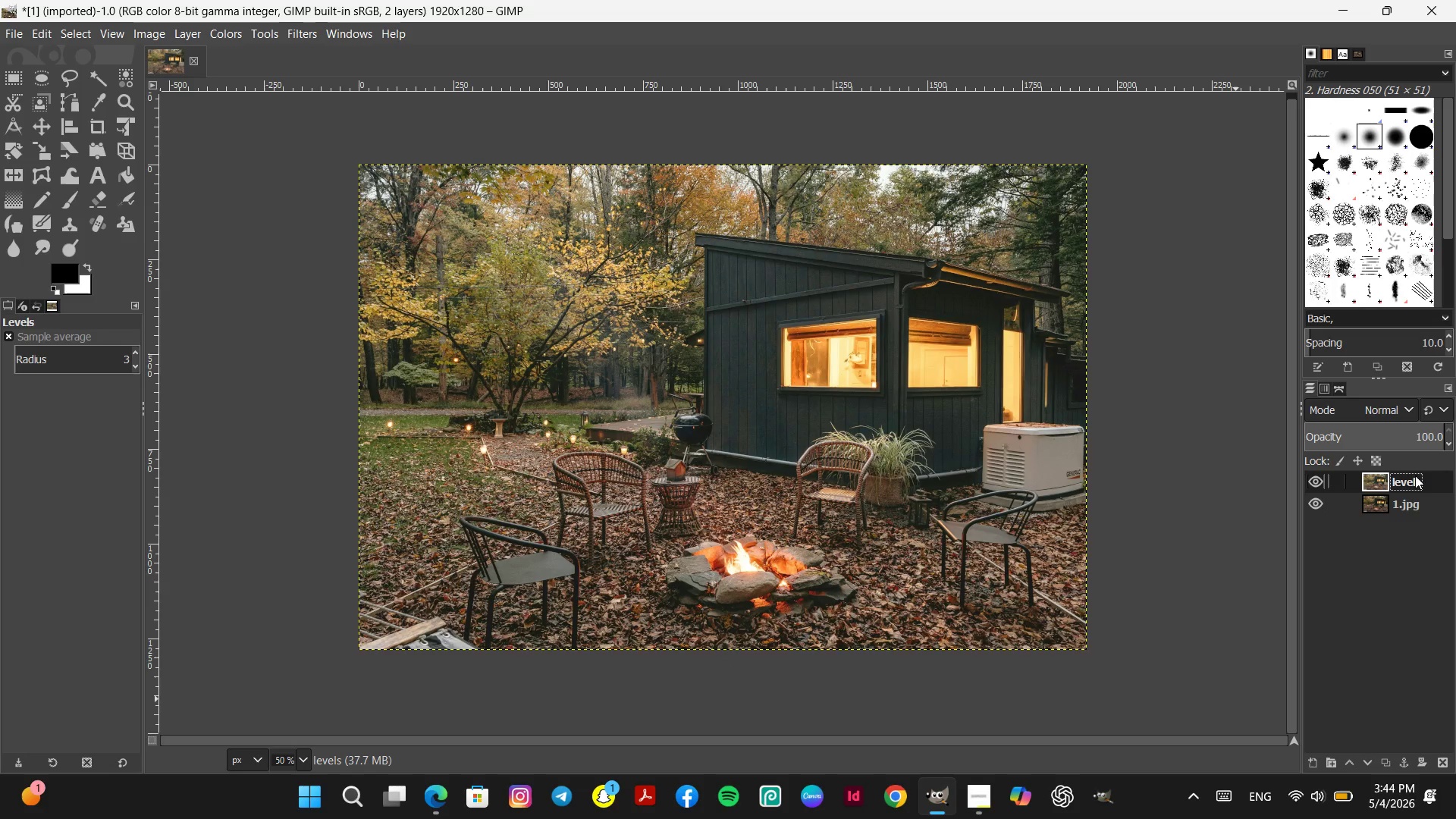 
left_click([1442, 482])
 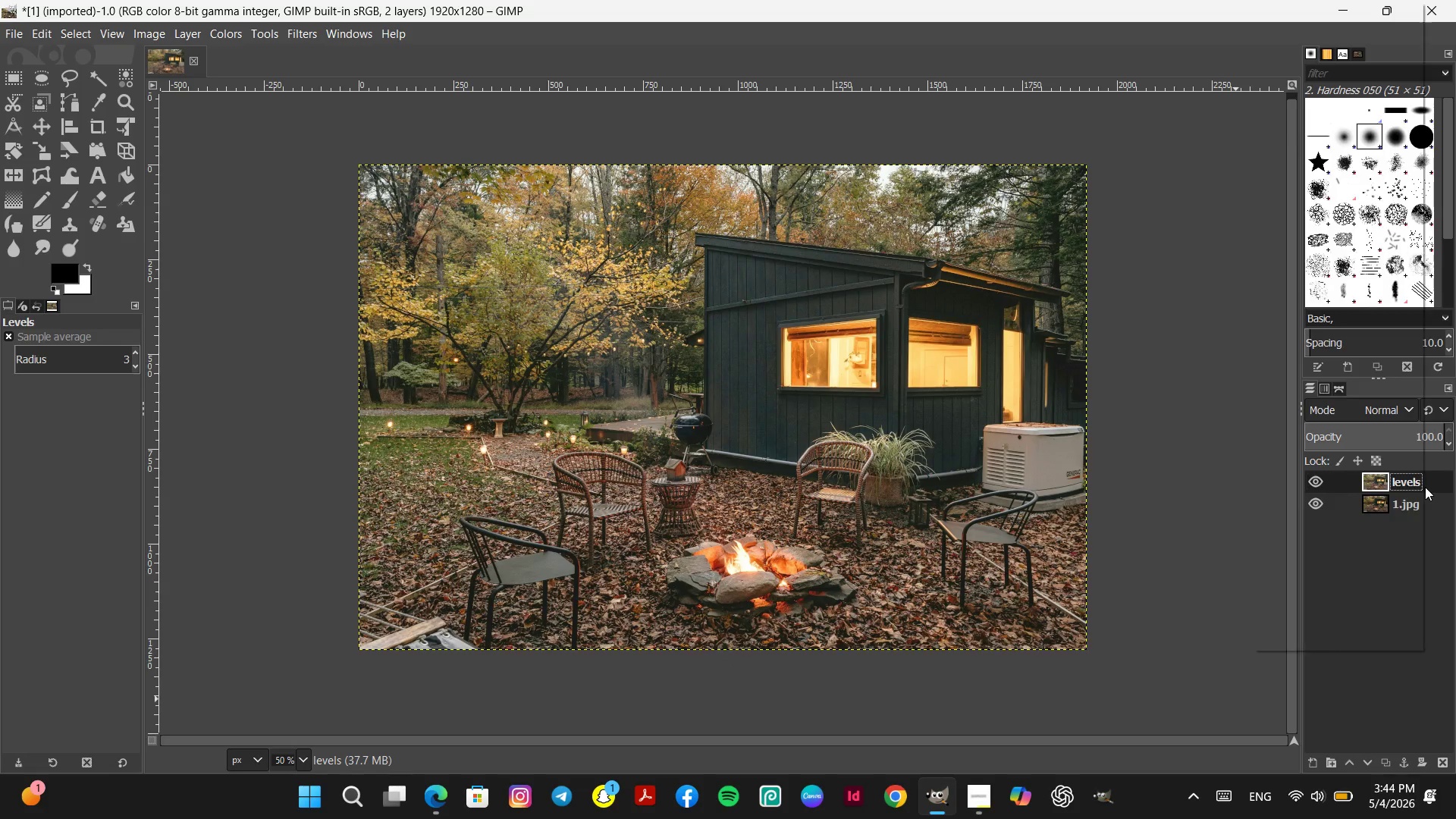 
right_click([1425, 487])
 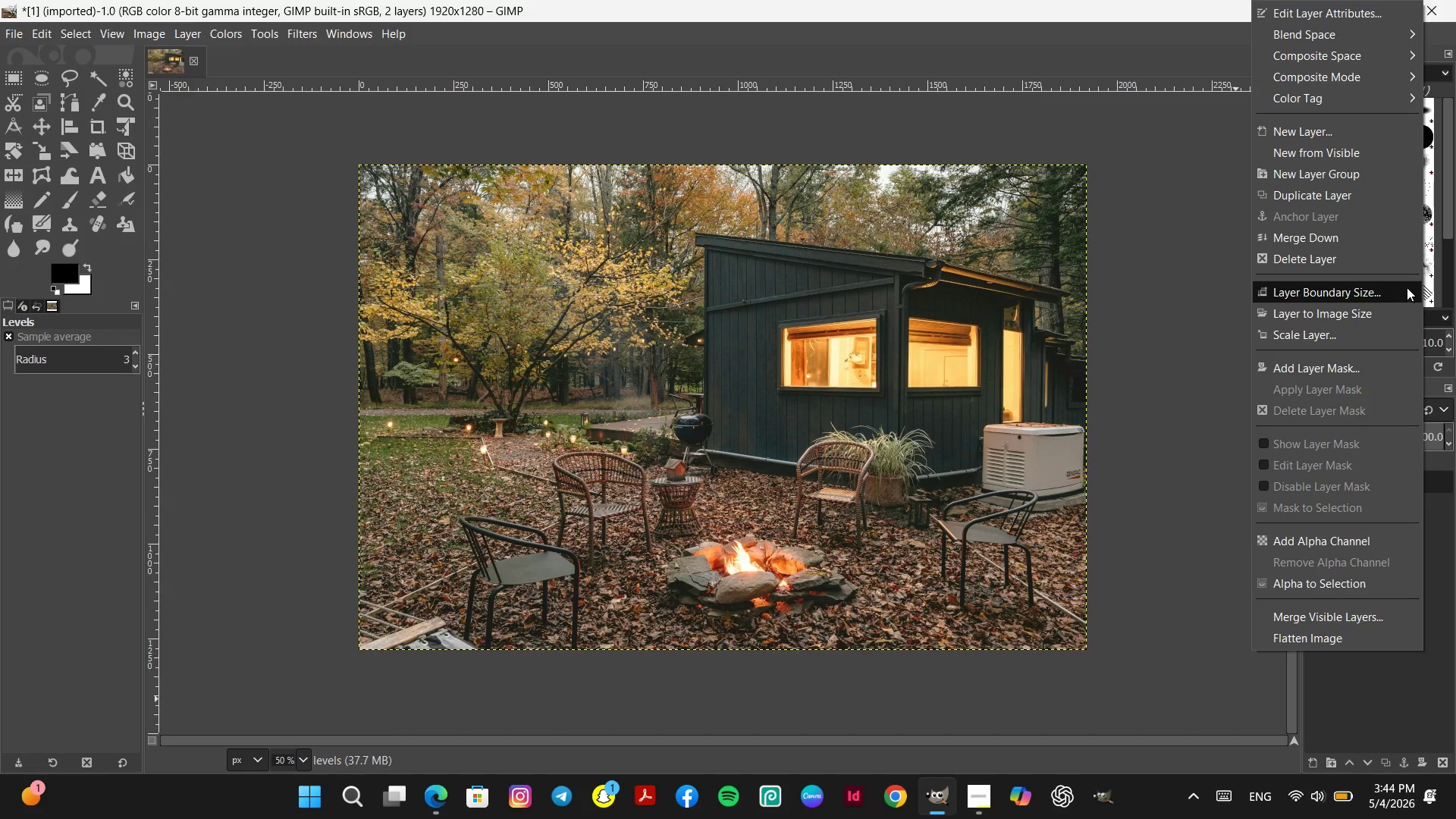 
left_click([1350, 197])
 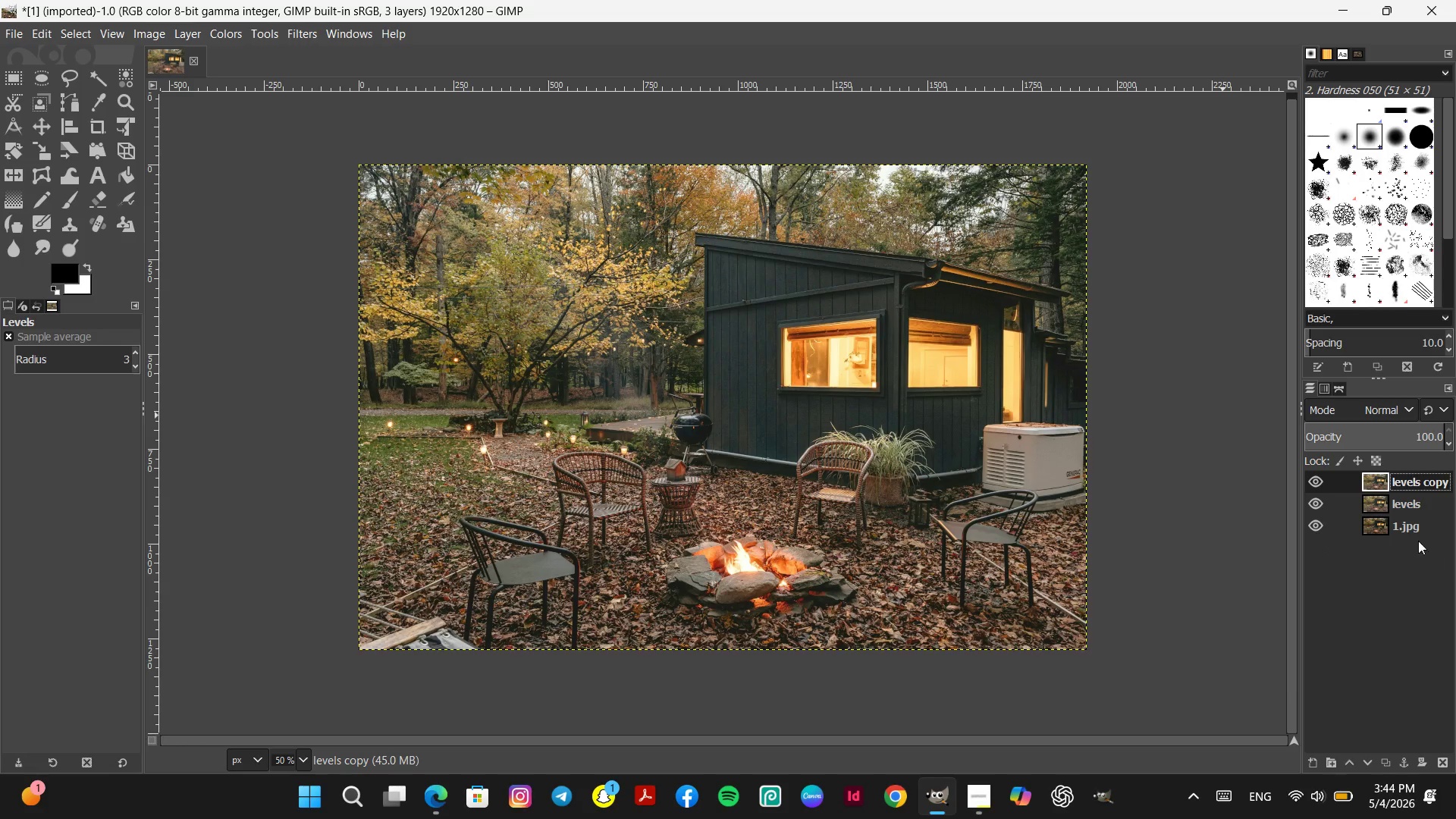 
double_click([1412, 482])
 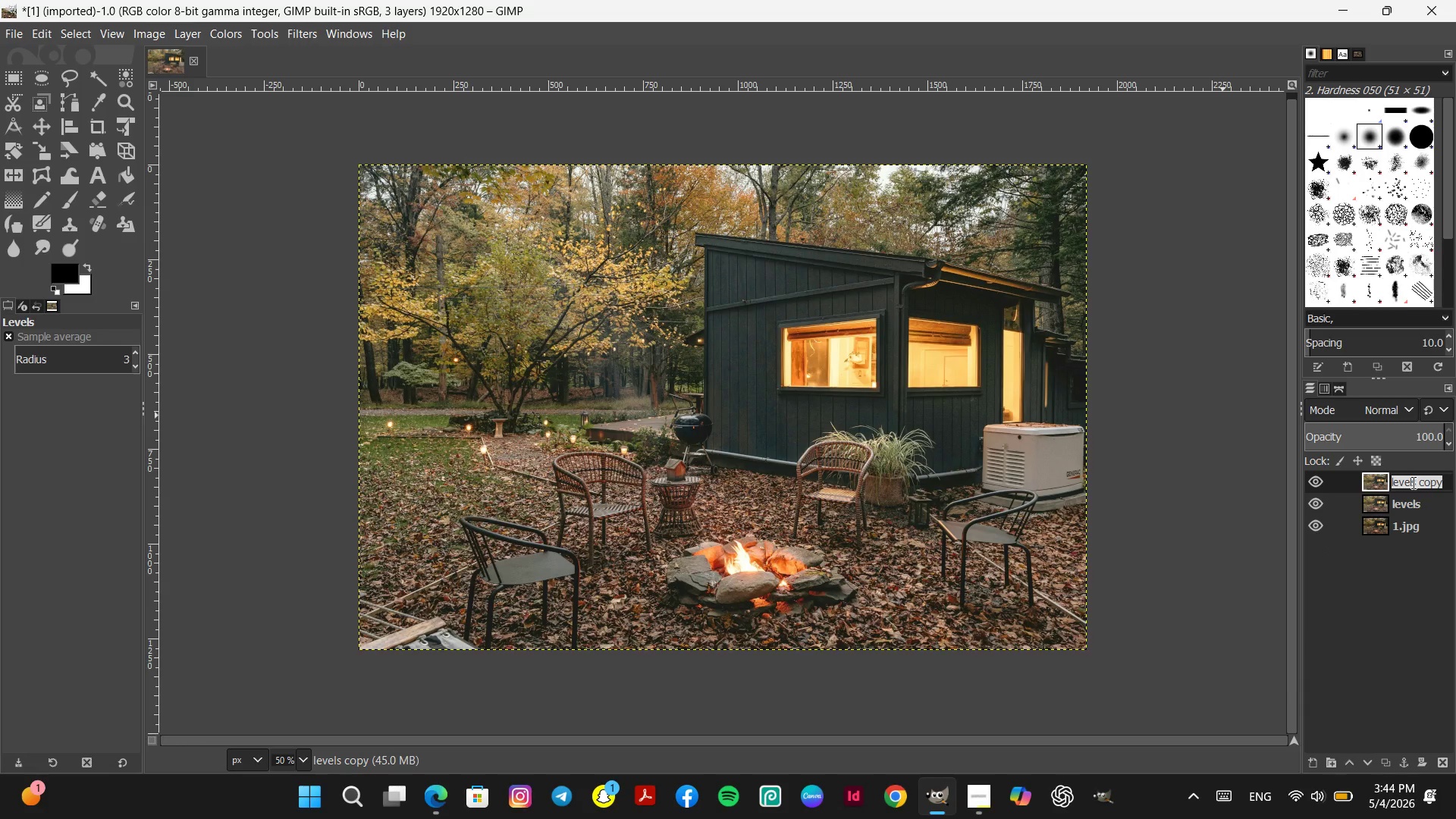 
type(curves)
 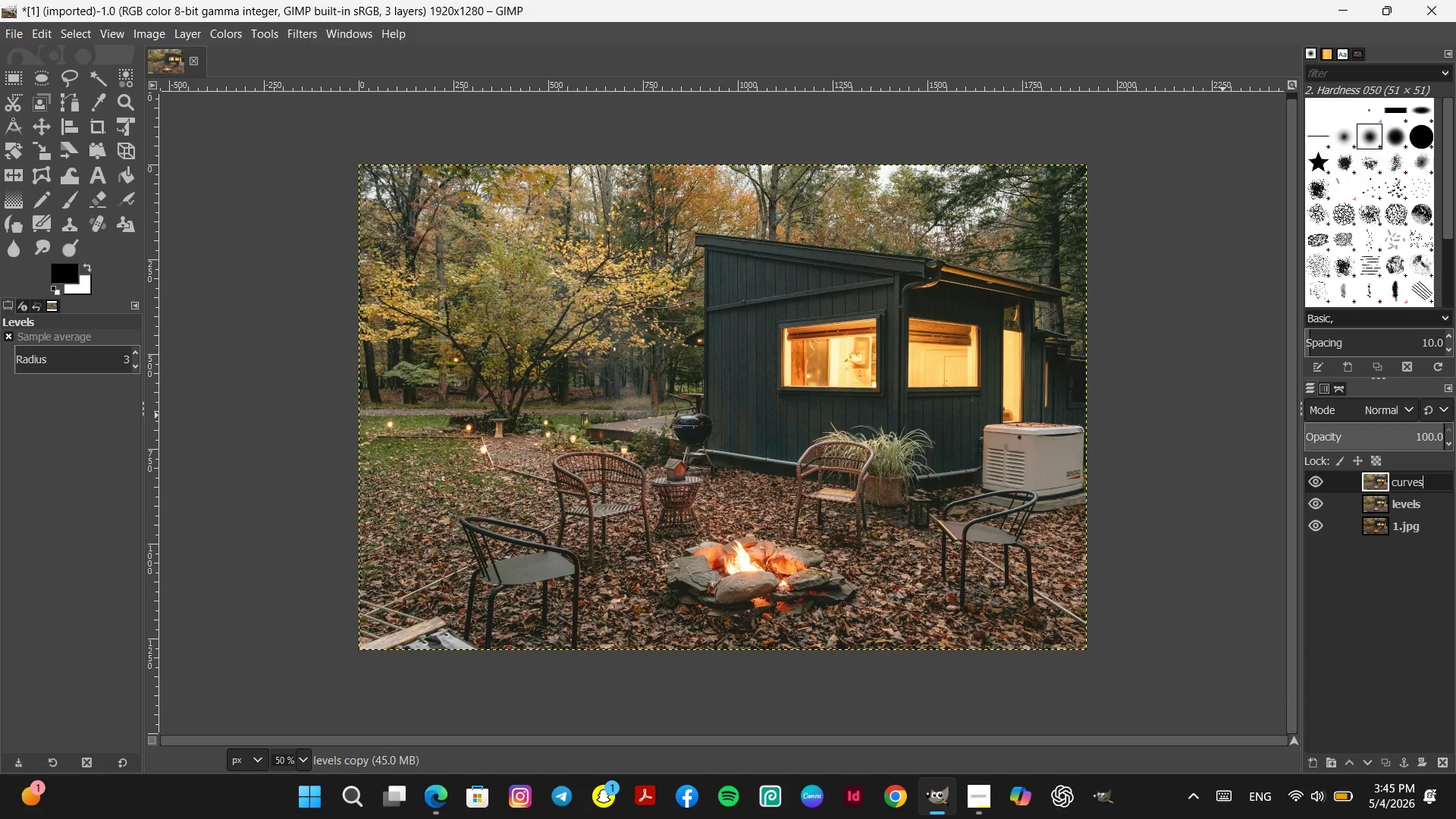 
key(Enter)
 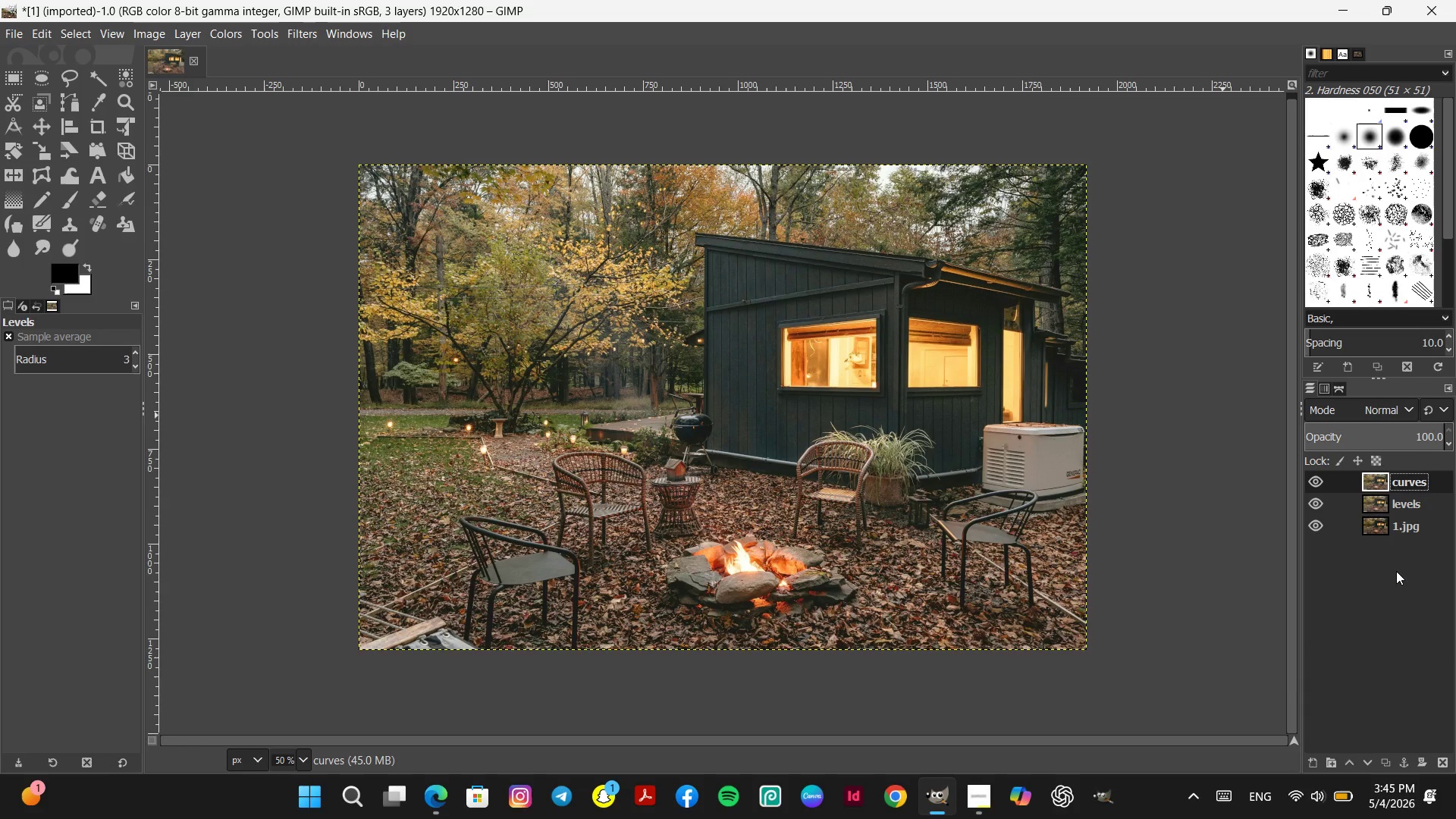 
left_click([1396, 571])
 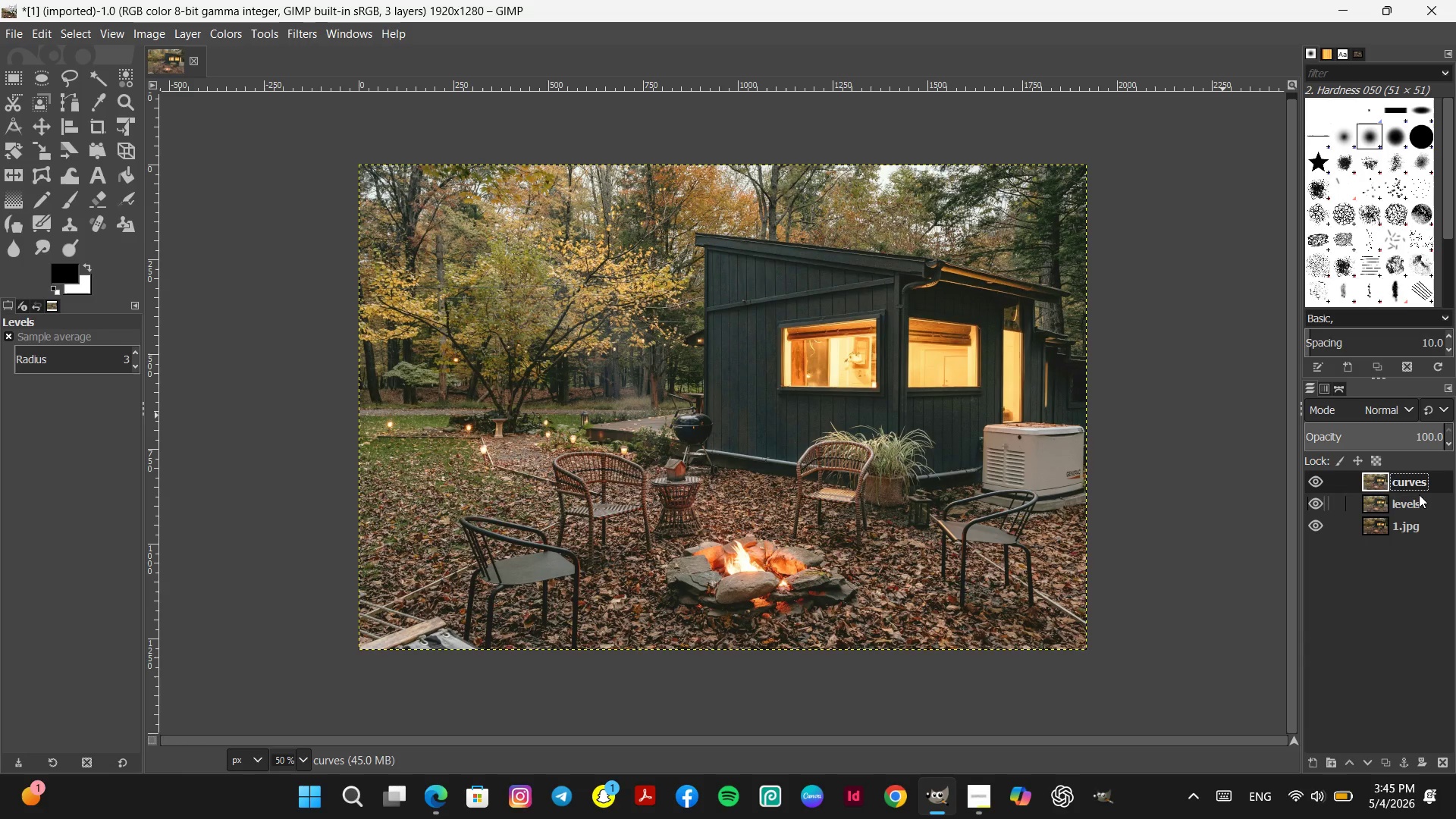 
left_click([1419, 494])
 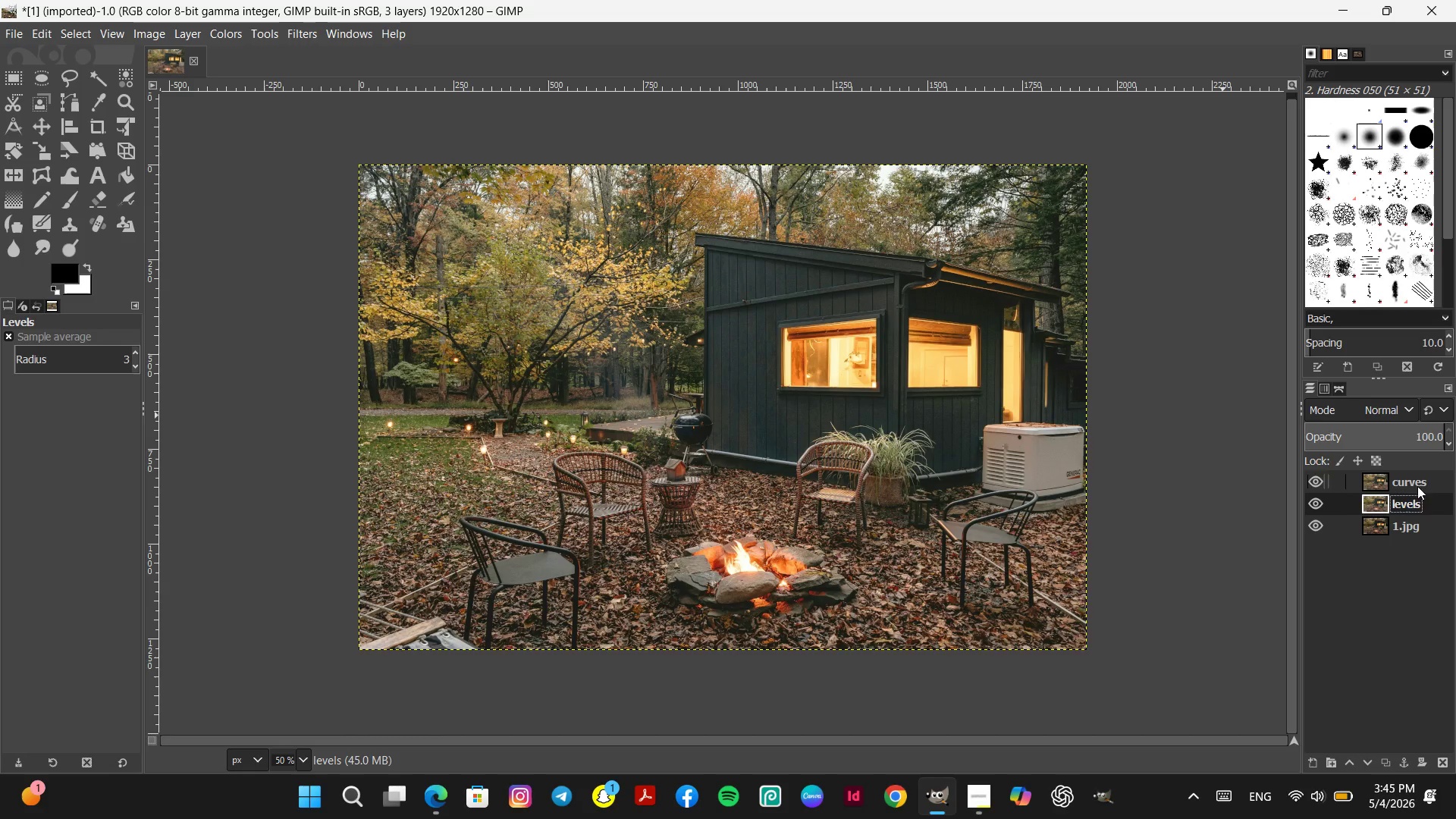 
left_click([1417, 479])
 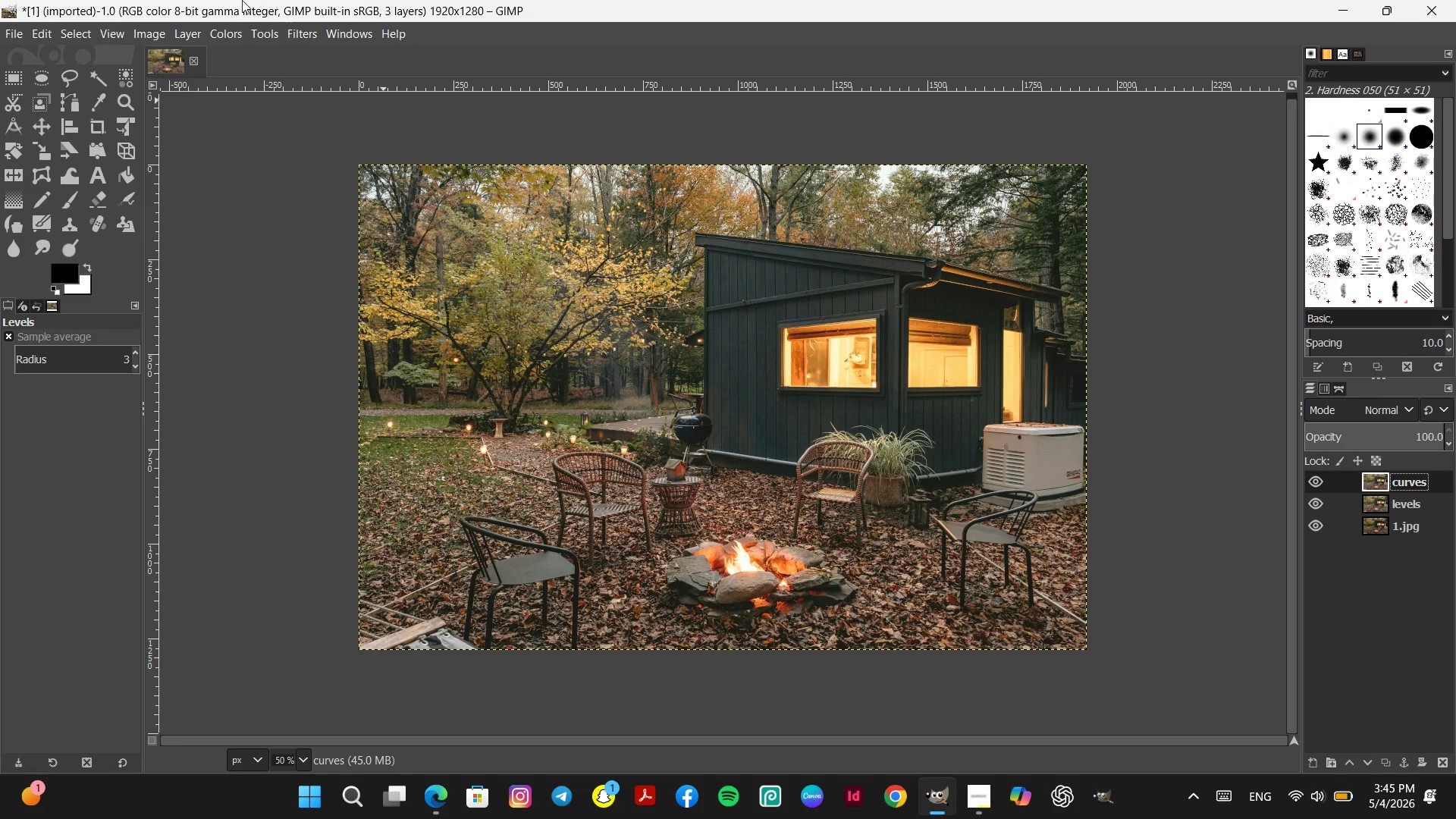 
left_click([244, 36])
 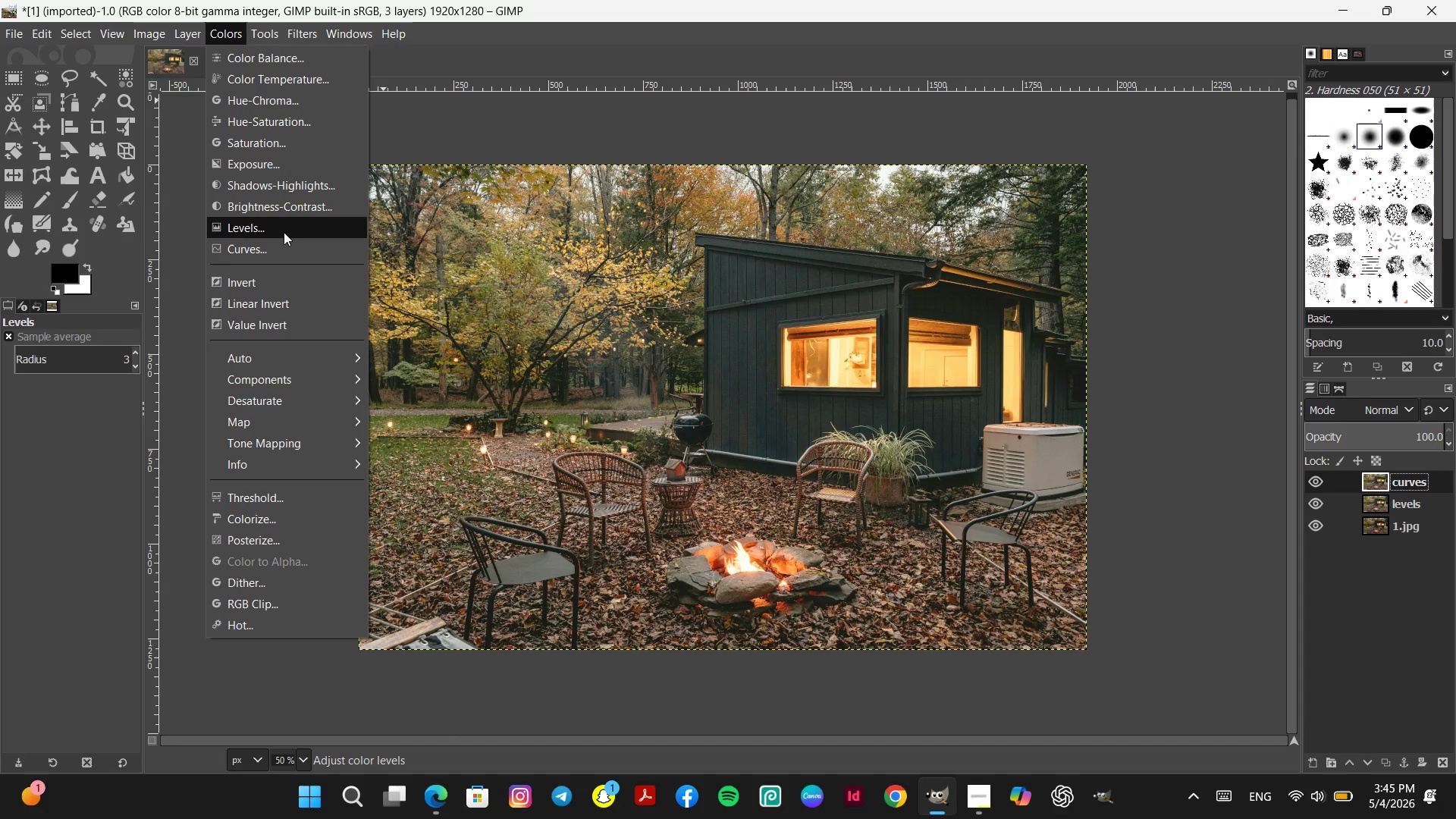 
left_click([275, 245])
 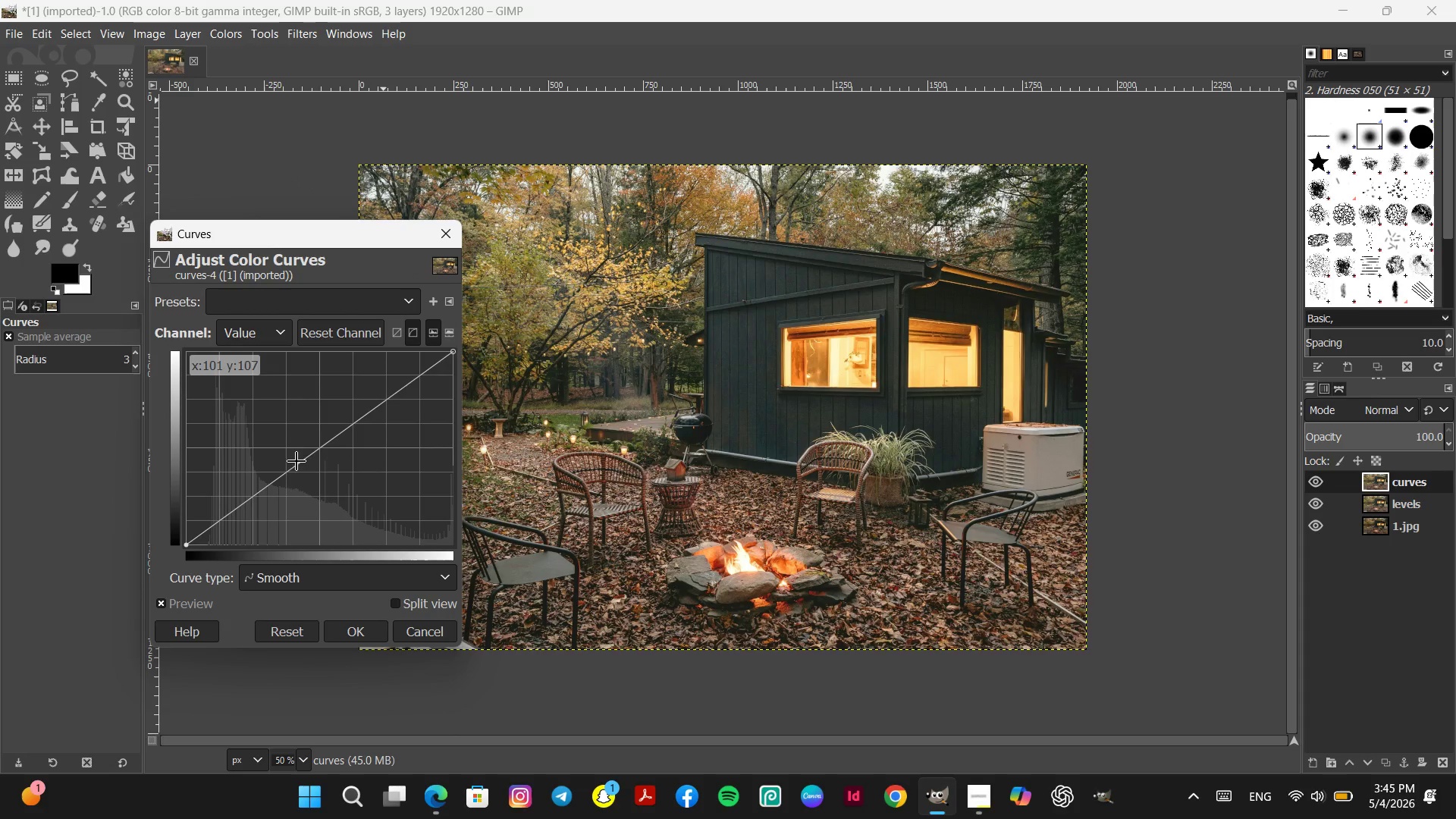 
left_click_drag(start_coordinate=[310, 446], to_coordinate=[329, 470])
 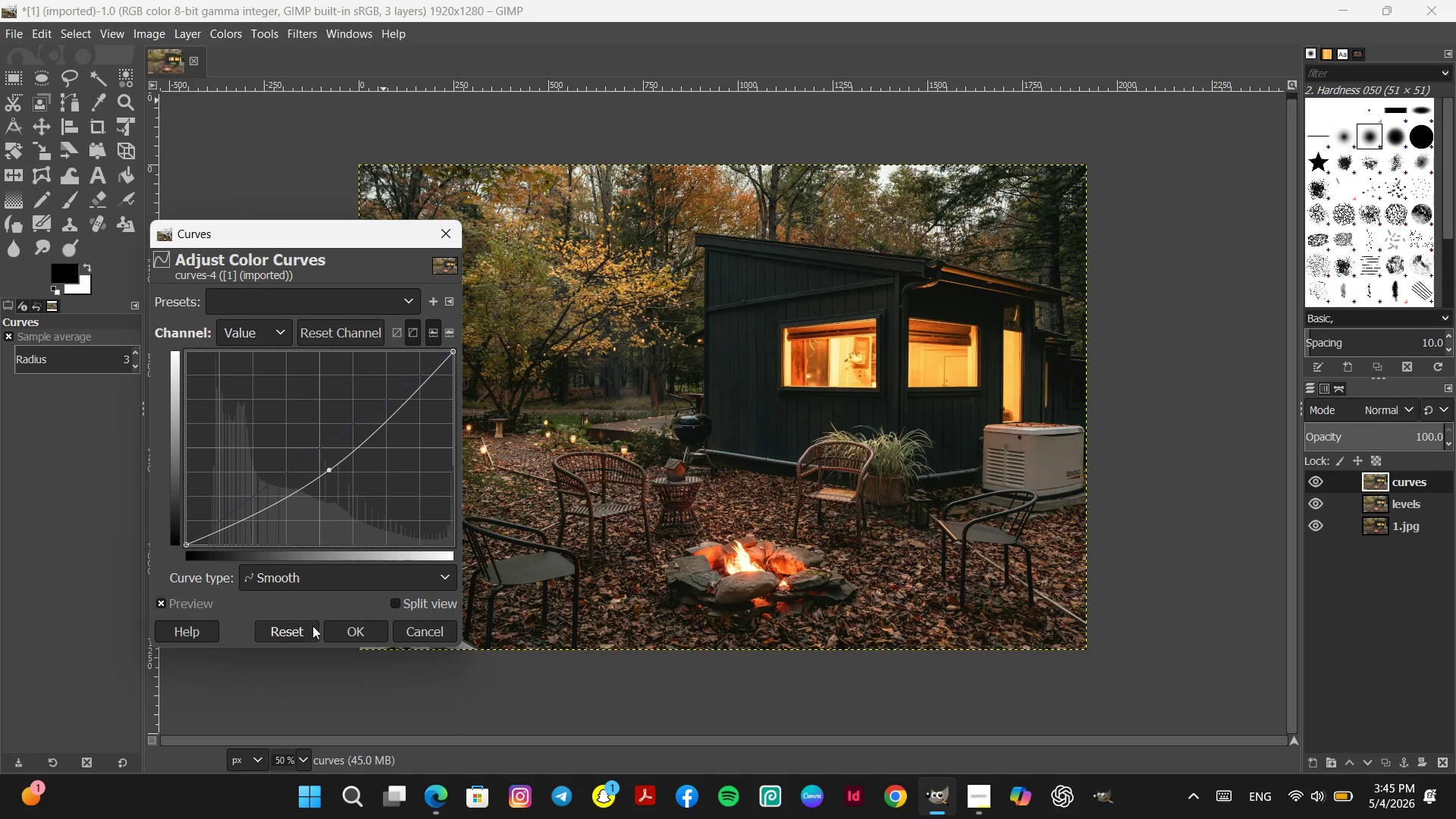 
left_click([306, 637])
 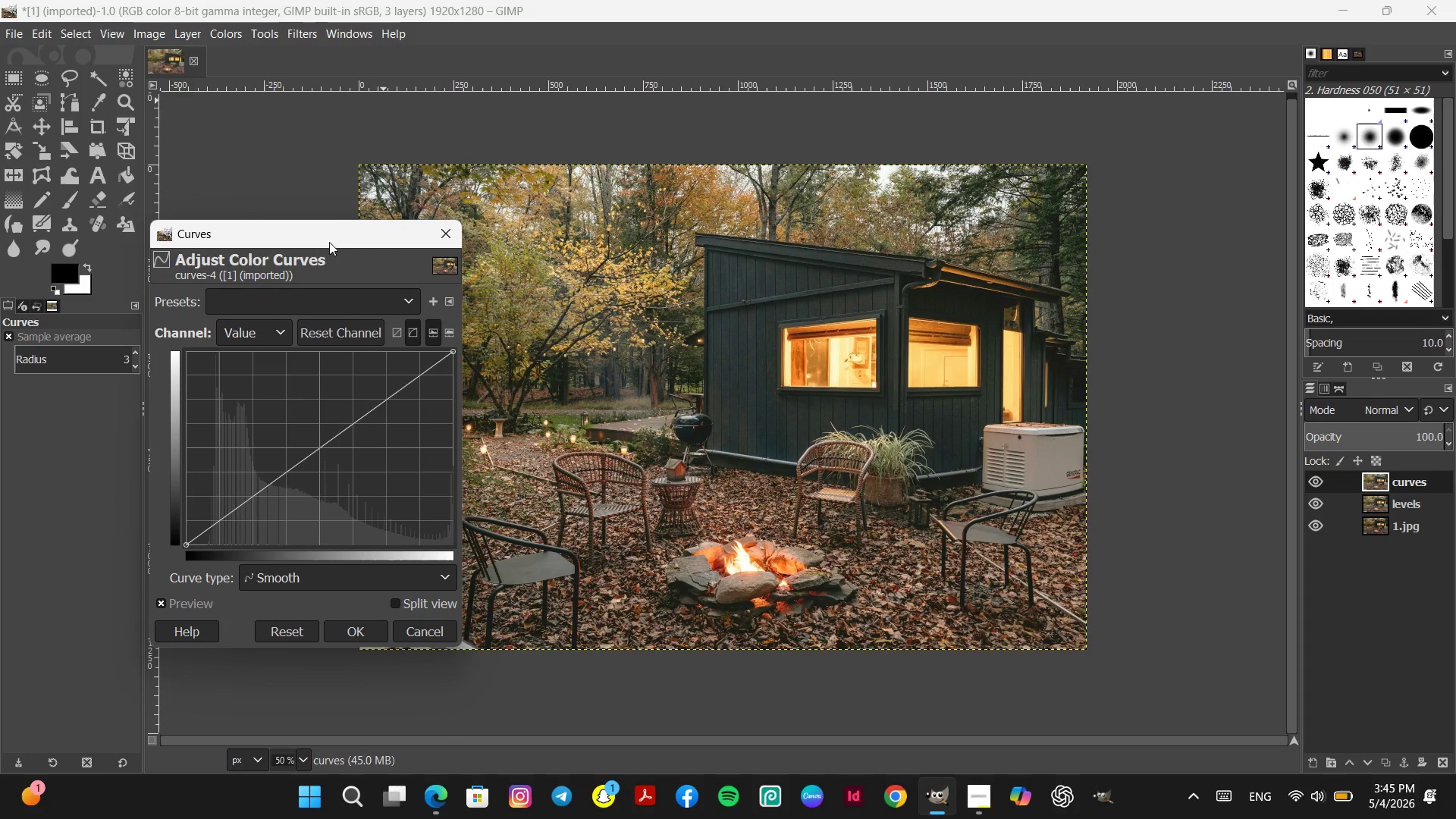 
left_click_drag(start_coordinate=[342, 237], to_coordinate=[394, 239])
 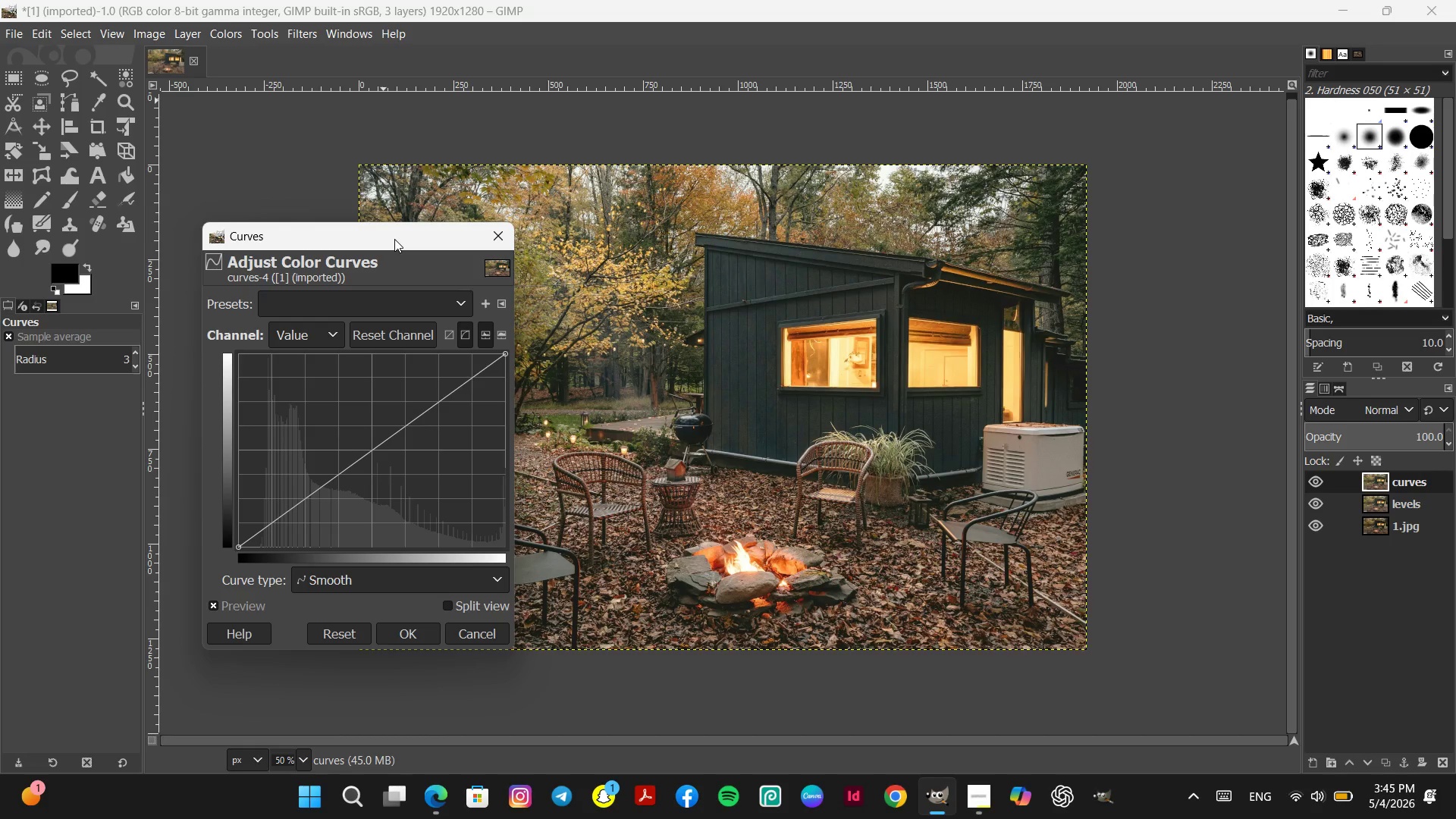 
wait(14.11)
 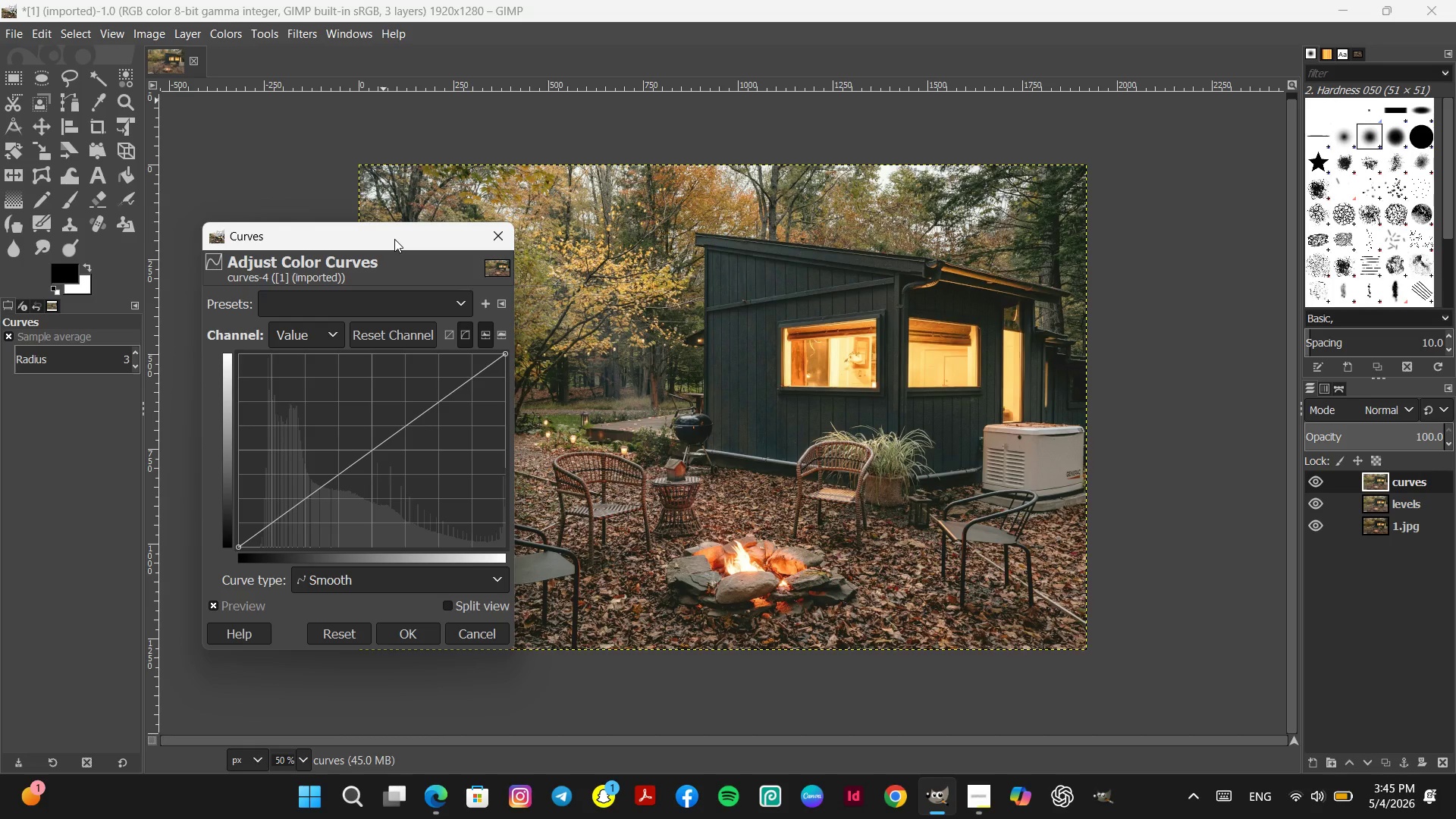 
left_click([504, 236])
 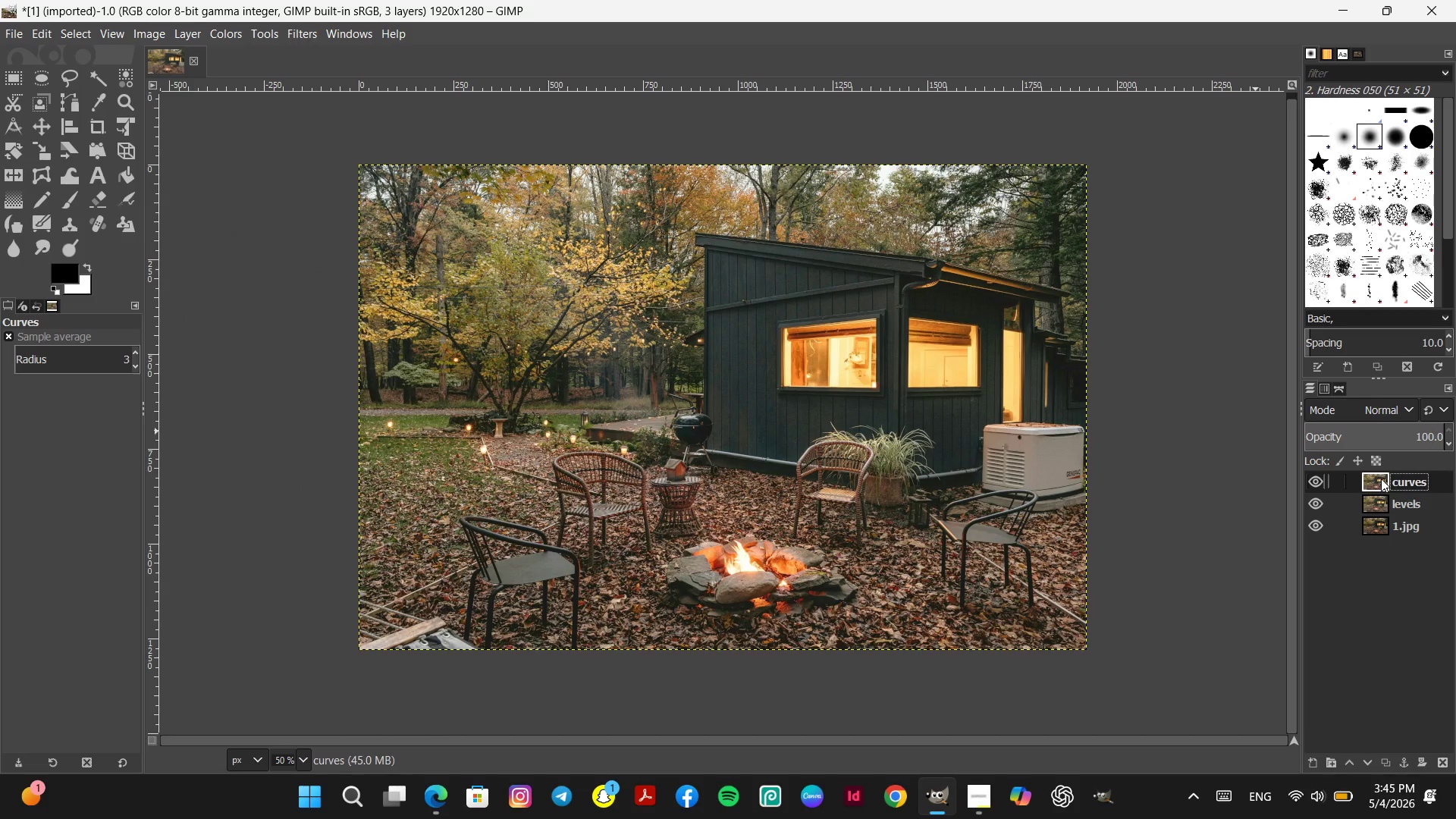 
left_click([1381, 479])
 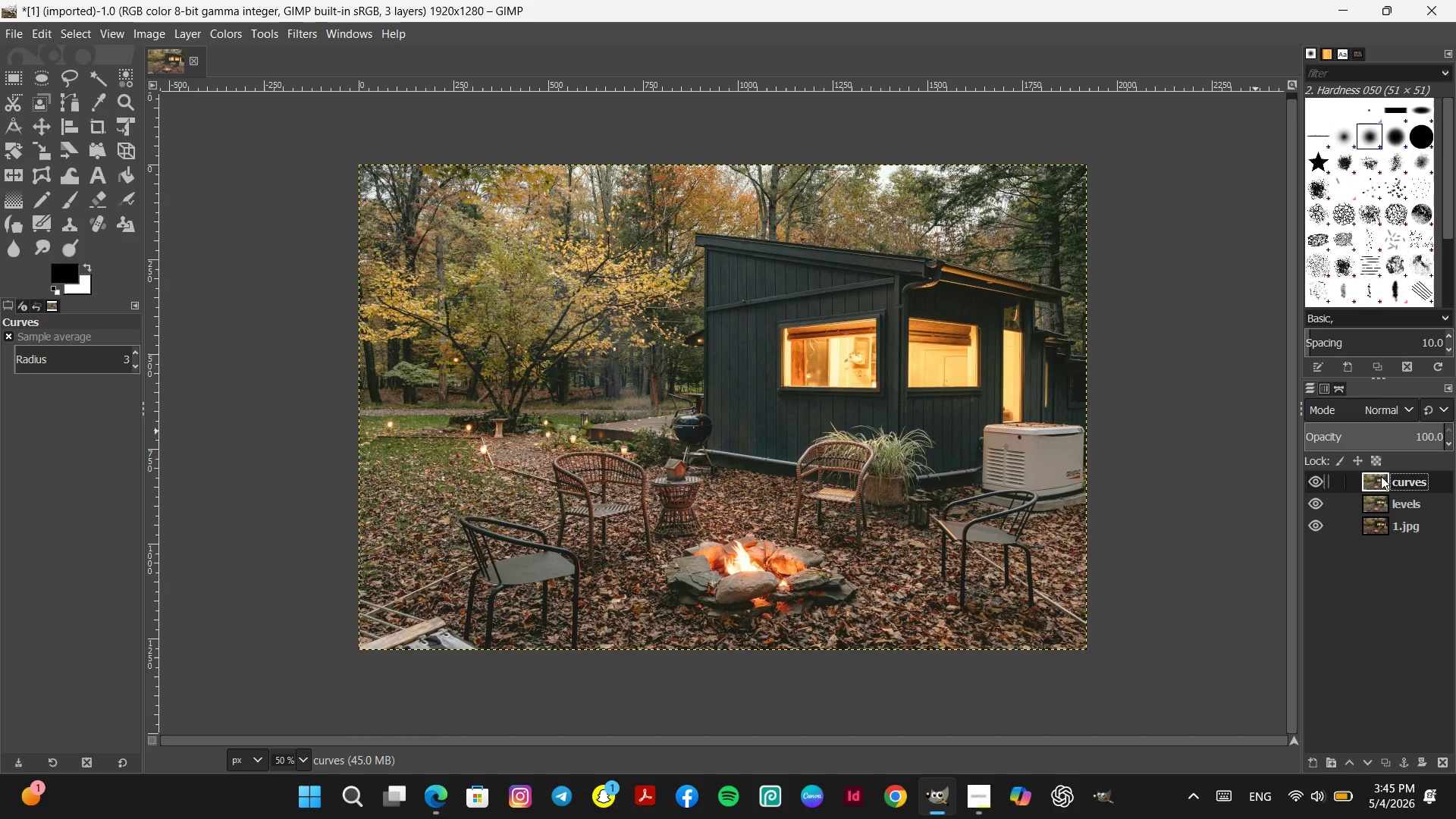 
left_click([1387, 507])
 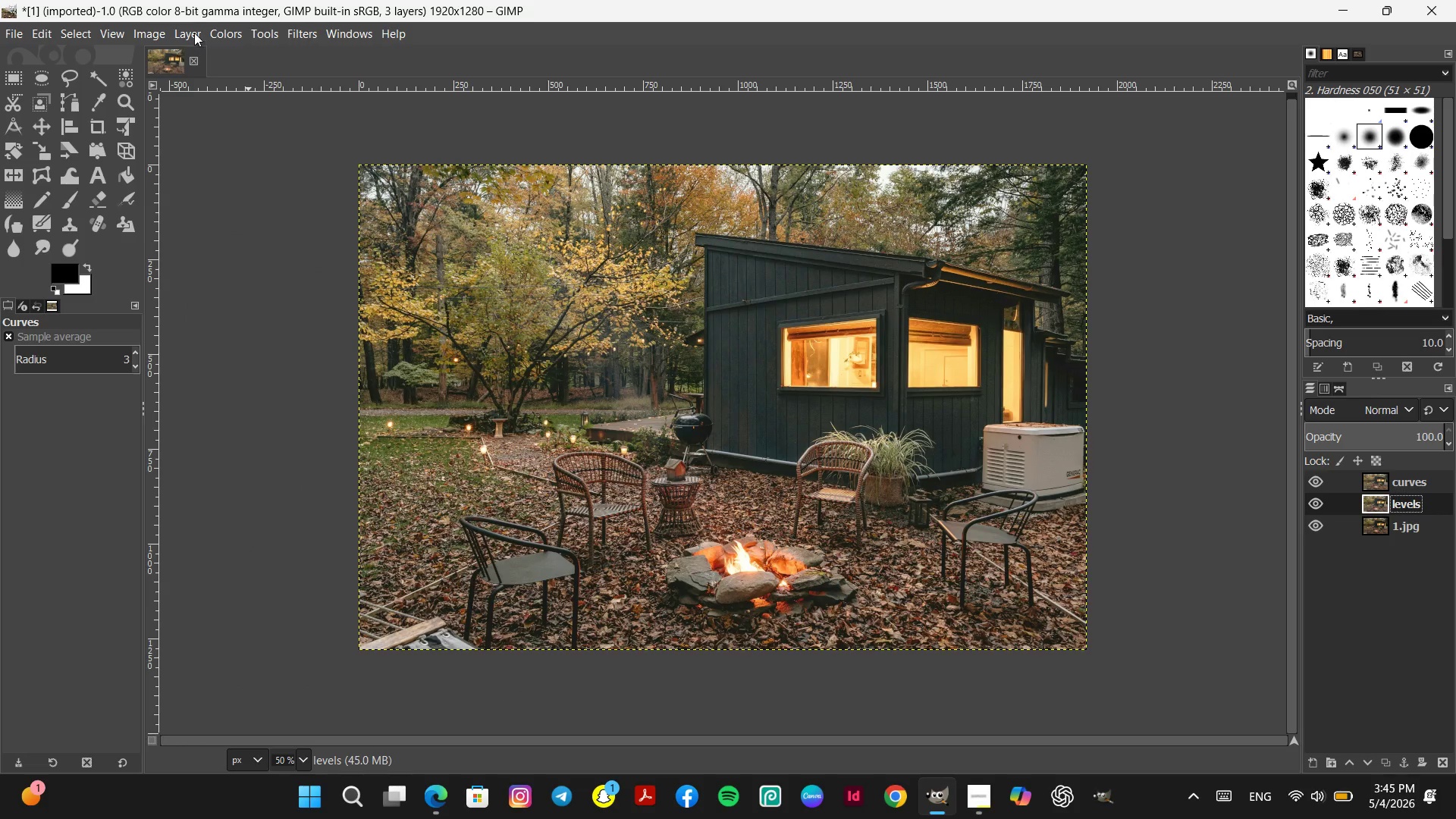 
left_click([226, 29])
 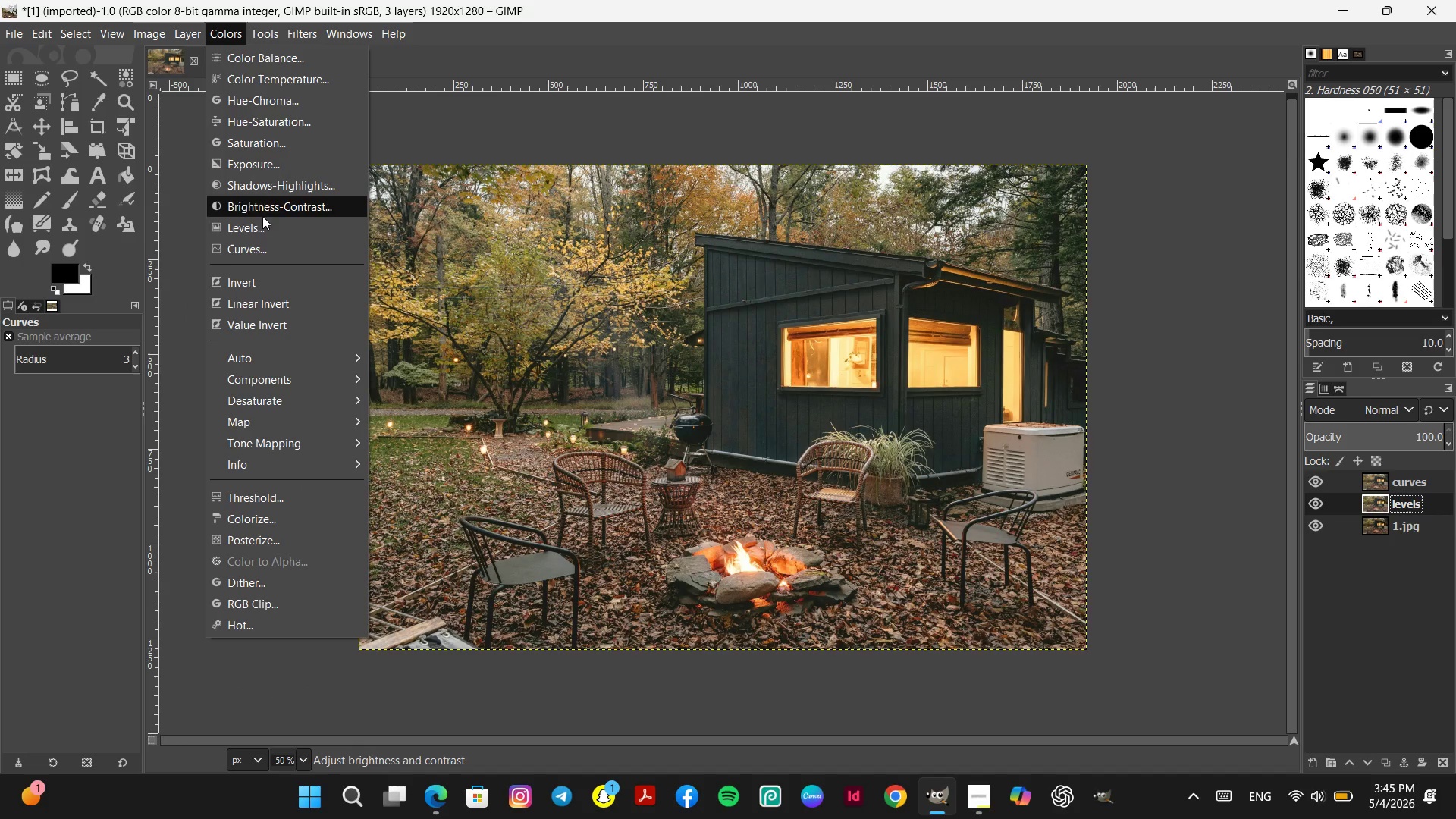 
left_click([259, 228])
 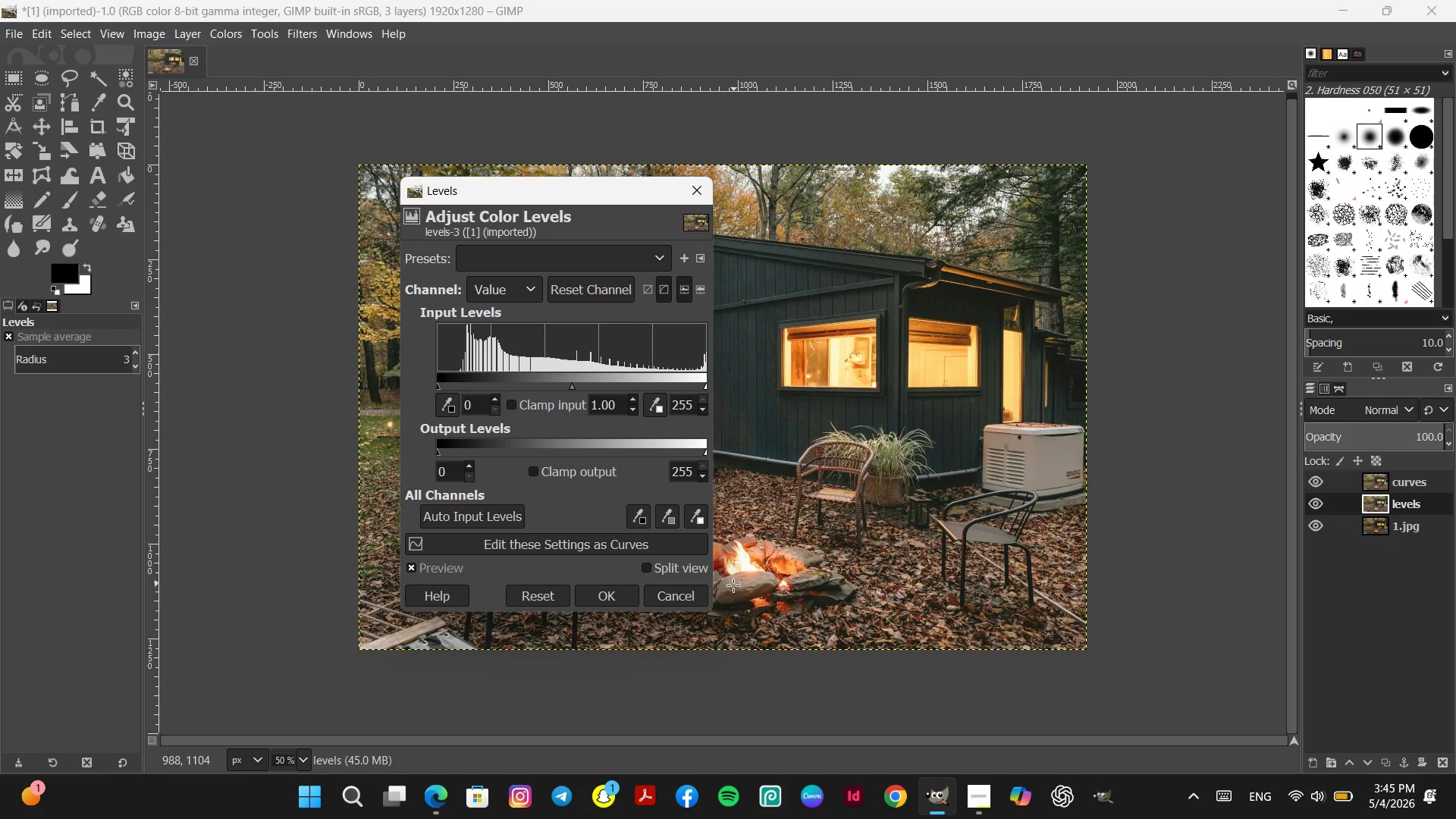 
left_click([695, 598])
 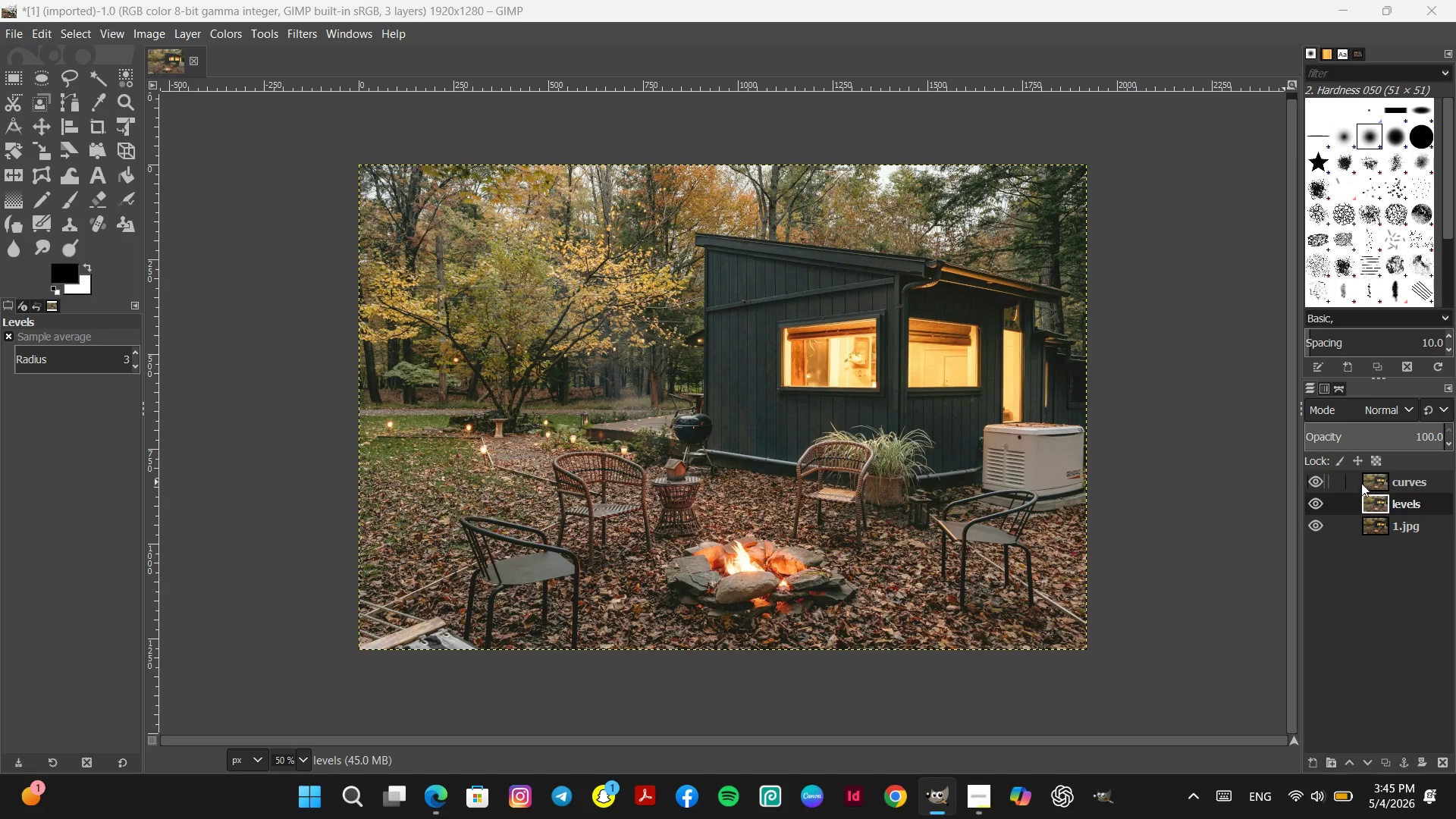 
left_click([1373, 478])
 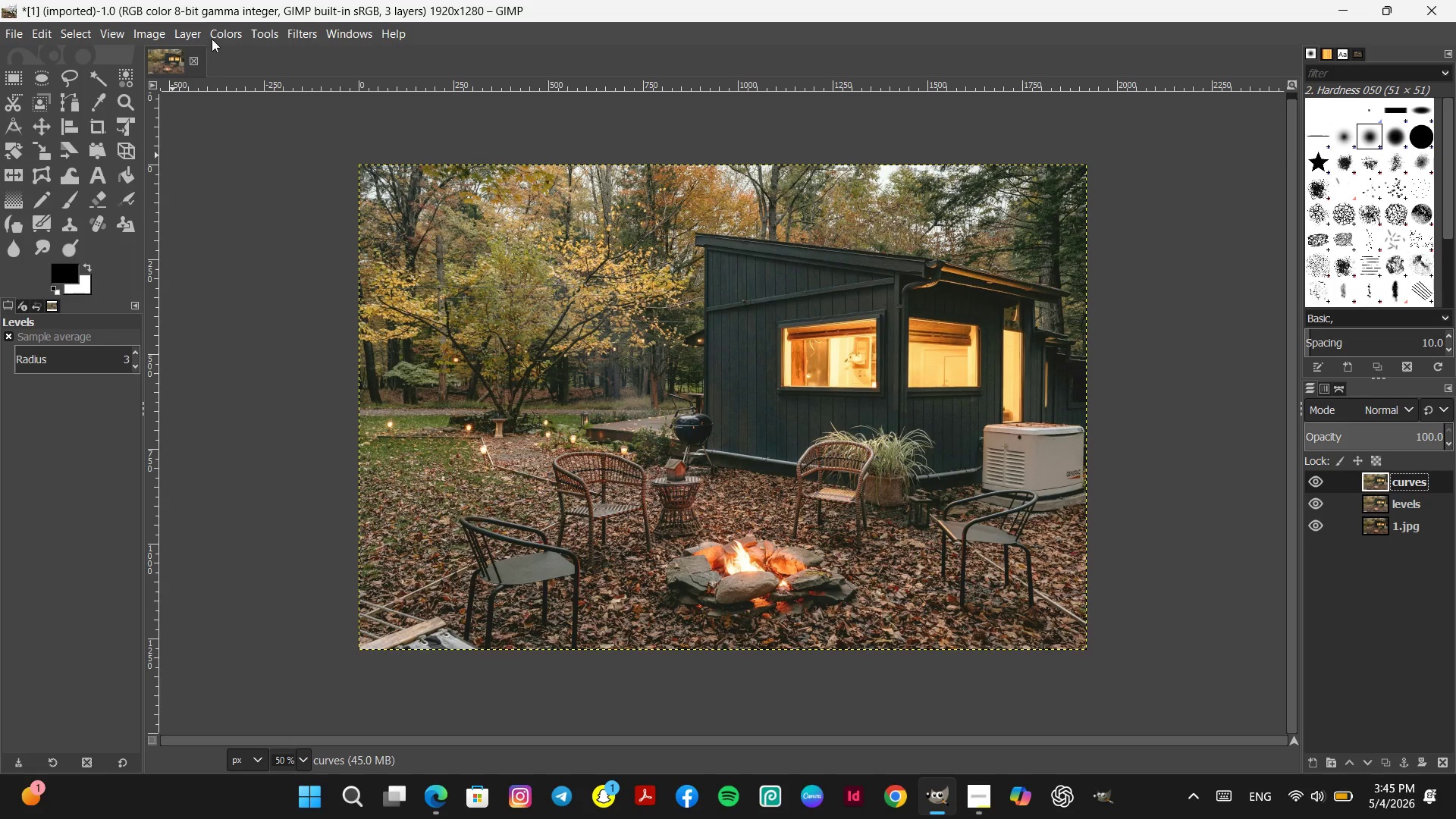 
left_click([231, 30])
 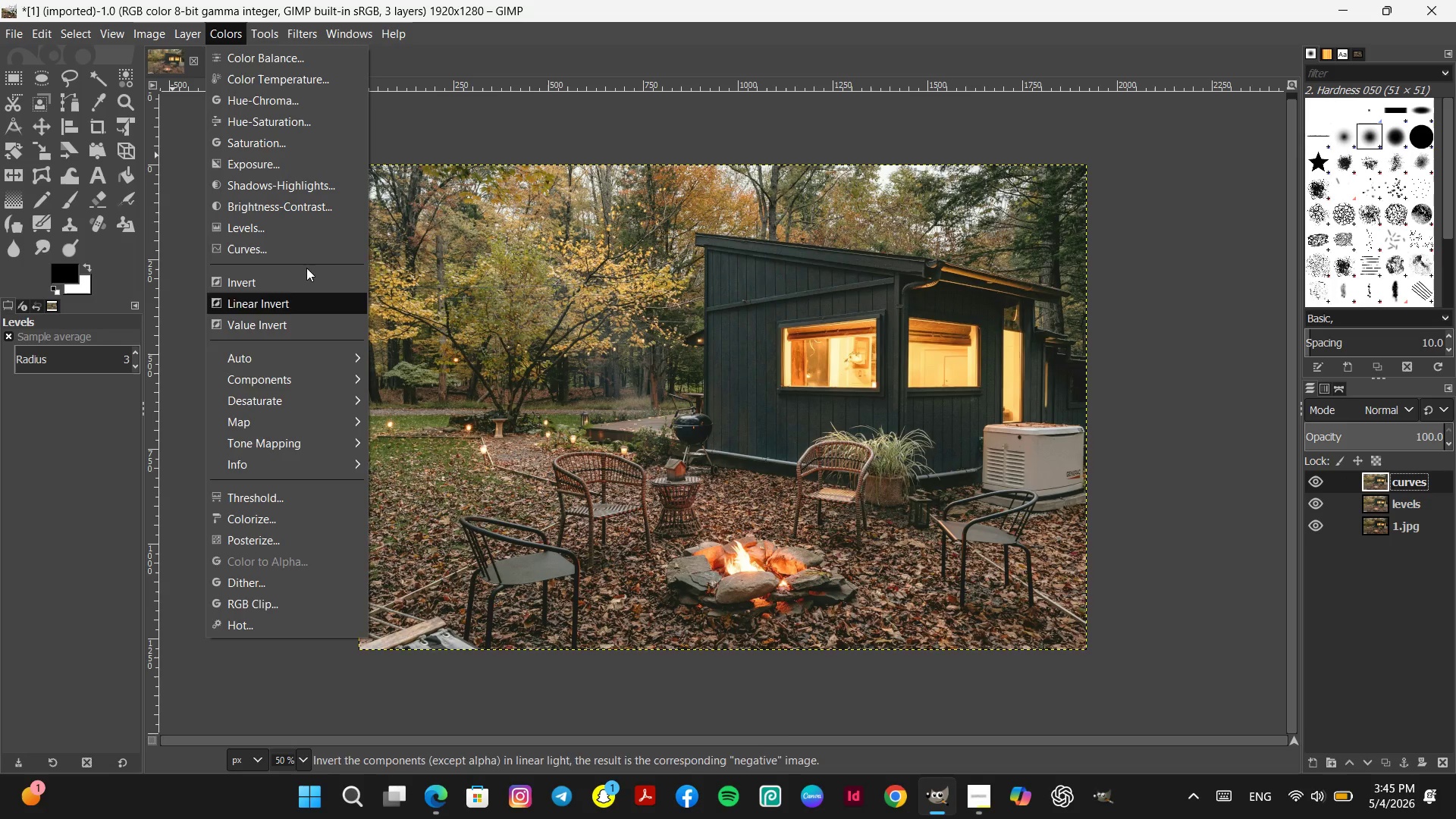 
left_click([300, 246])
 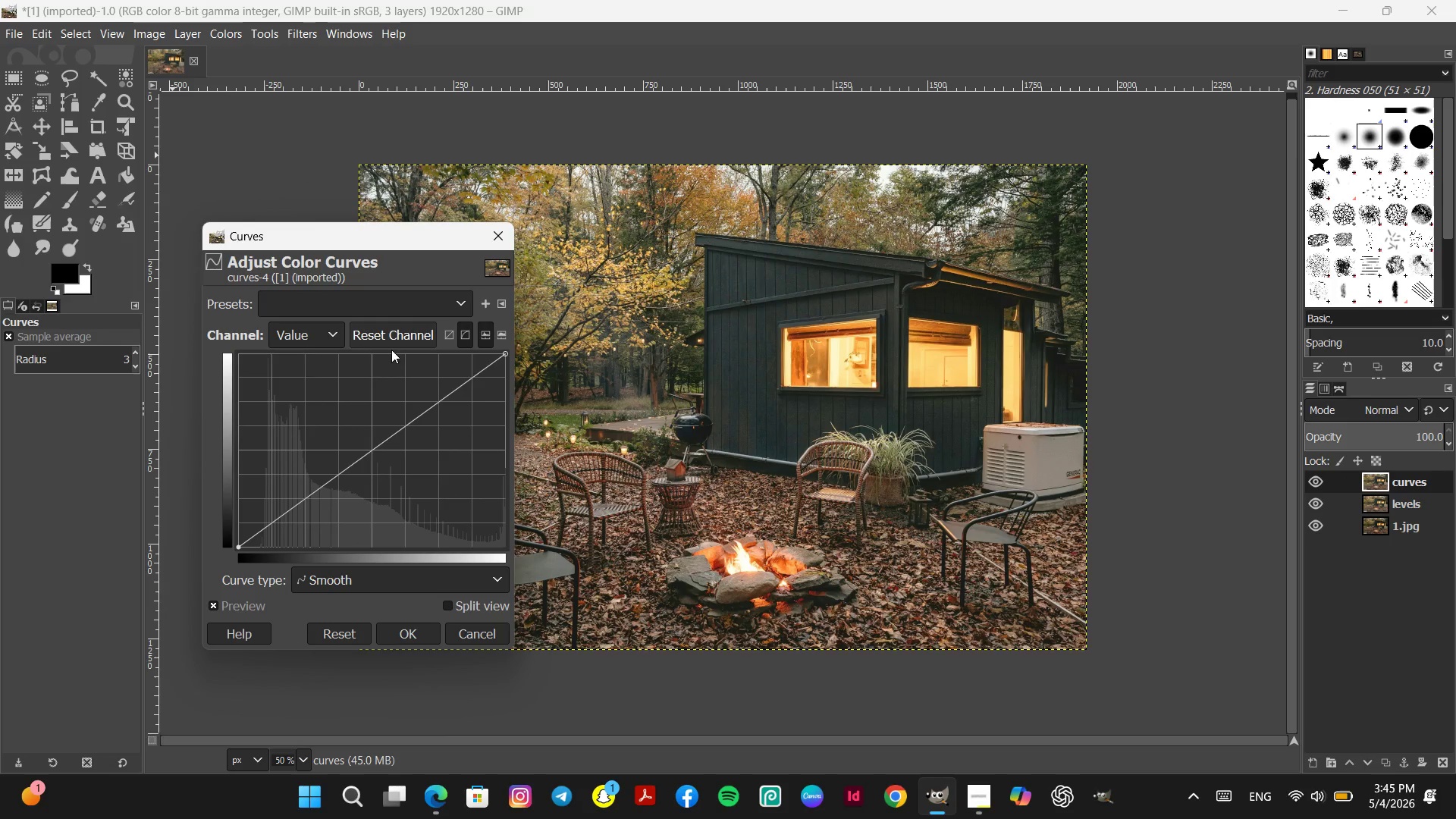 
wait(5.27)
 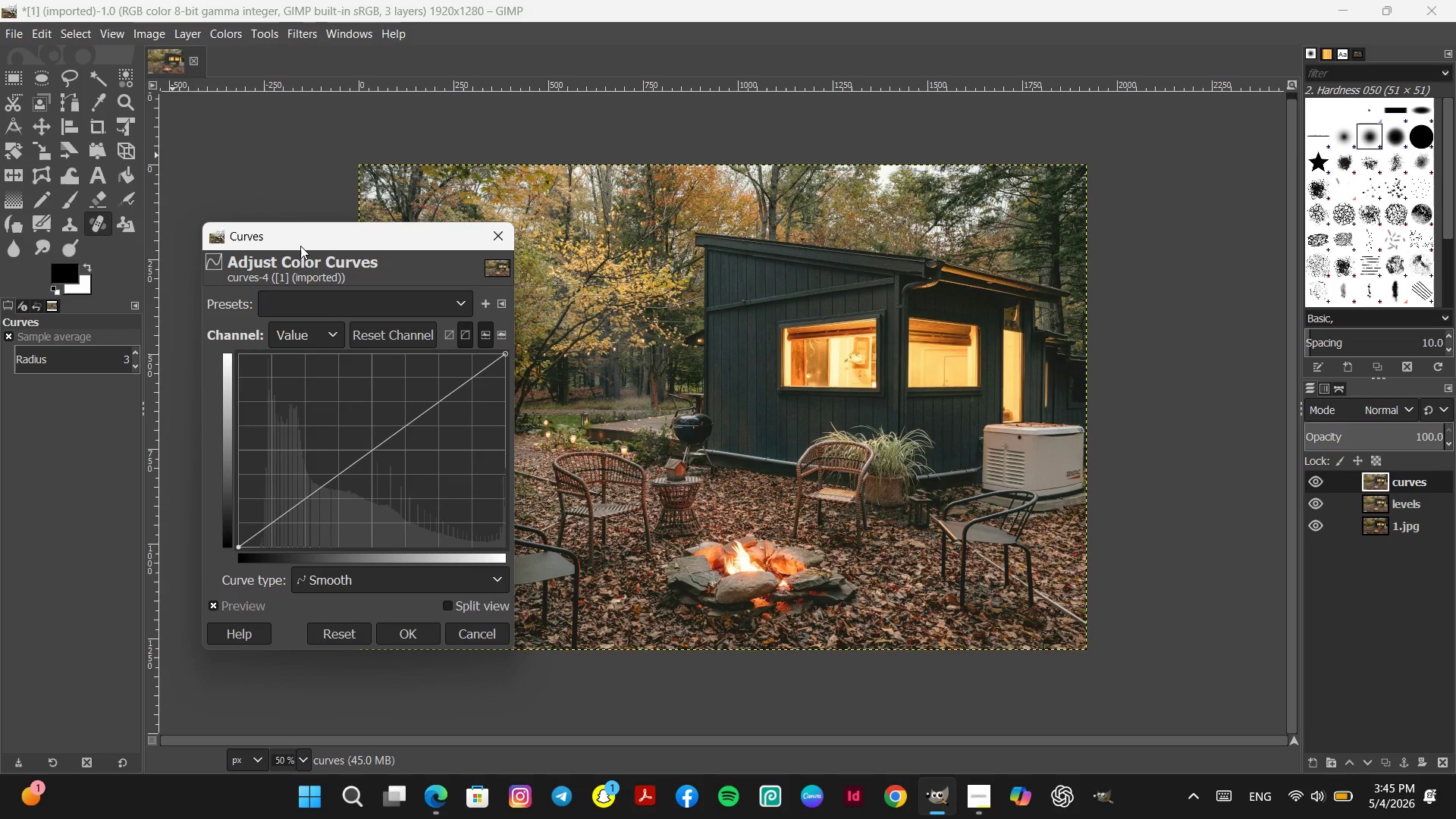 
left_click_drag(start_coordinate=[369, 453], to_coordinate=[378, 457])
 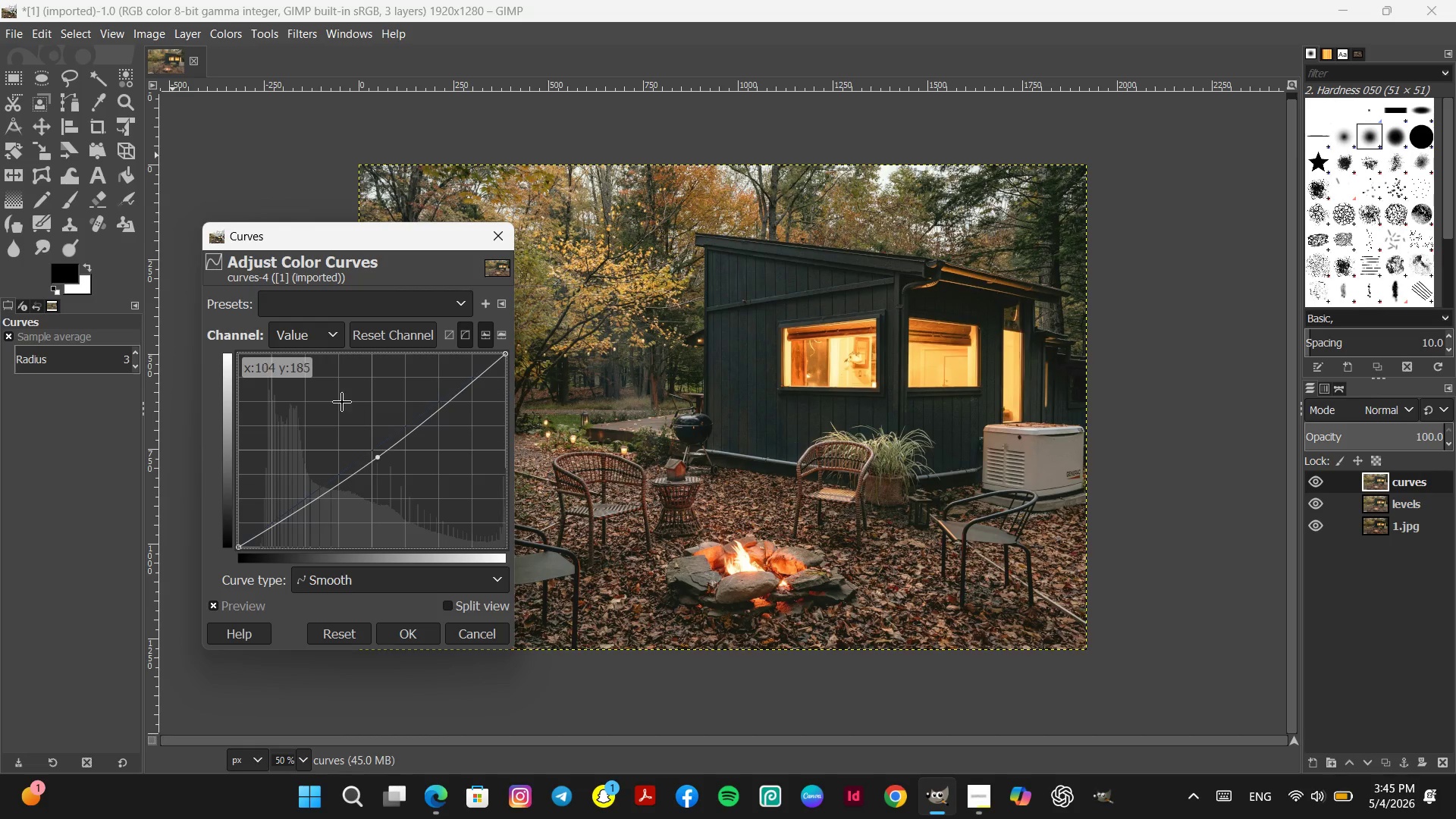 
mouse_move([345, 366])
 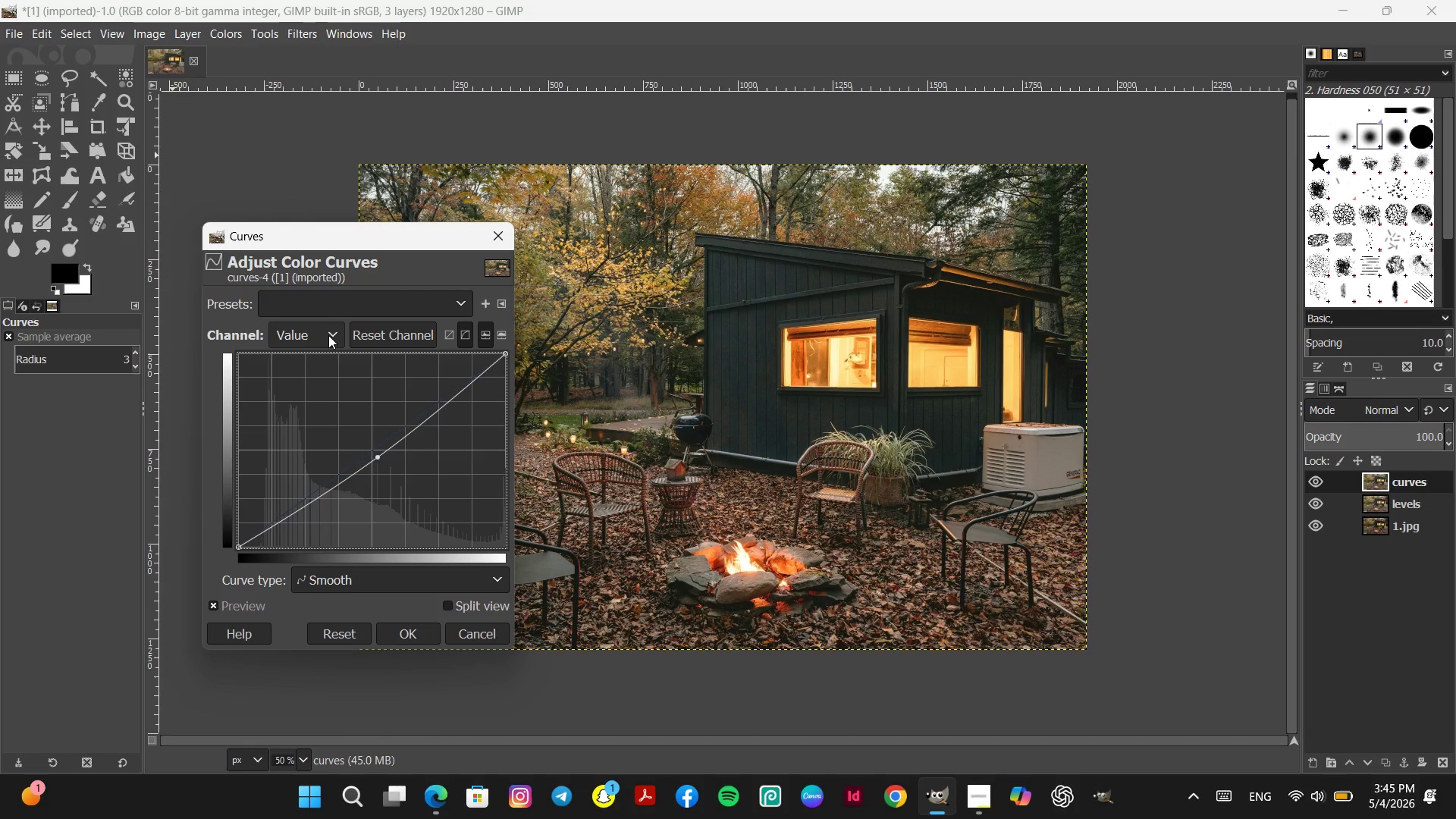 
left_click([328, 335])
 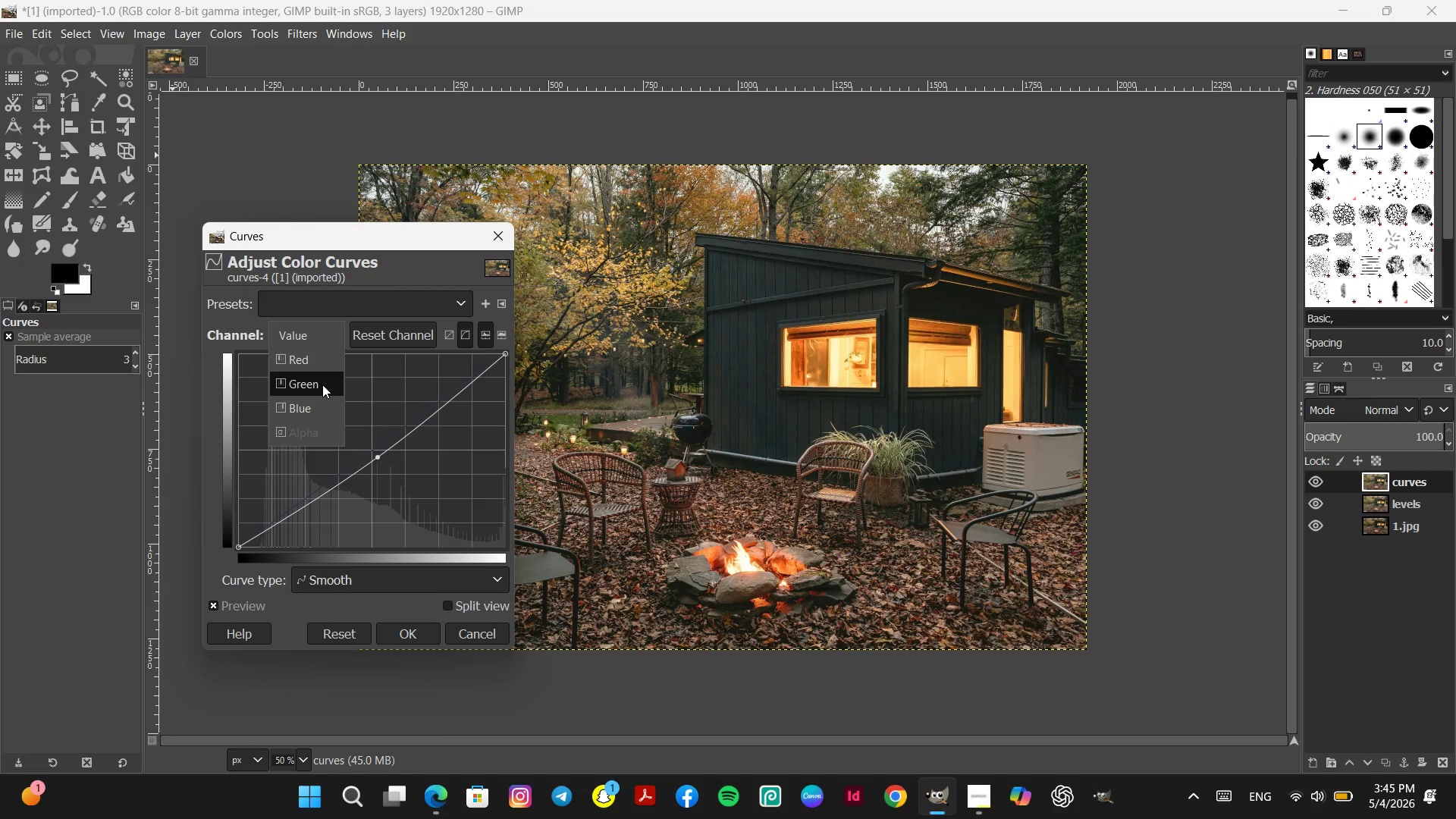 
left_click([322, 384])
 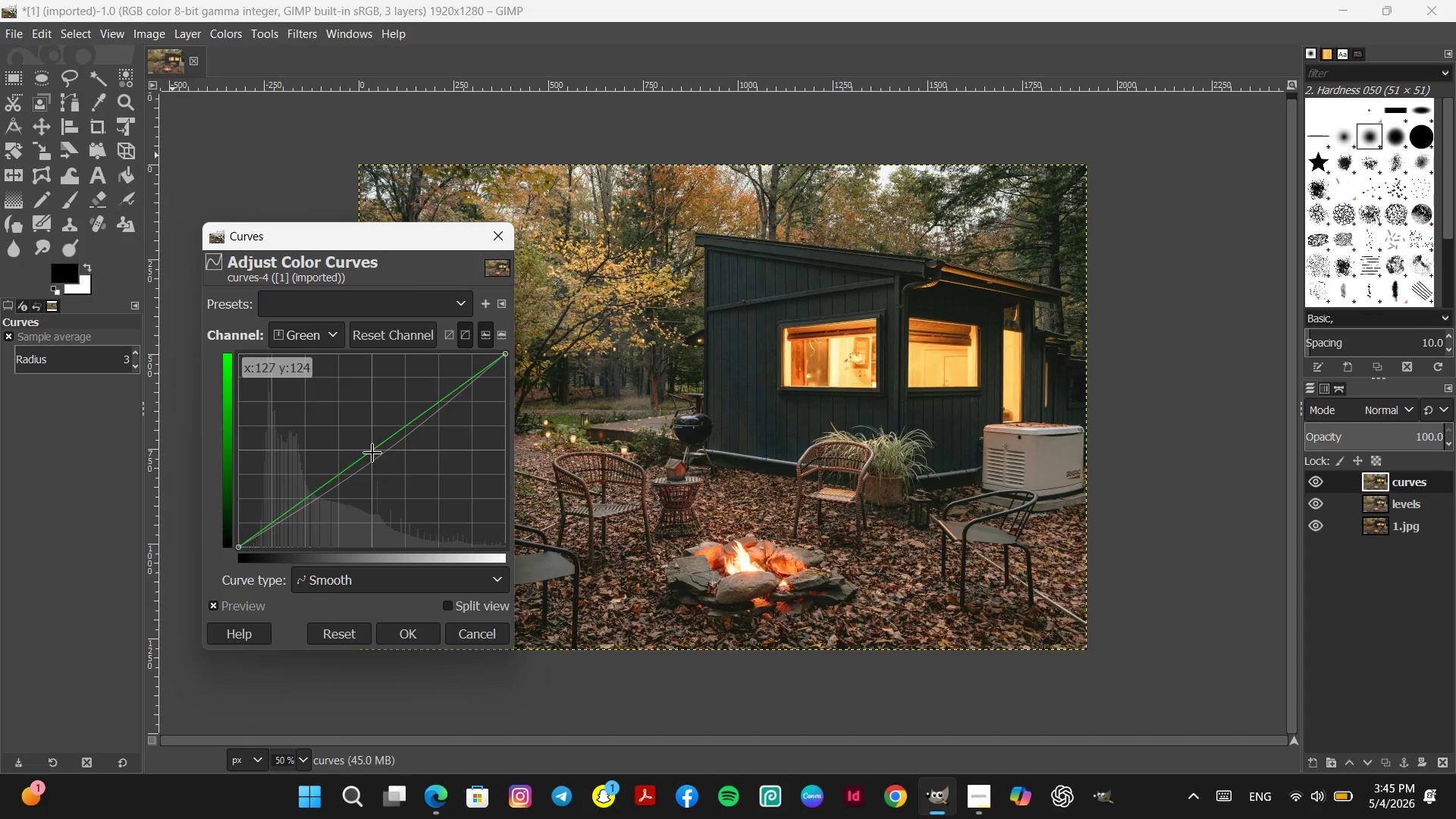 
left_click_drag(start_coordinate=[372, 453], to_coordinate=[380, 460])
 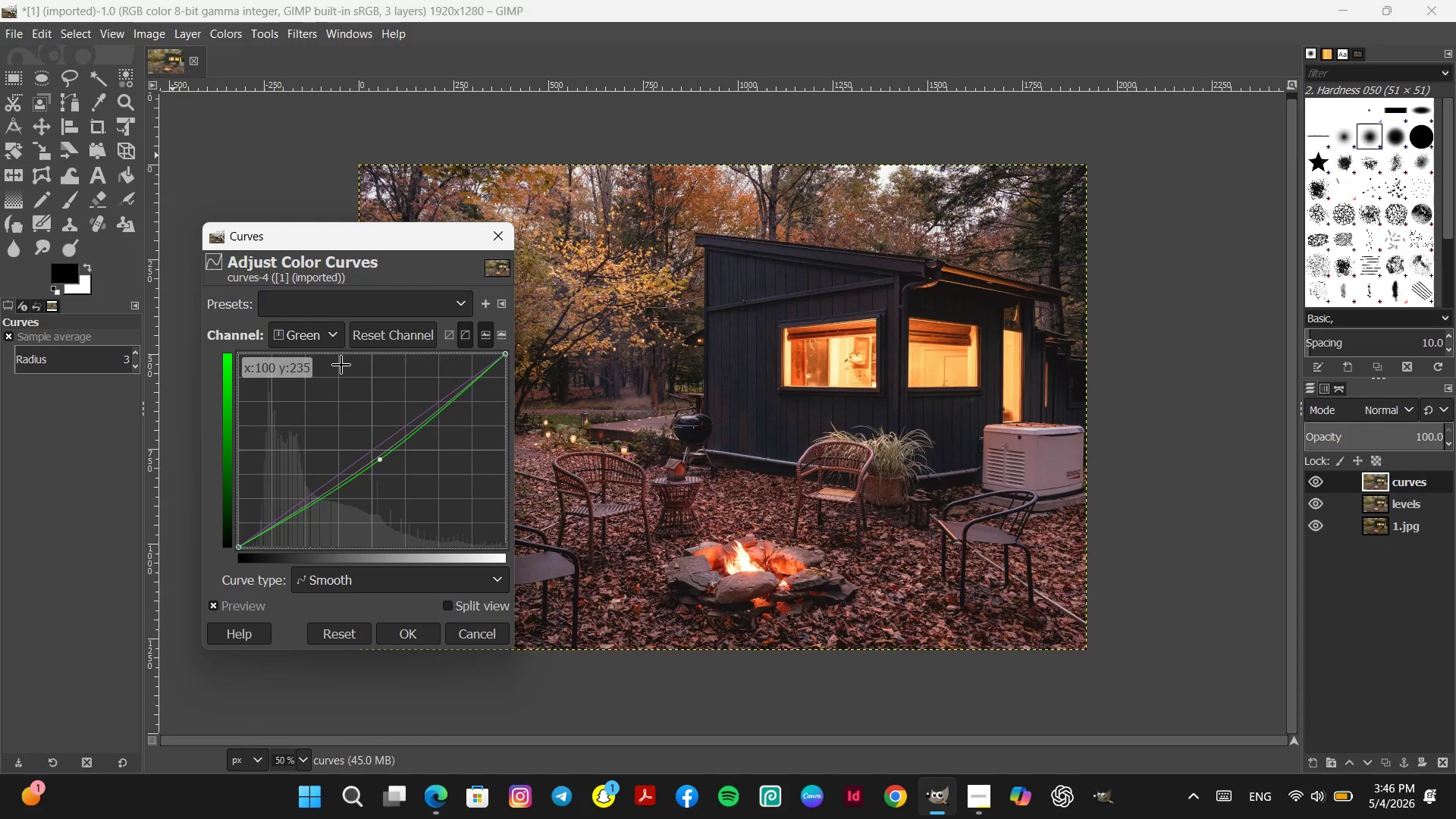 
left_click([327, 337])
 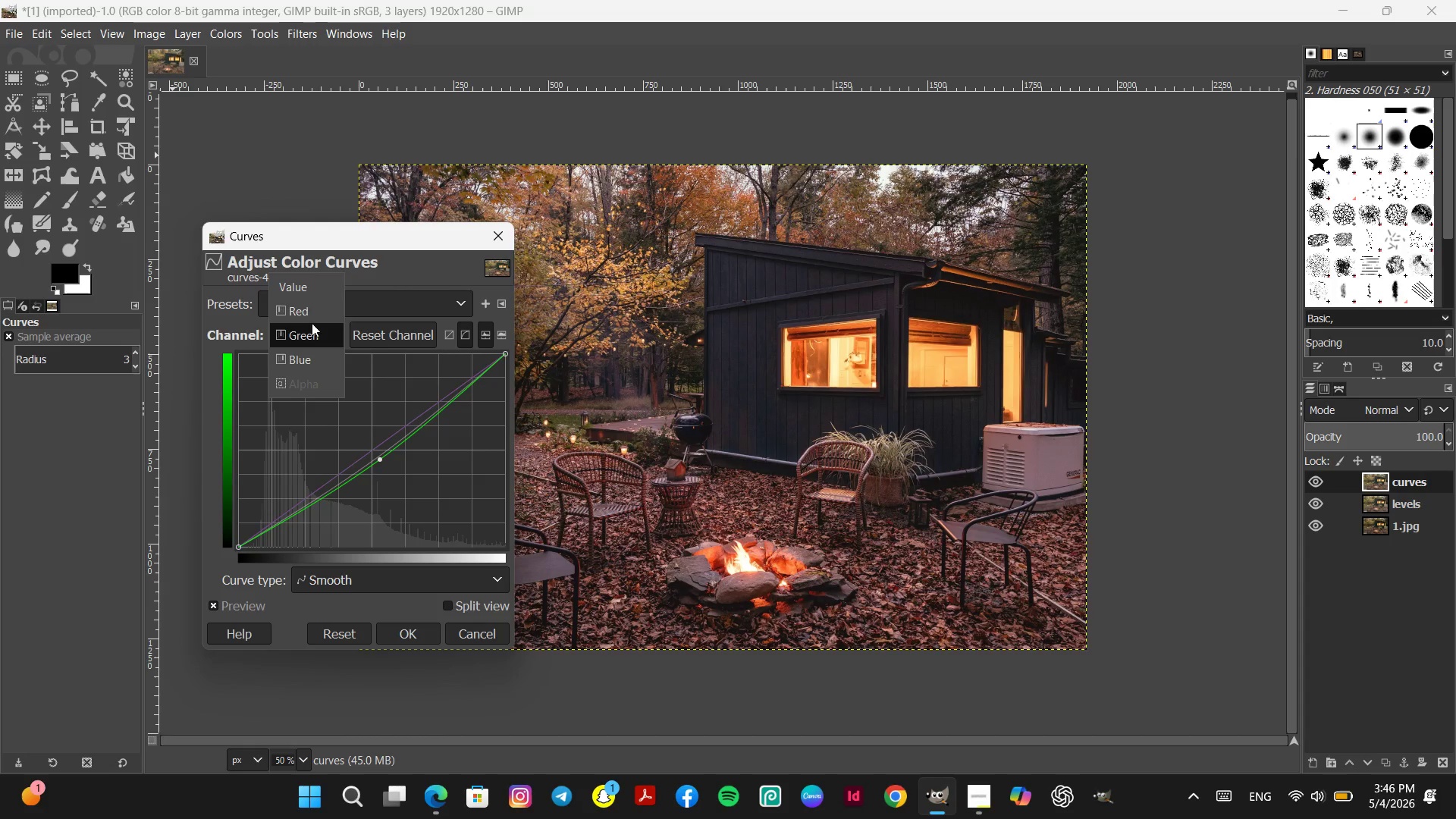 
left_click([314, 310])
 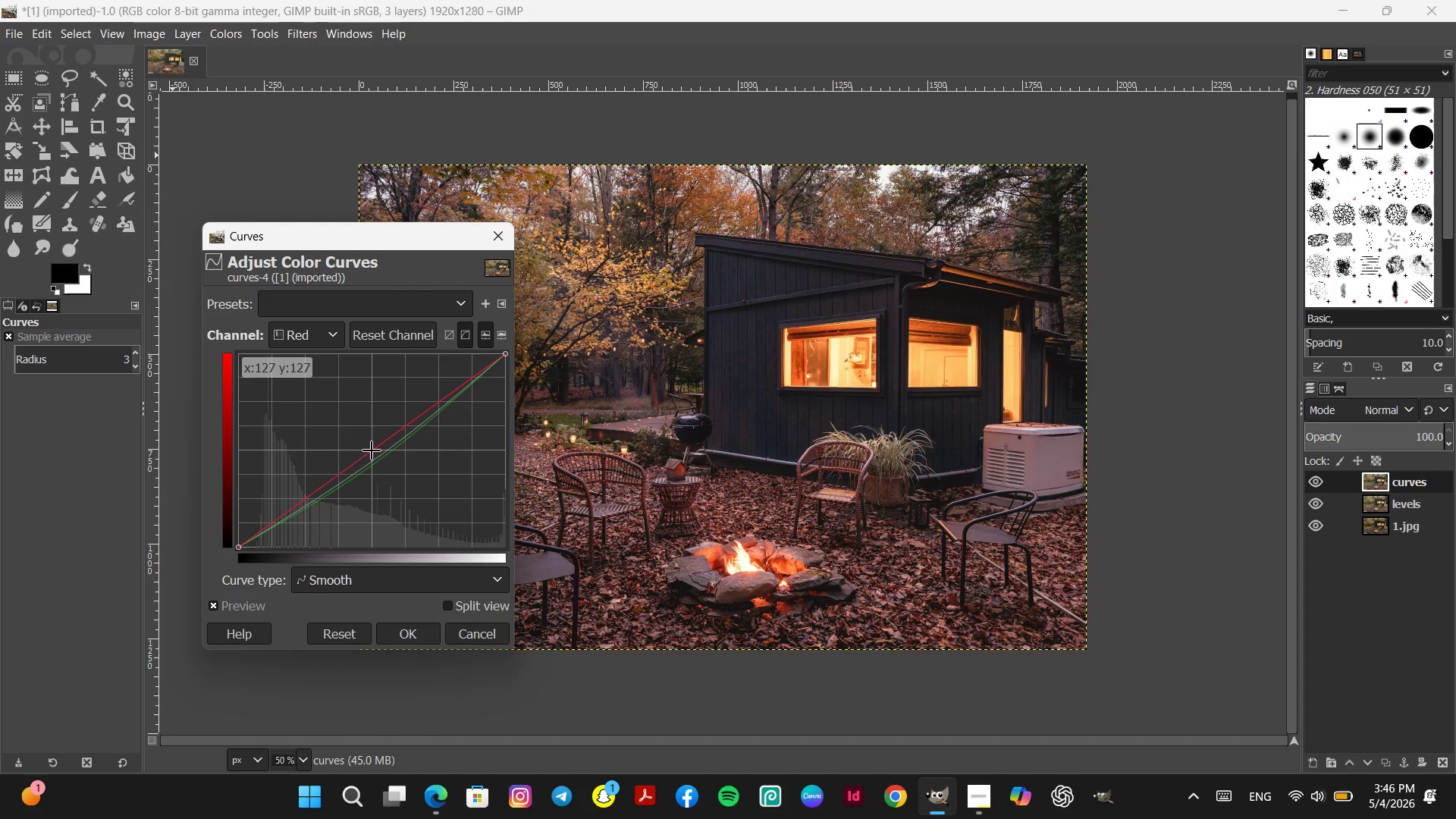 
left_click_drag(start_coordinate=[372, 450], to_coordinate=[324, 522])
 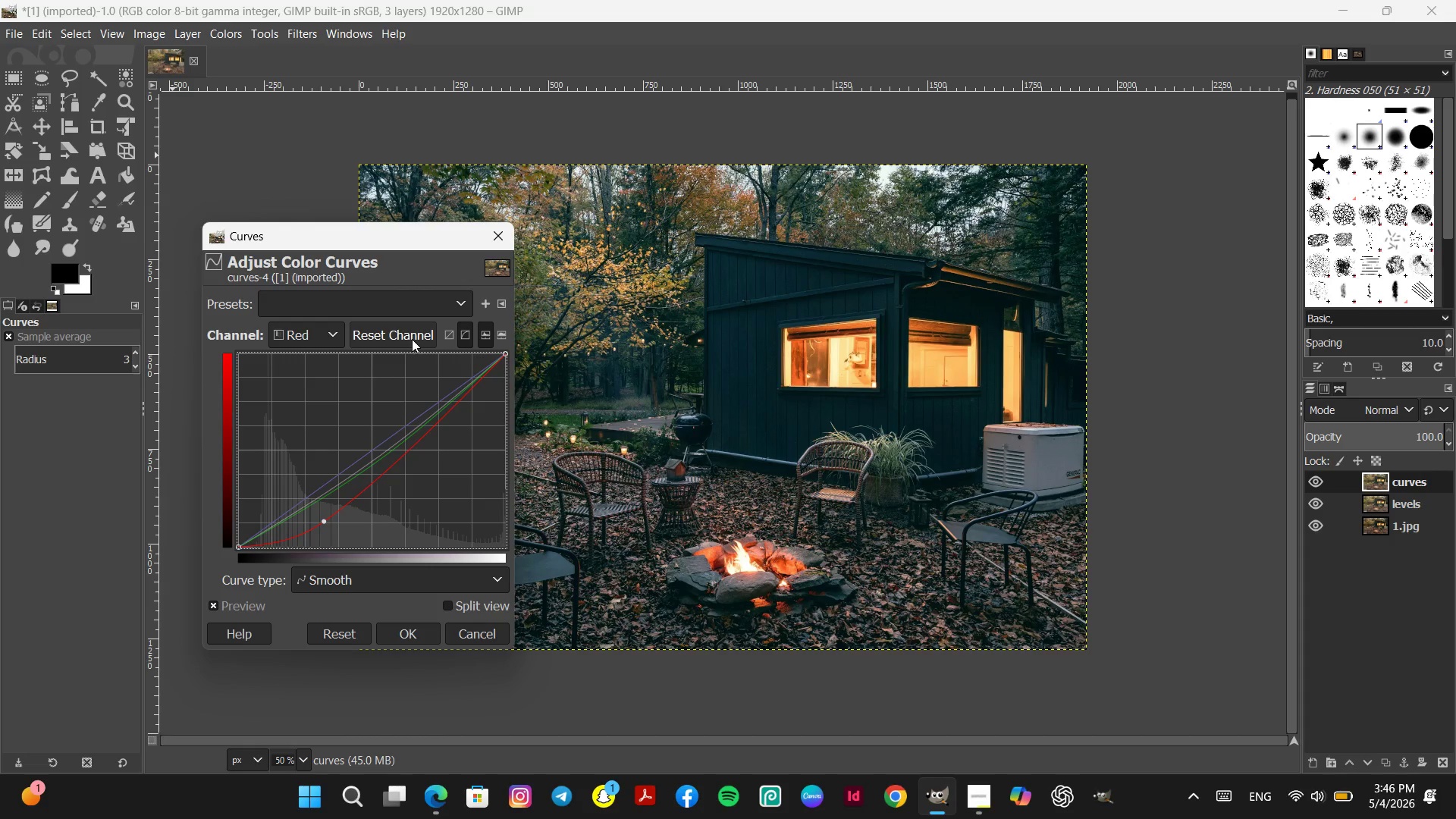 
left_click([413, 338])
 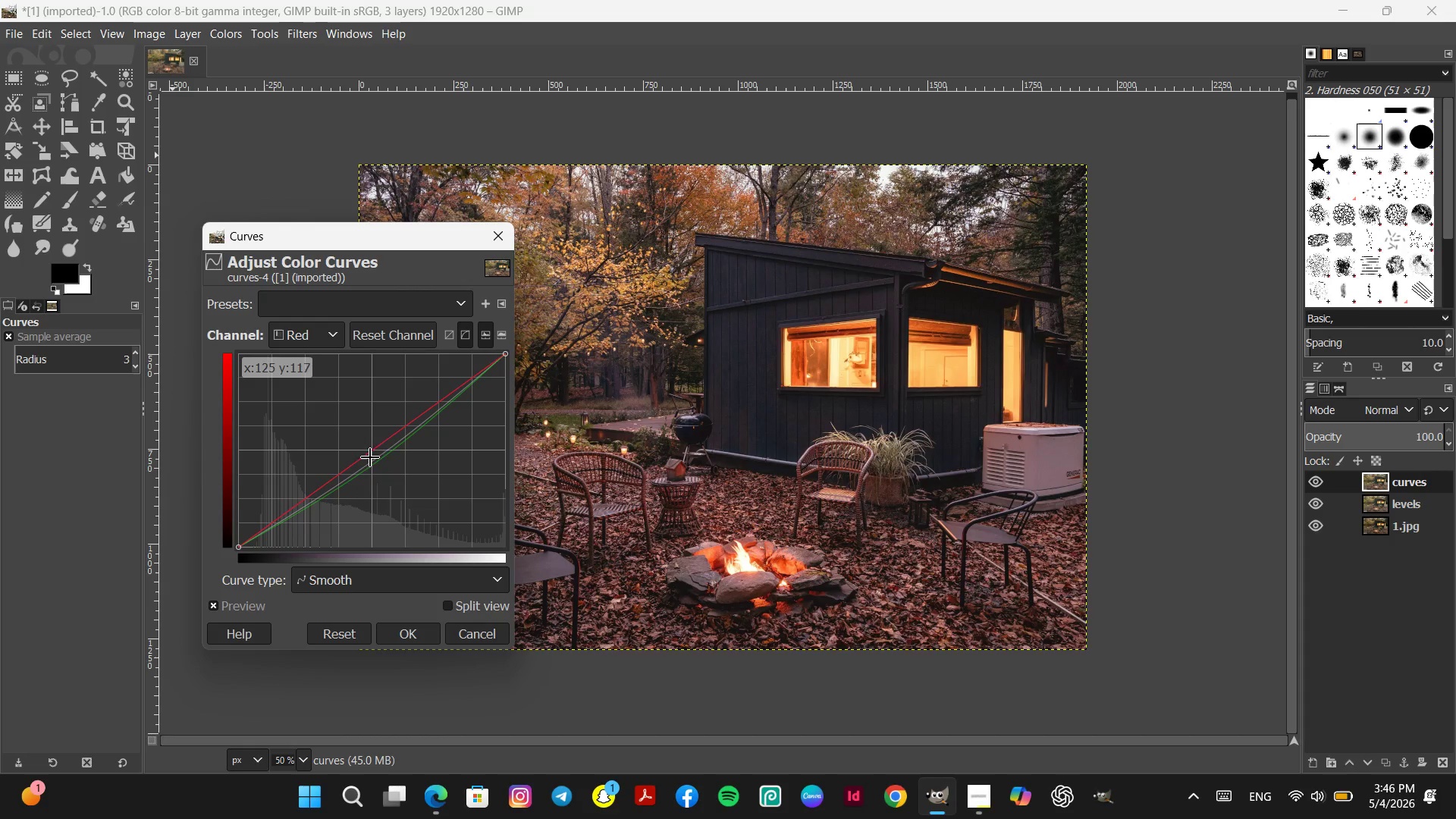 
left_click_drag(start_coordinate=[372, 450], to_coordinate=[438, 453])
 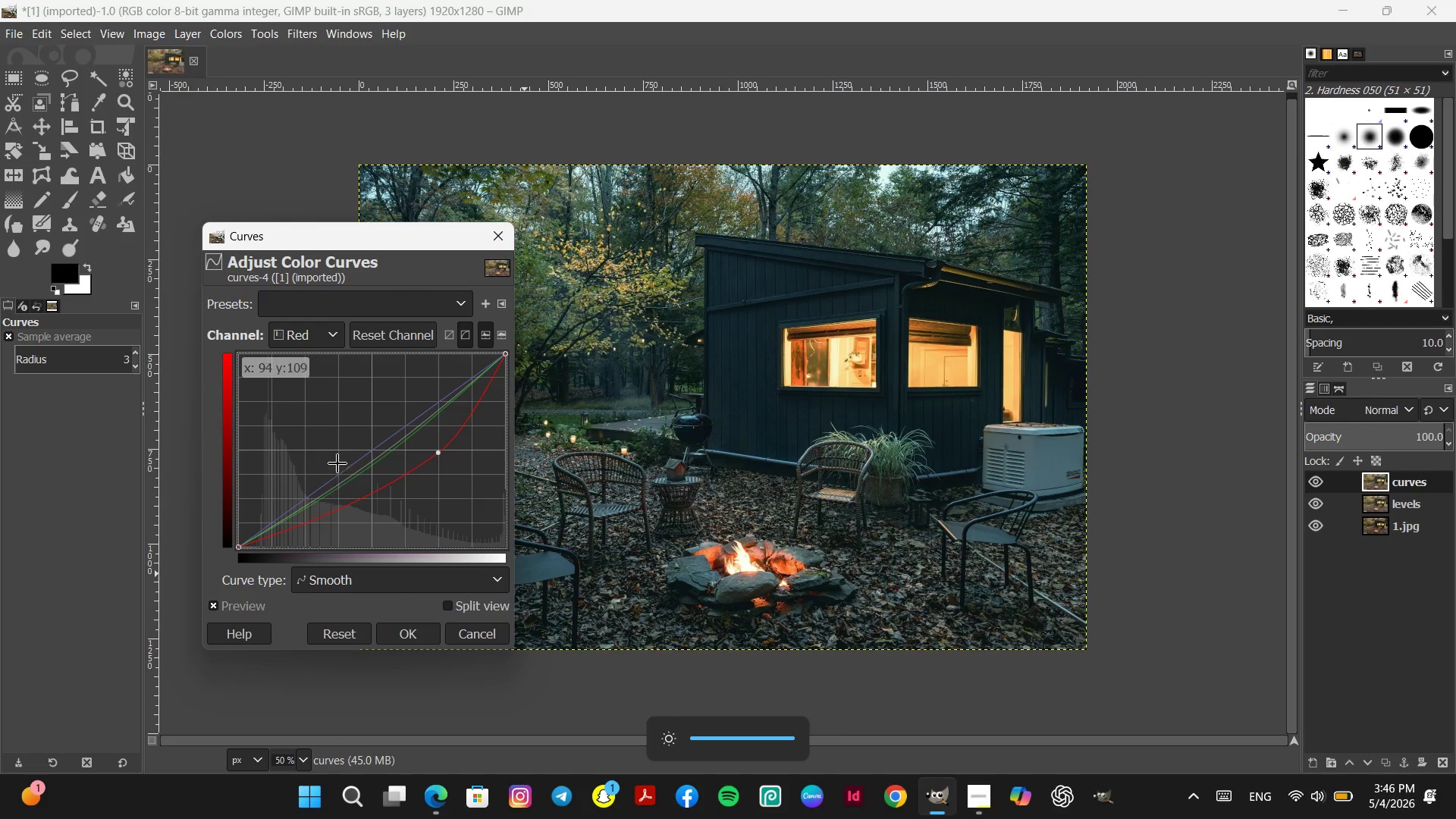 
wait(7.97)
 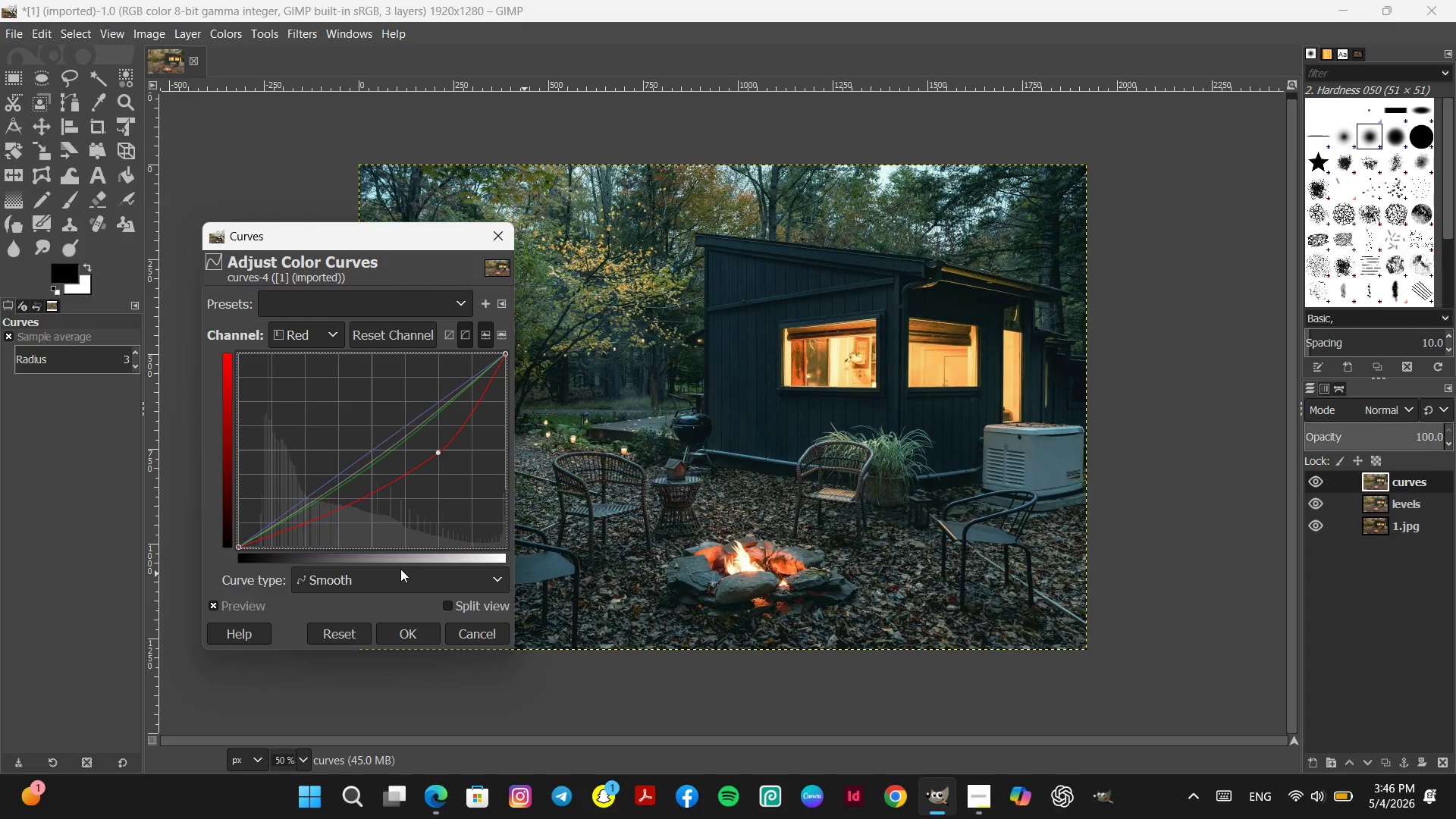 
left_click([322, 338])
 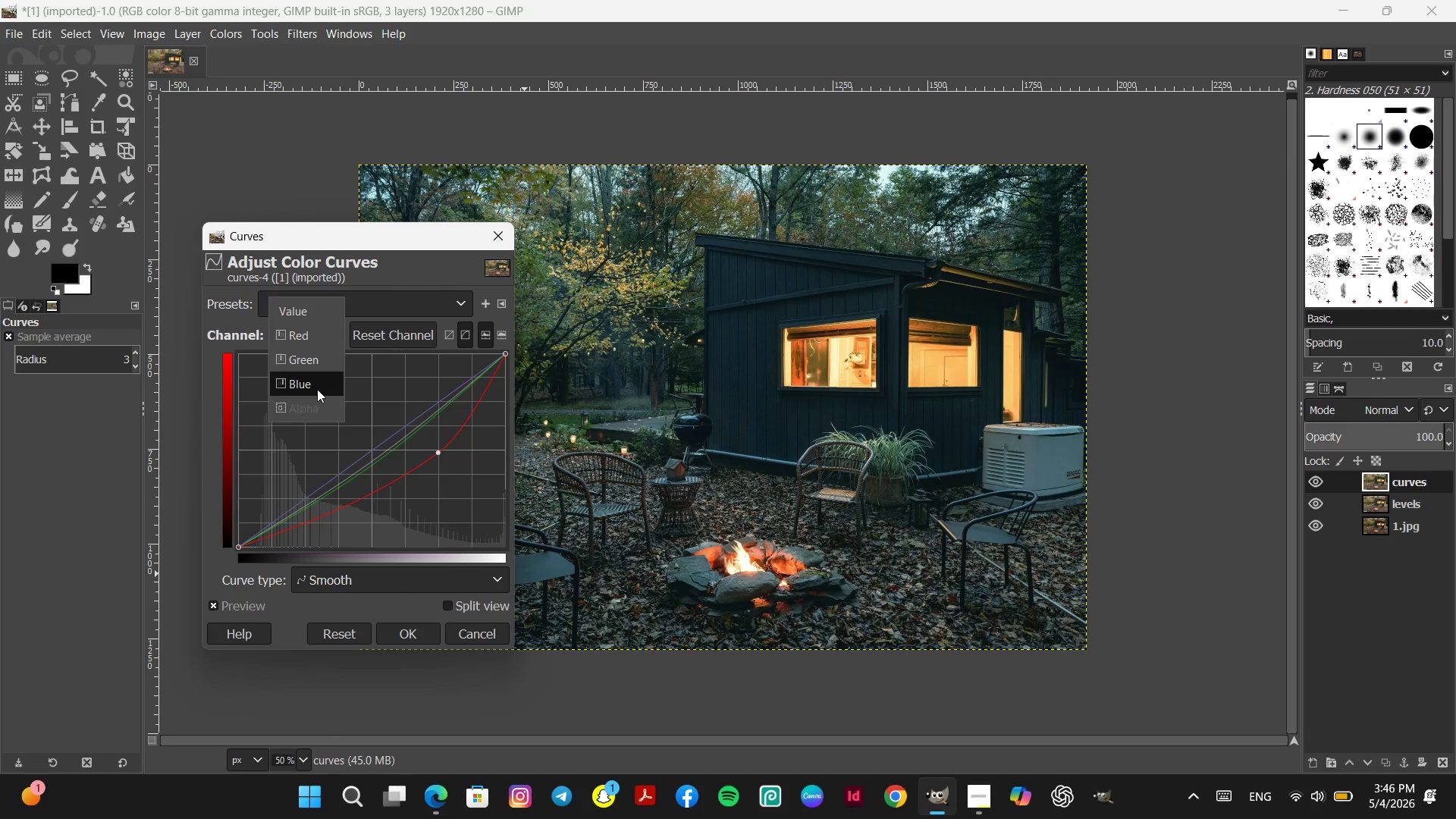 
left_click([317, 389])
 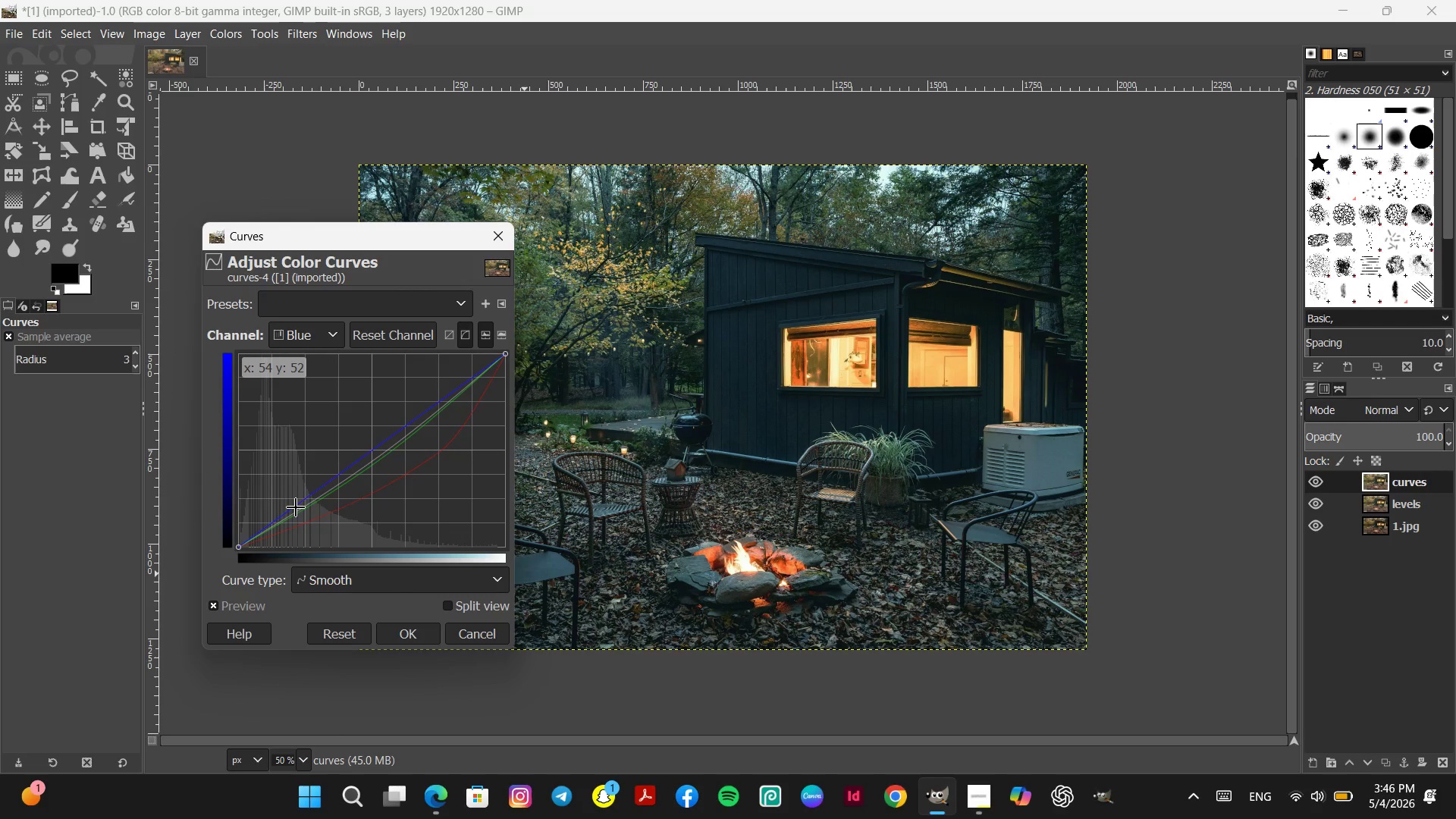 
left_click_drag(start_coordinate=[294, 508], to_coordinate=[290, 491])
 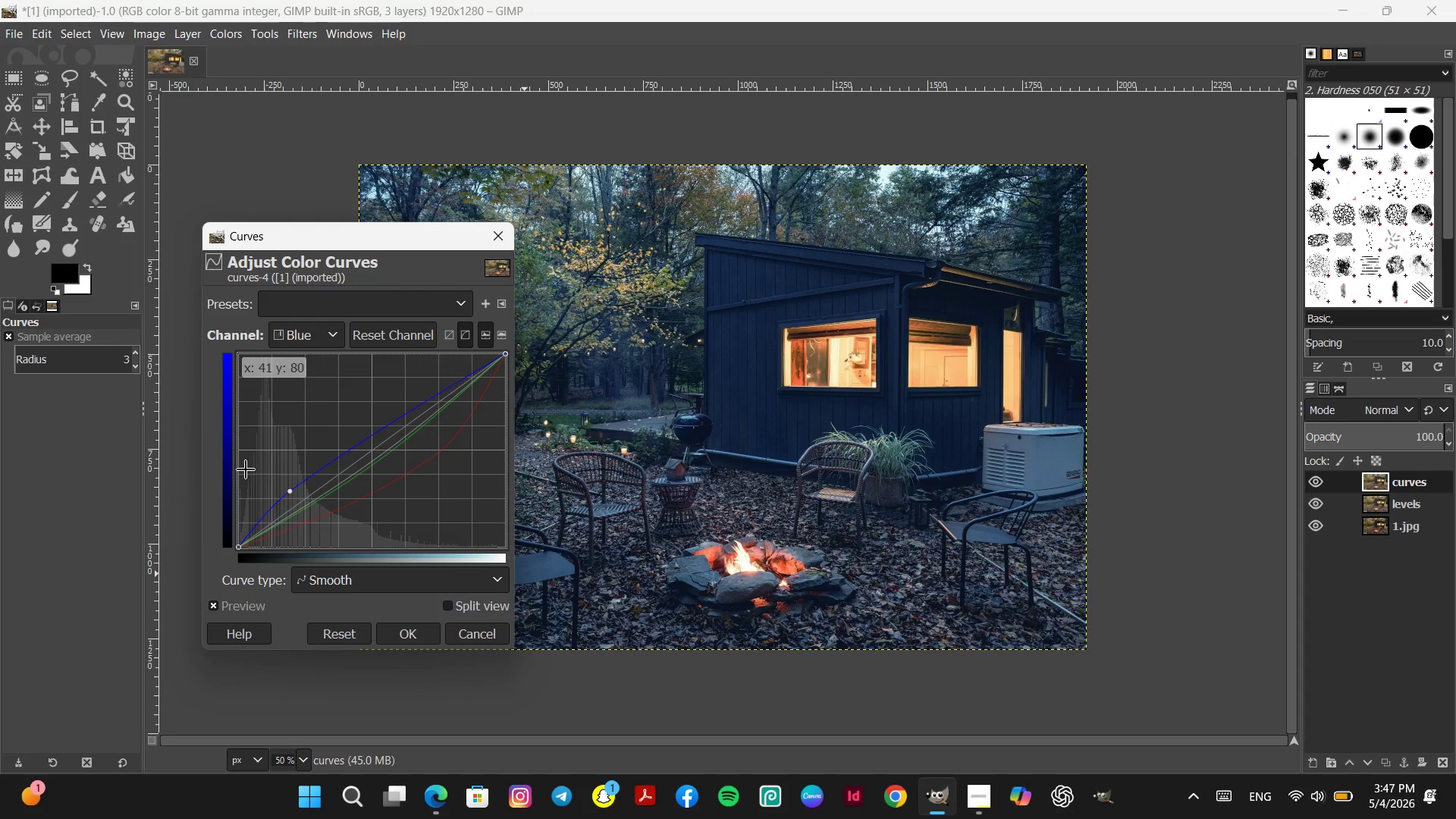 
left_click_drag(start_coordinate=[290, 496], to_coordinate=[306, 479])
 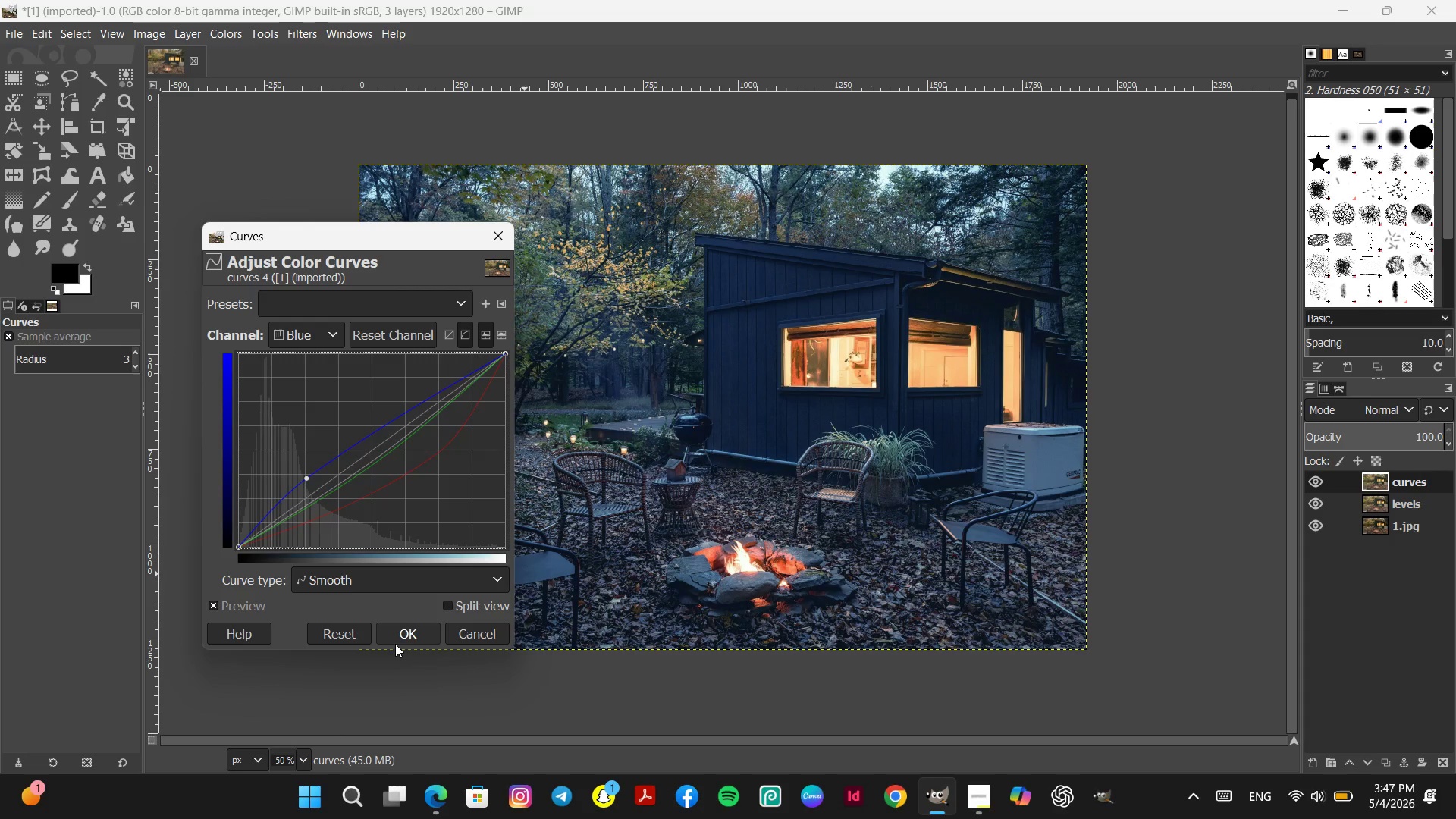 
wait(14.61)
 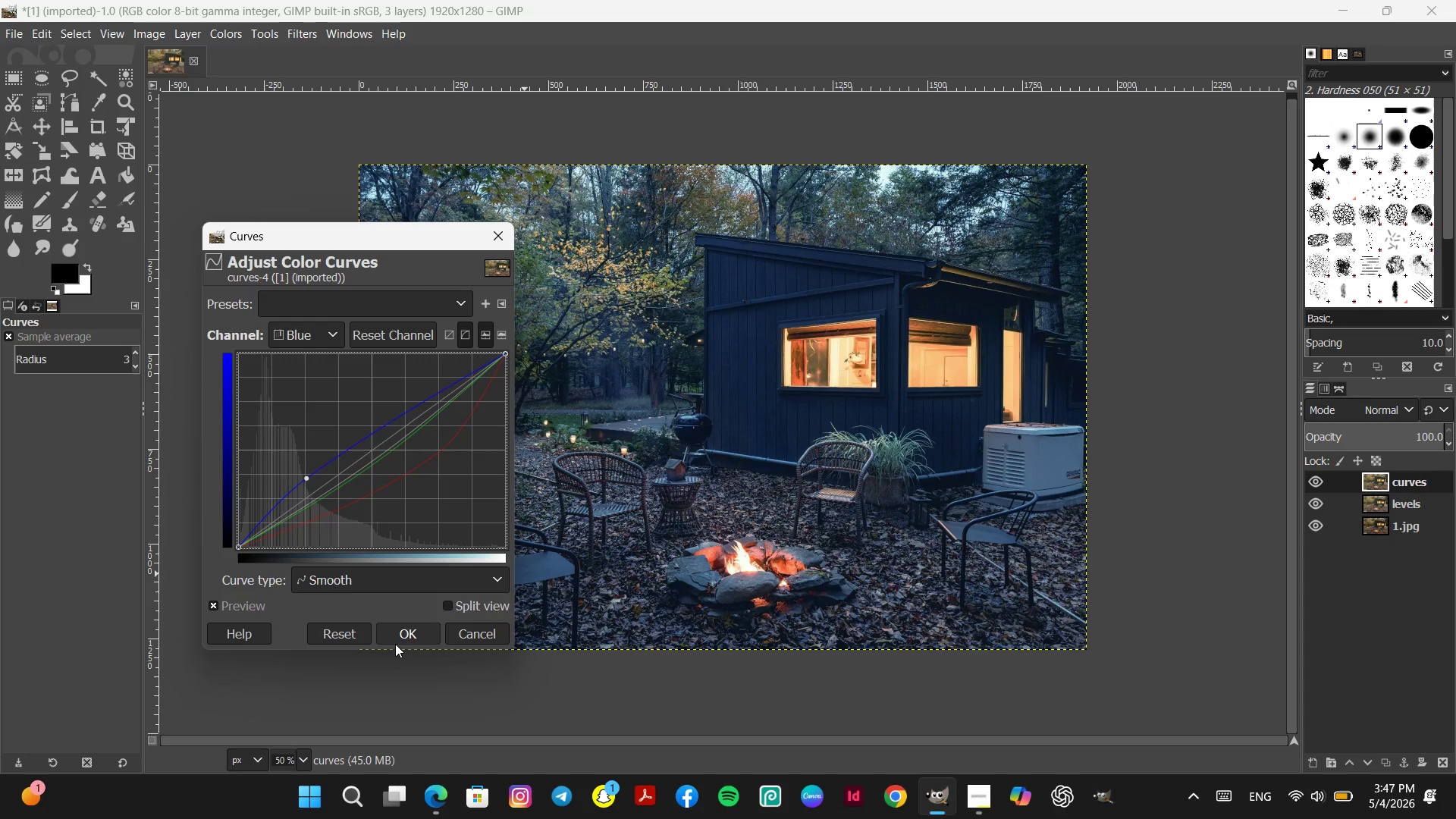 
left_click([421, 336])
 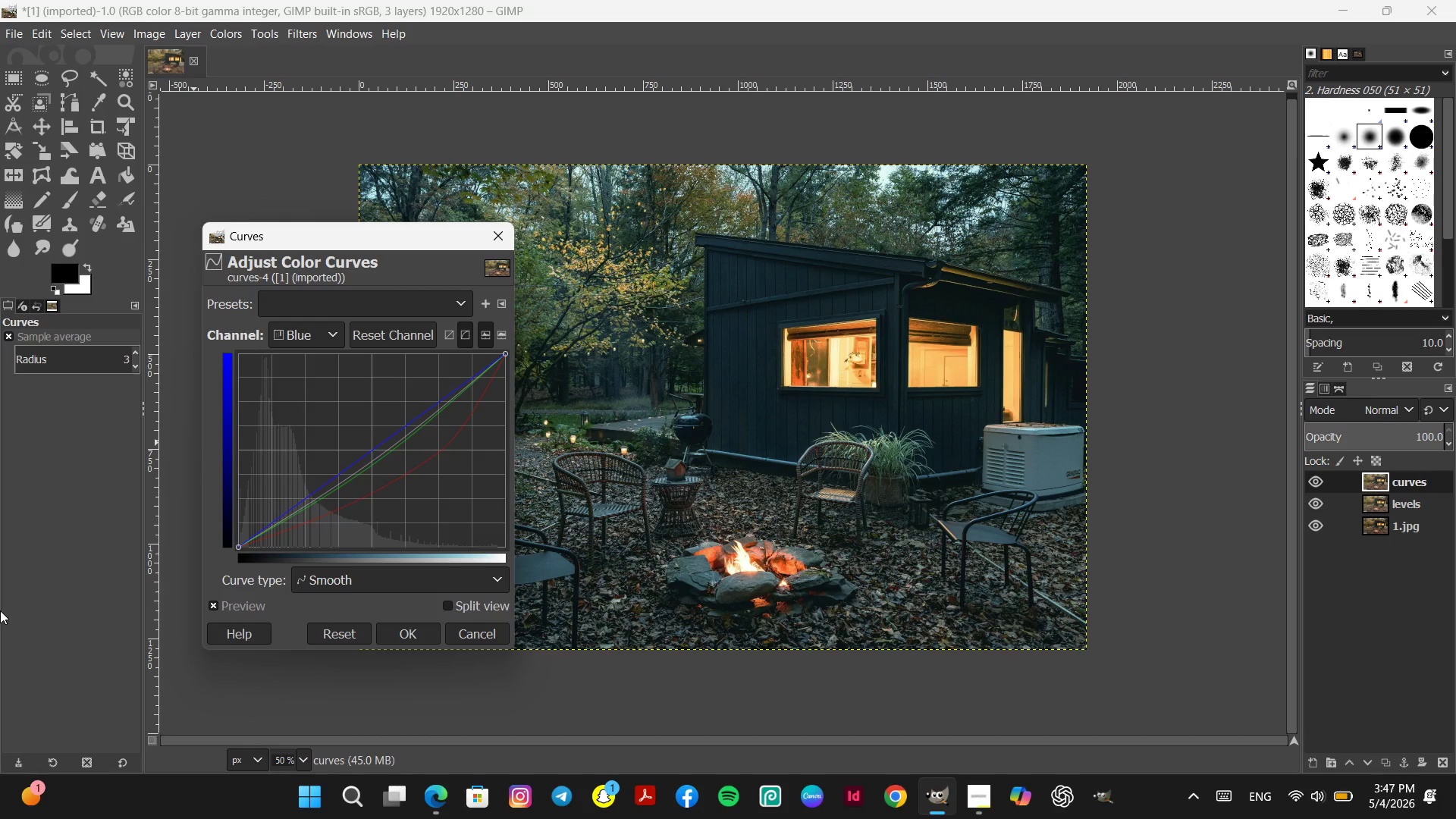 
wait(17.12)
 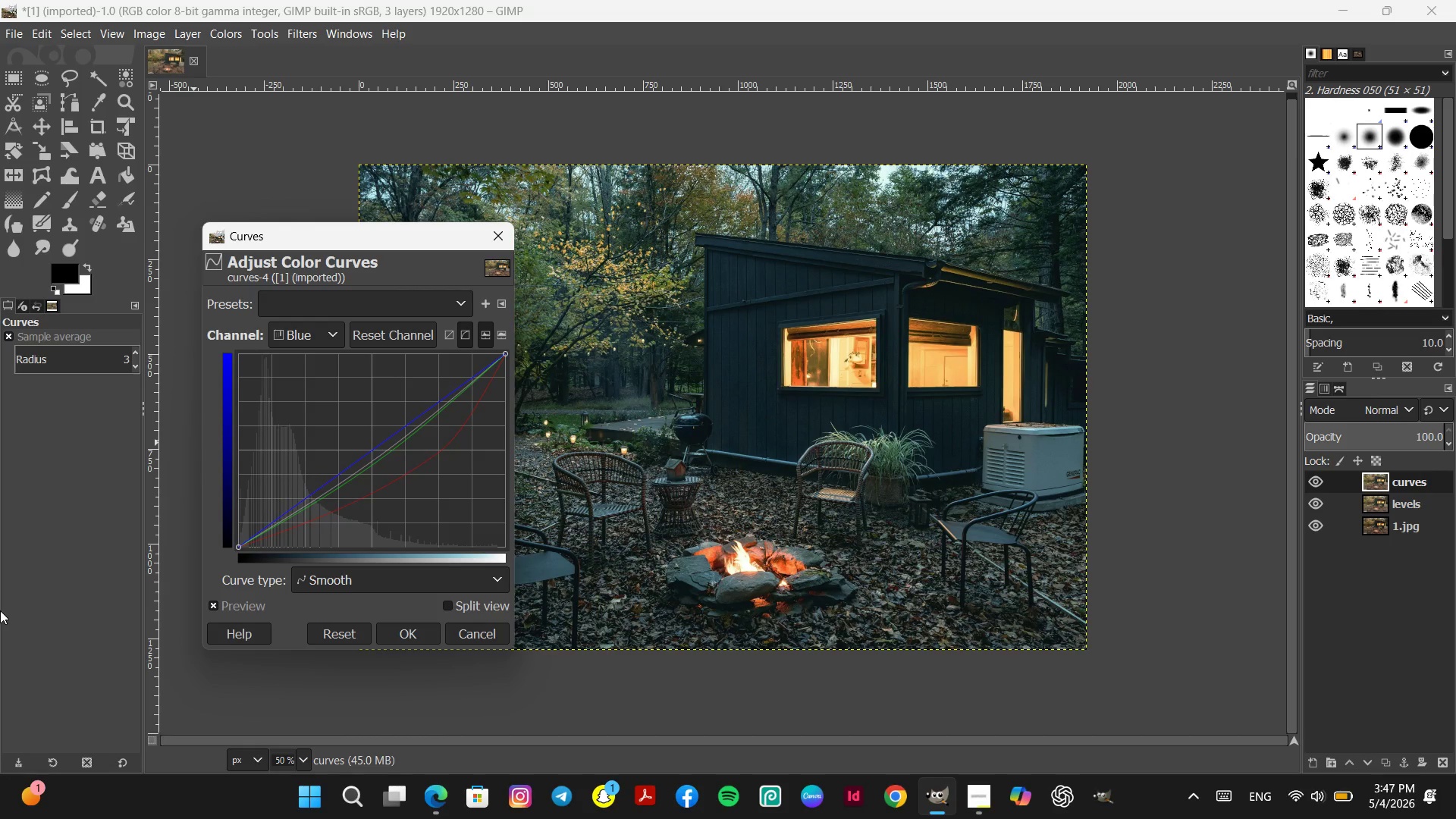 
left_click([407, 338])
 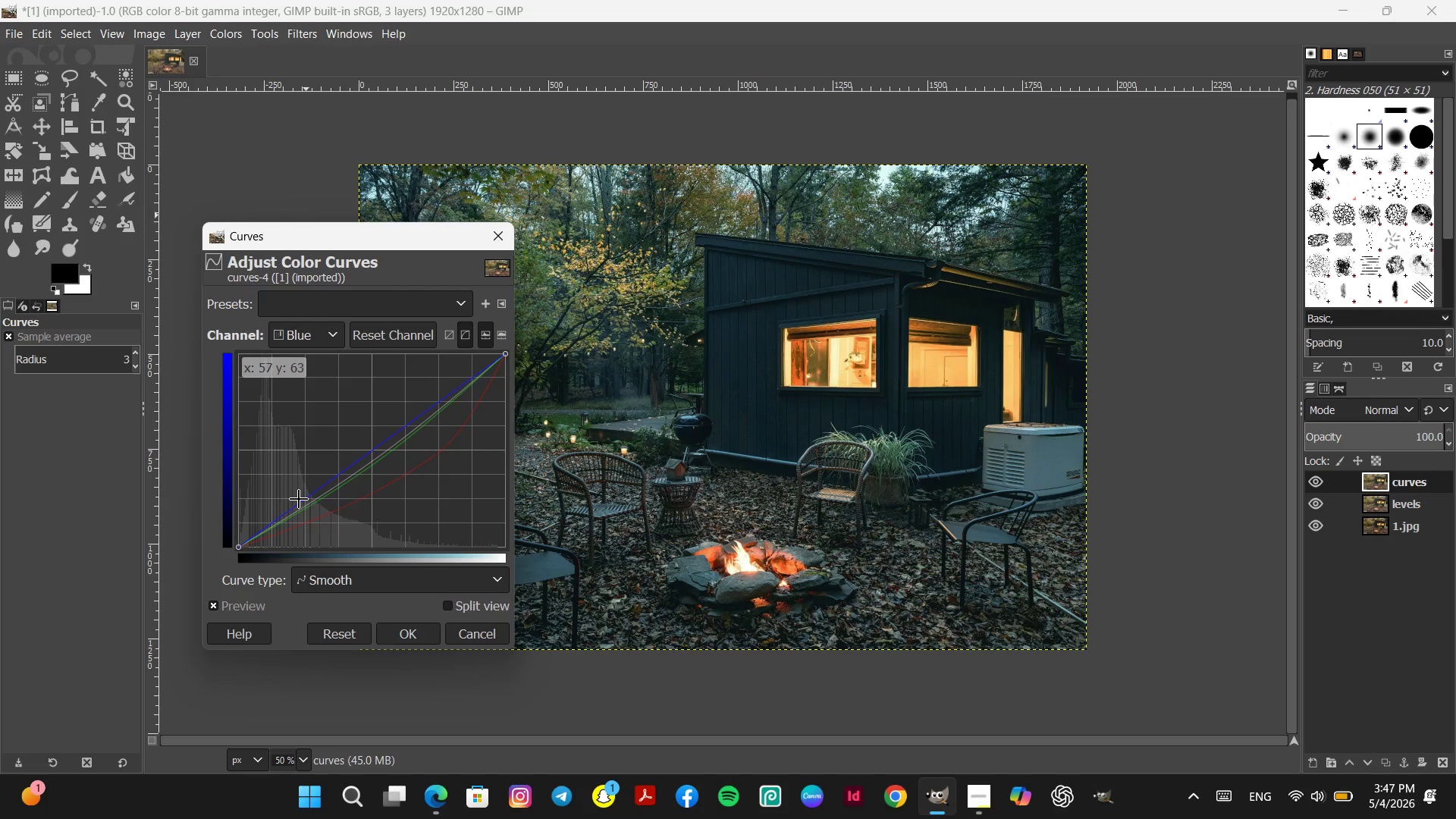 
left_click_drag(start_coordinate=[302, 499], to_coordinate=[311, 466])
 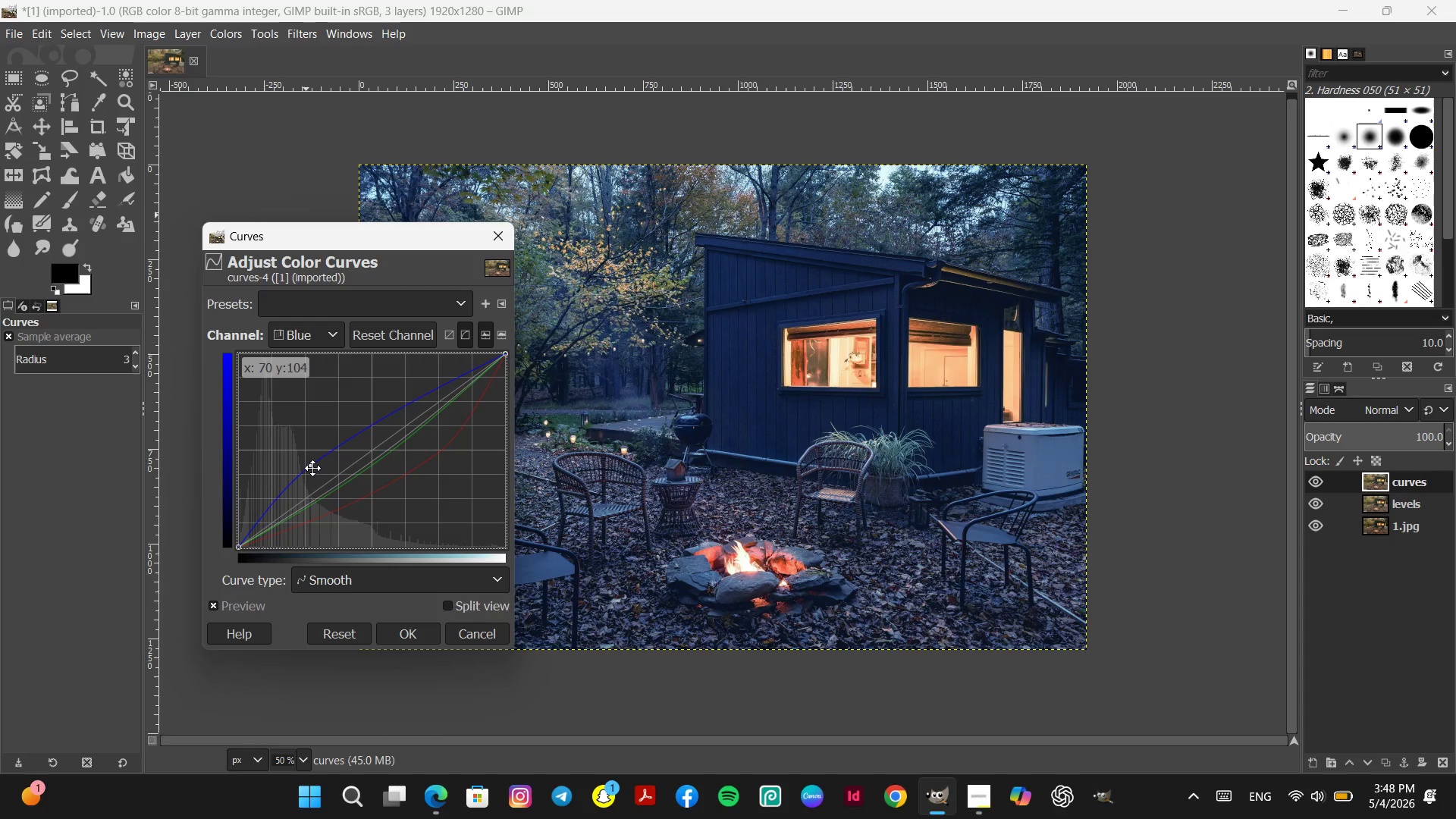 
wait(10.3)
 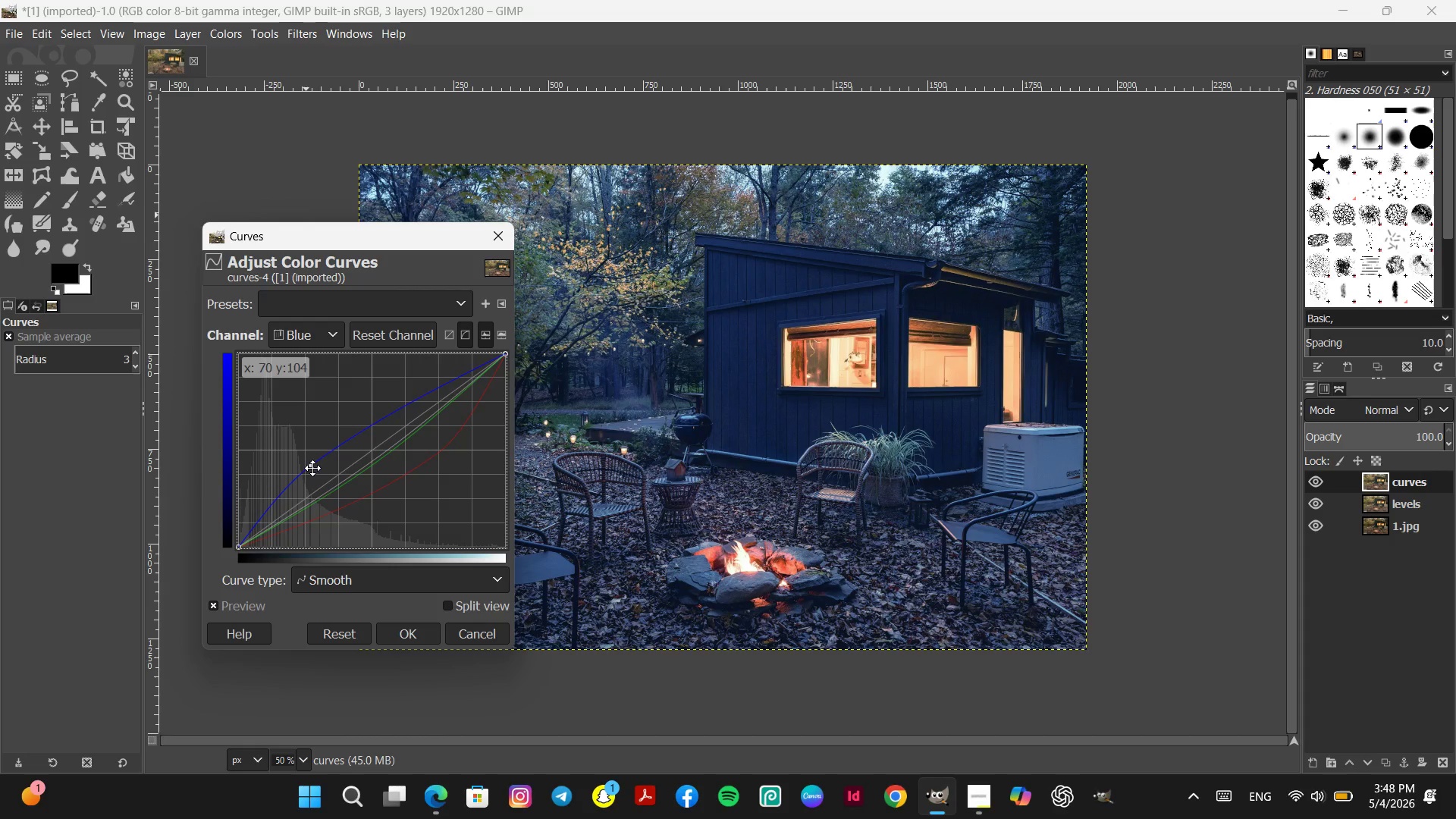 
left_click_drag(start_coordinate=[309, 466], to_coordinate=[289, 479])
 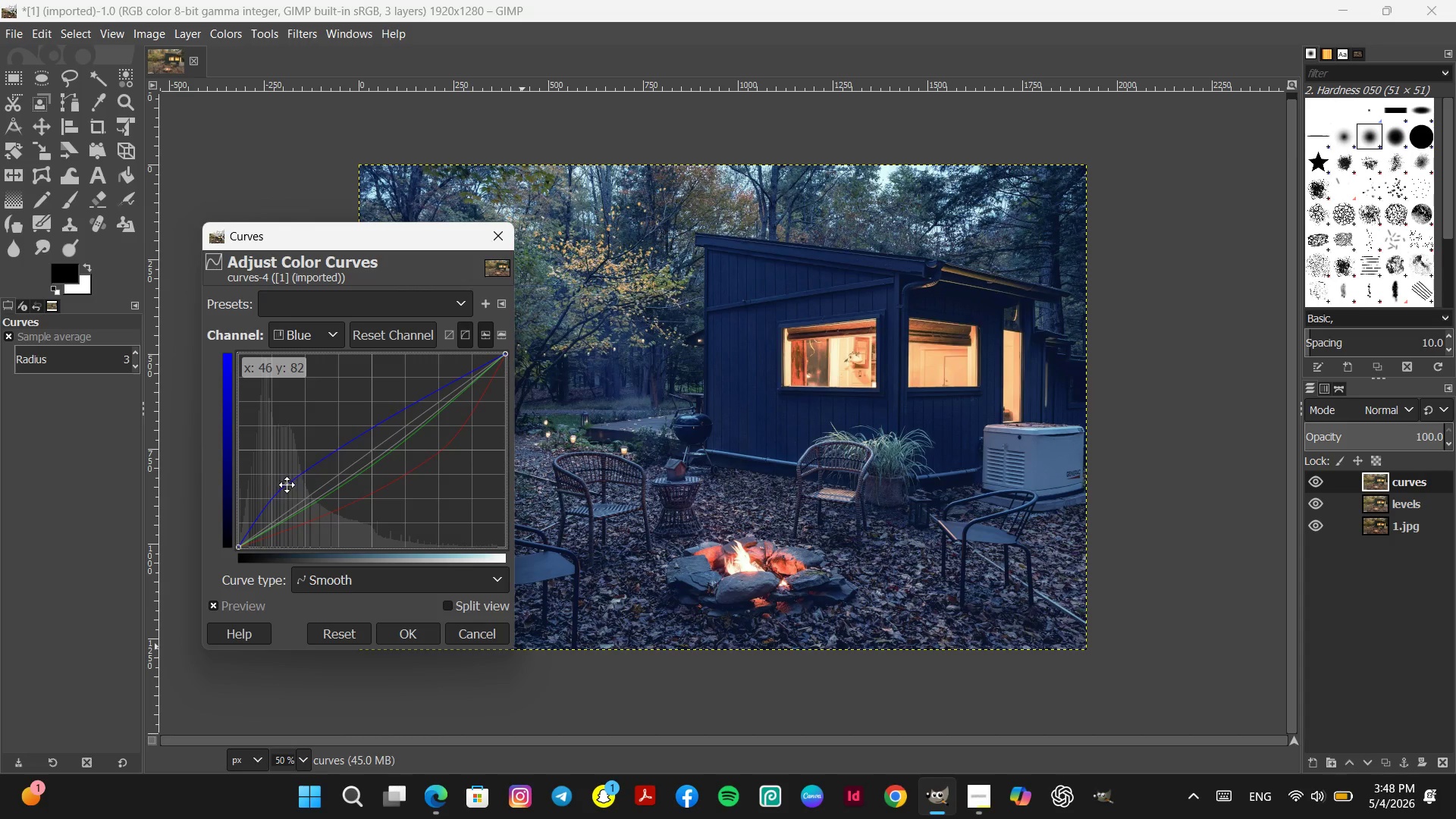 
wait(6.94)
 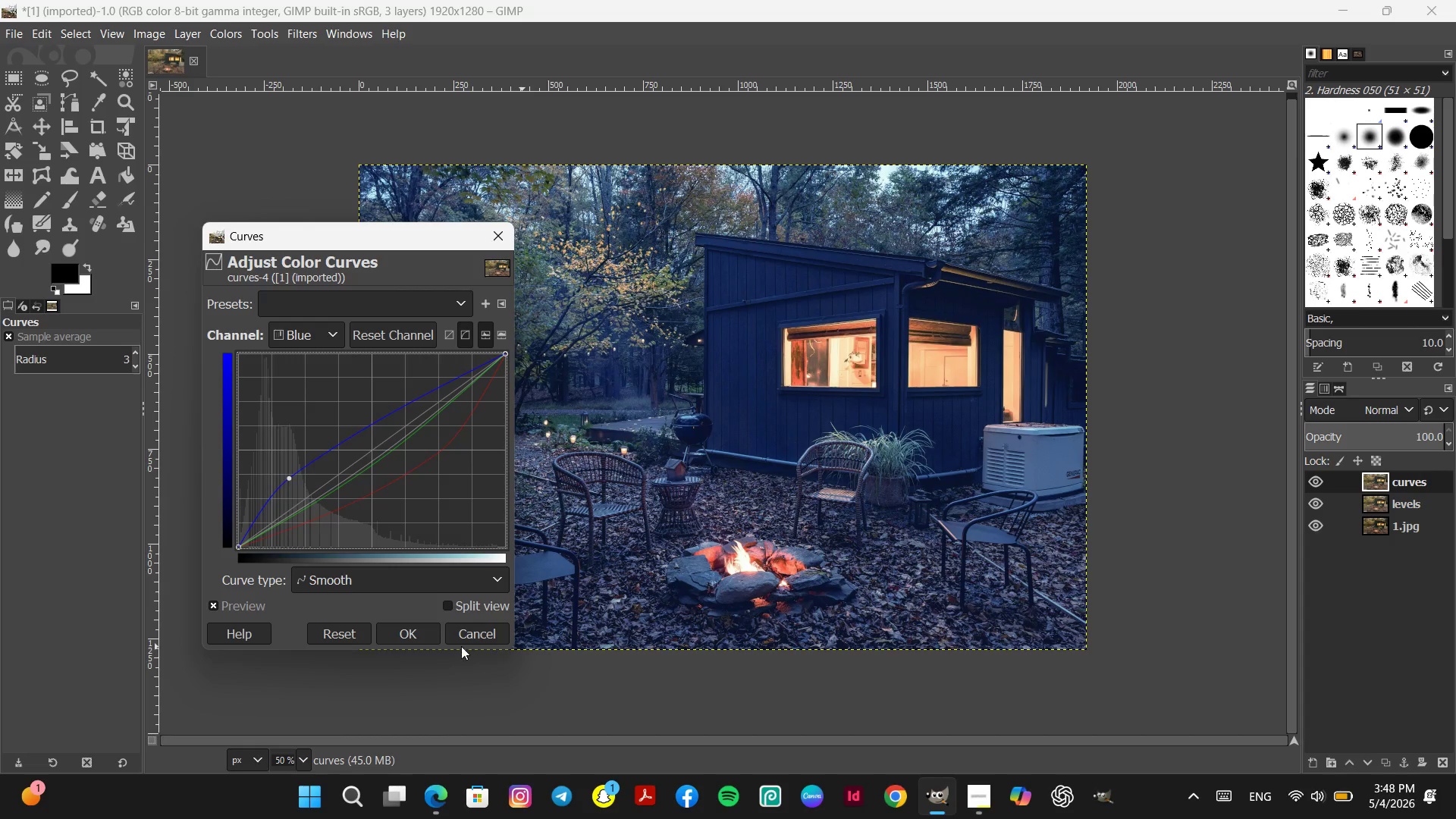 
left_click([446, 601])
 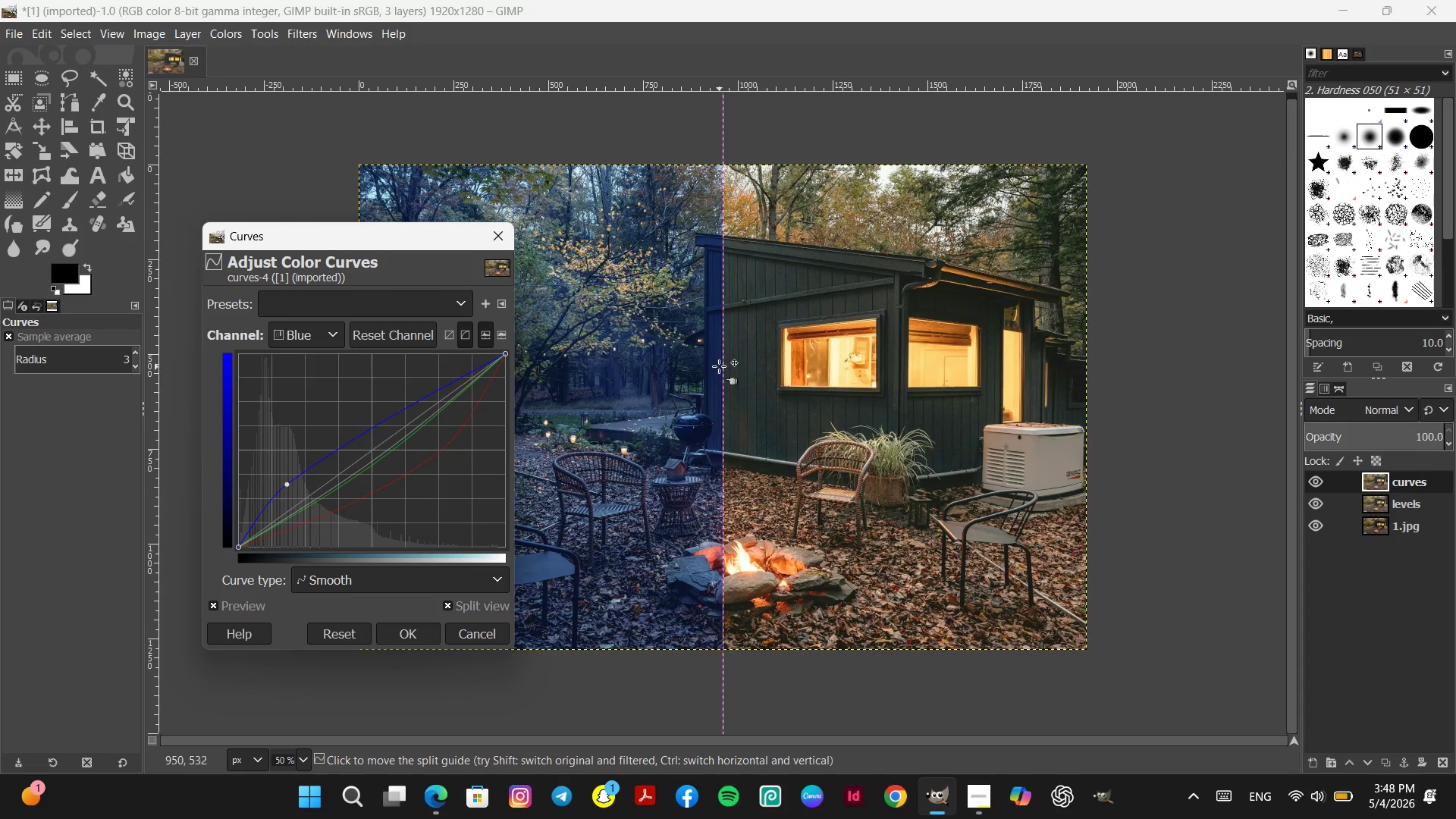 
left_click_drag(start_coordinate=[724, 365], to_coordinate=[761, 365])
 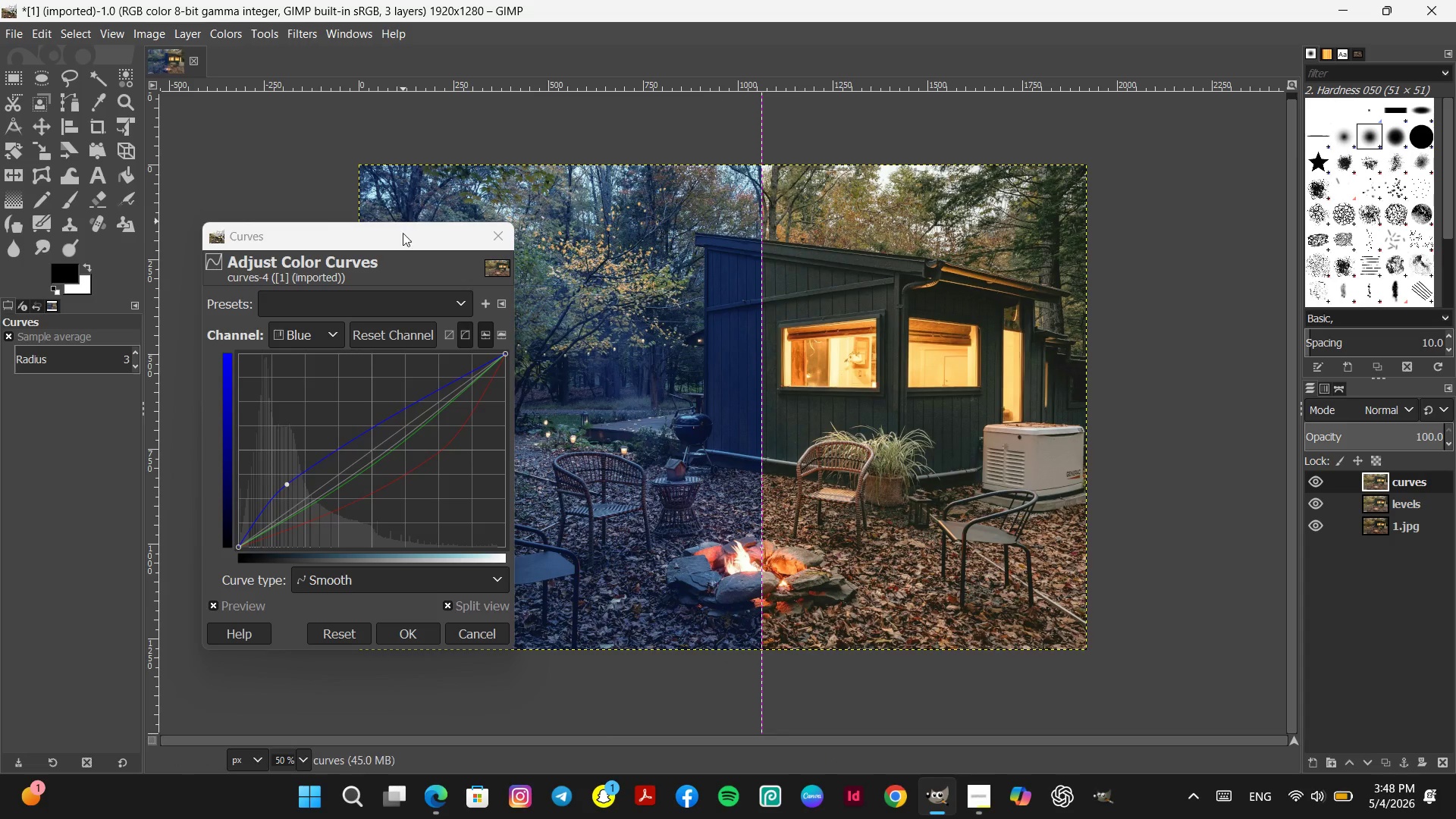 
left_click_drag(start_coordinate=[403, 240], to_coordinate=[301, 203])
 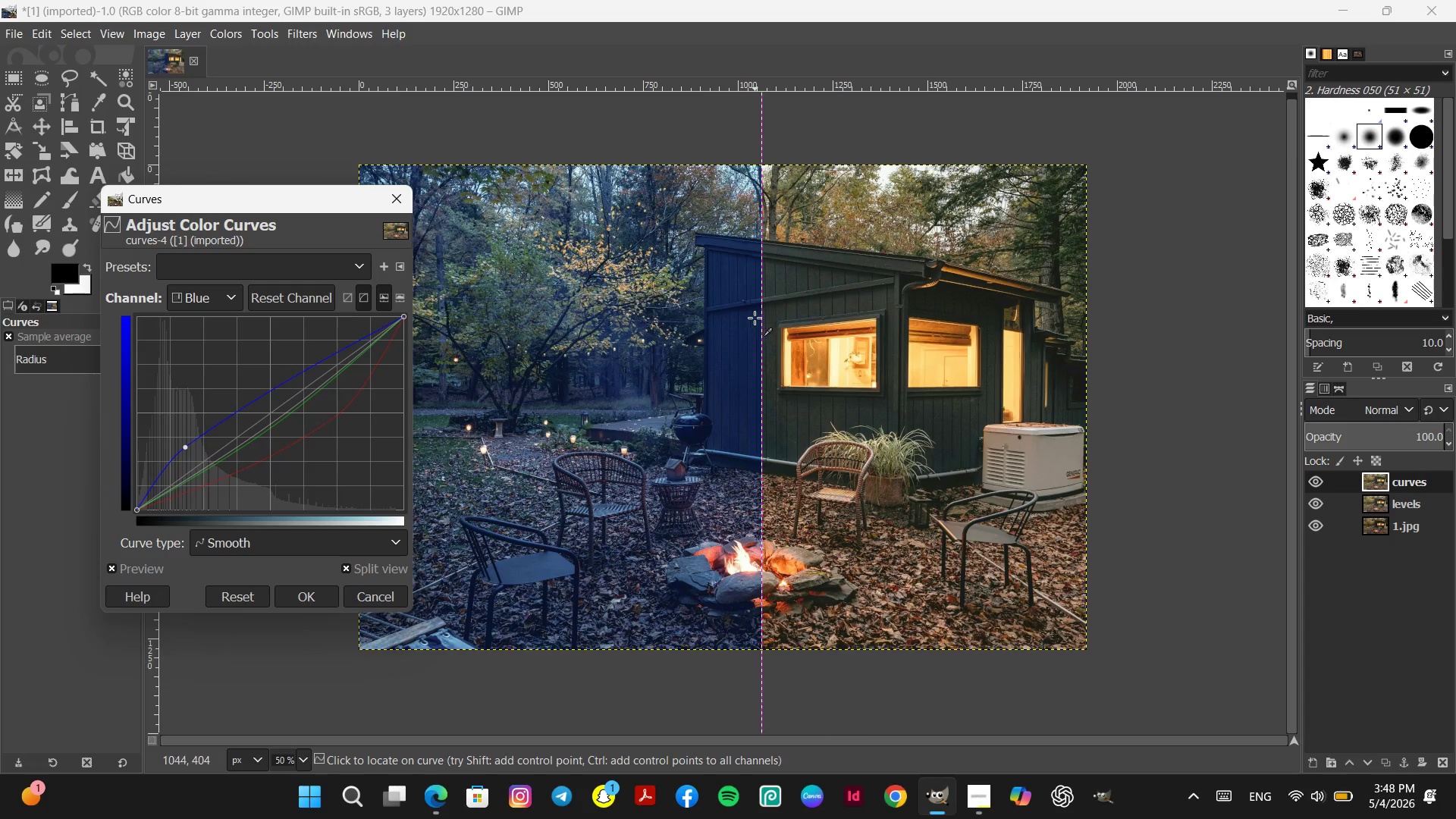 
left_click_drag(start_coordinate=[761, 316], to_coordinate=[873, 315])
 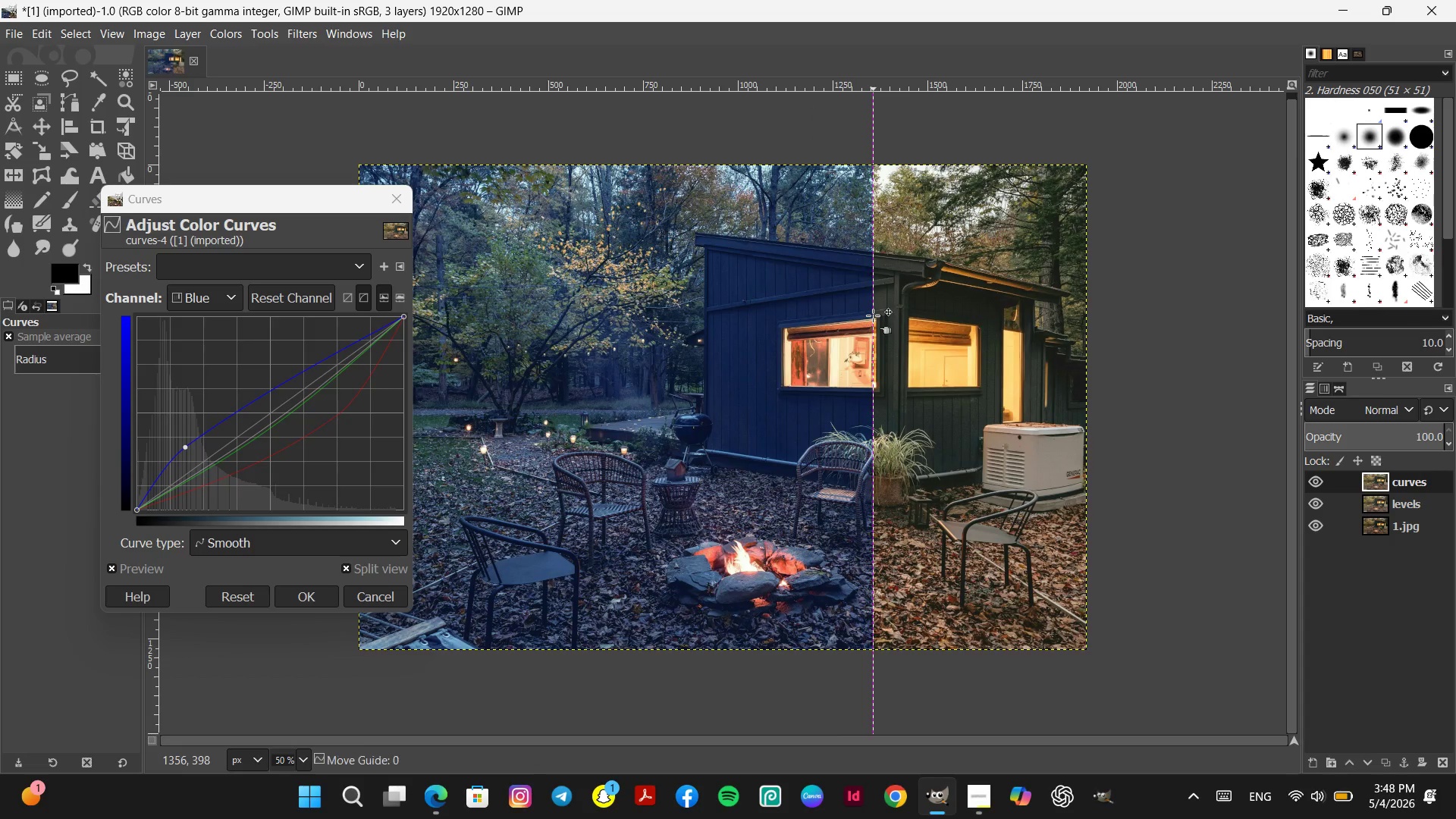 
left_click_drag(start_coordinate=[873, 315], to_coordinate=[814, 328])
 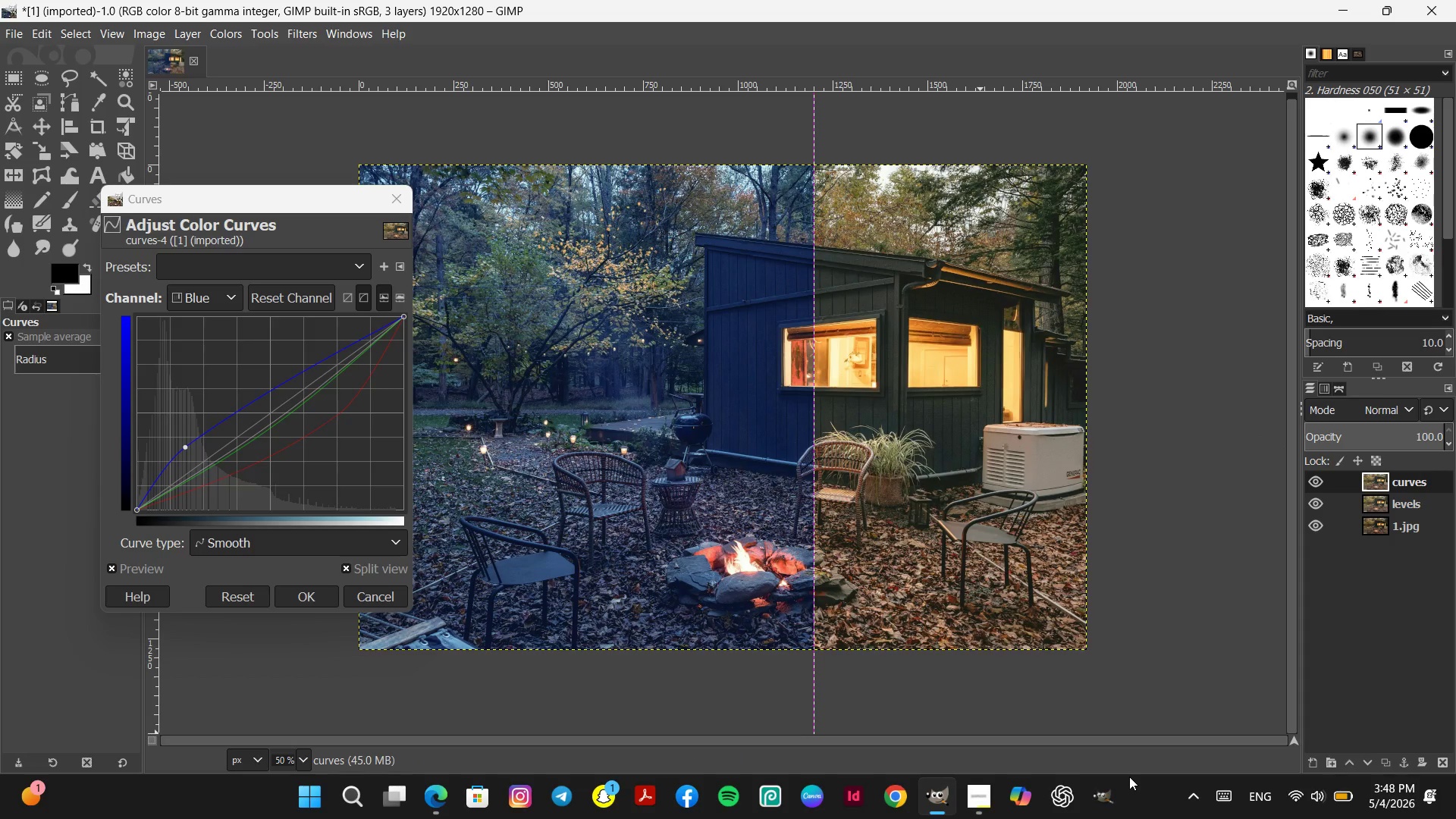 
key(Unknown)
 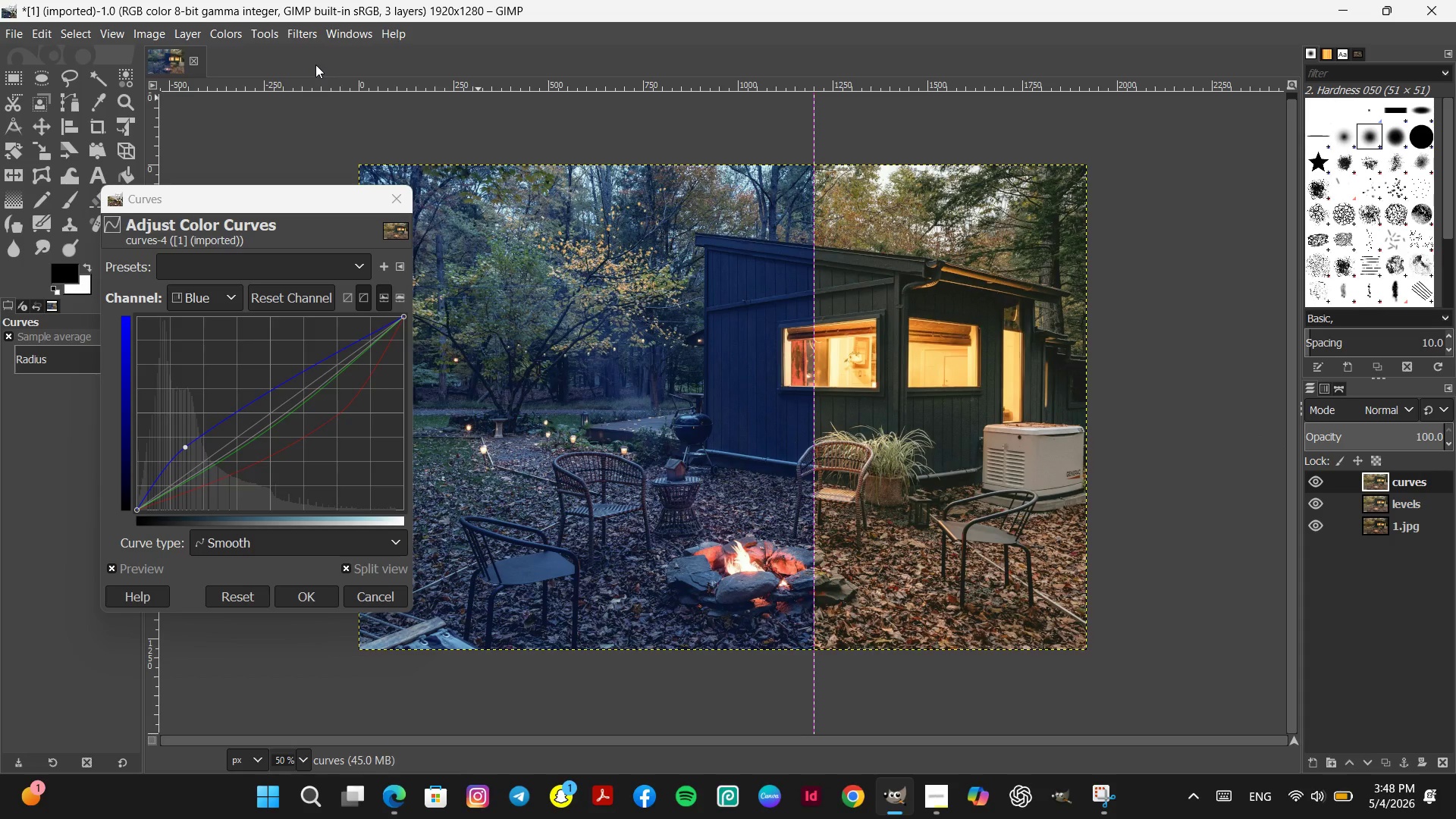 
left_click([1114, 796])
 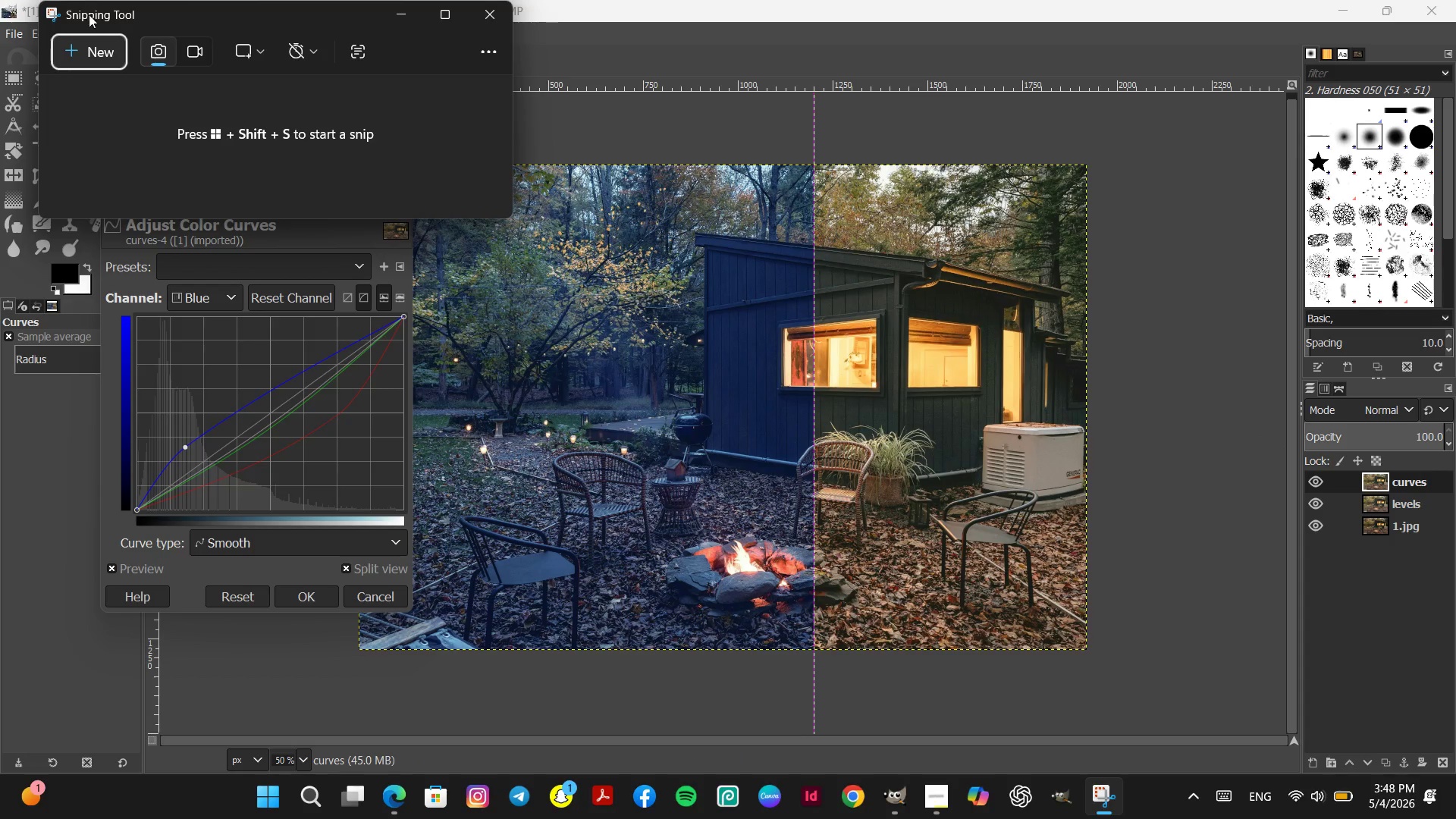 
left_click([90, 46])
 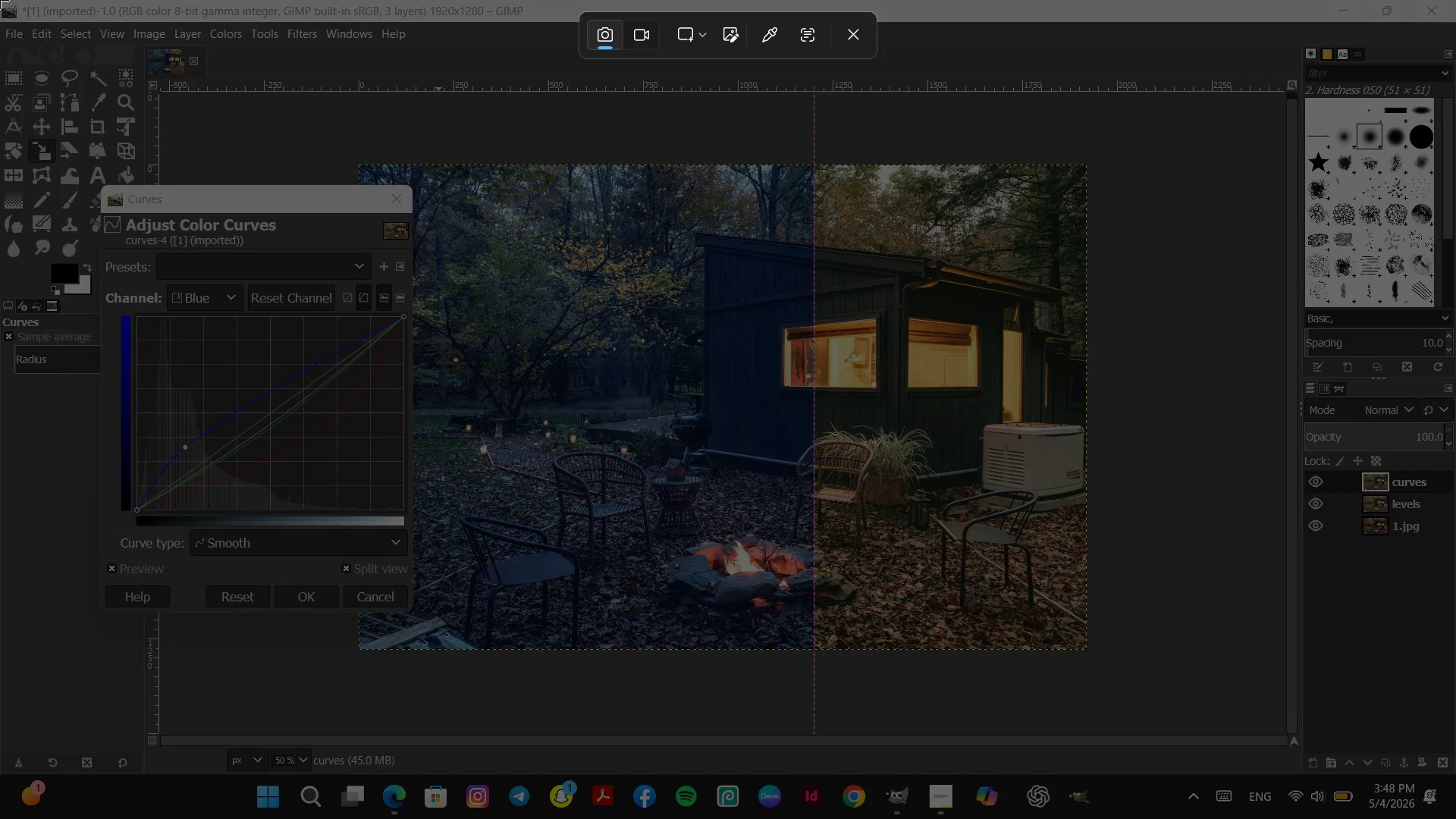 
left_click_drag(start_coordinate=[0, 0], to_coordinate=[1455, 801])
 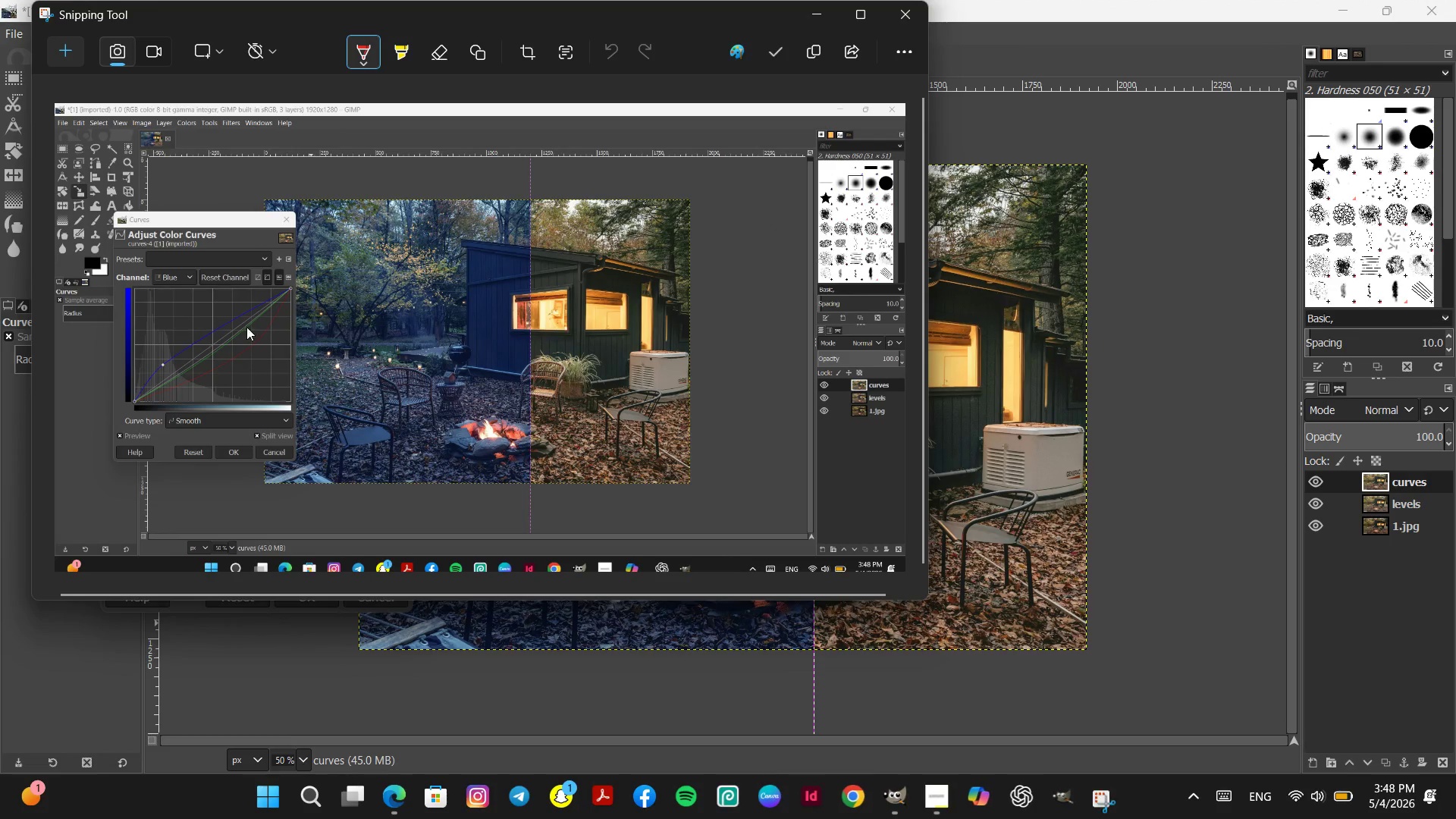 
mouse_move([792, 56])
 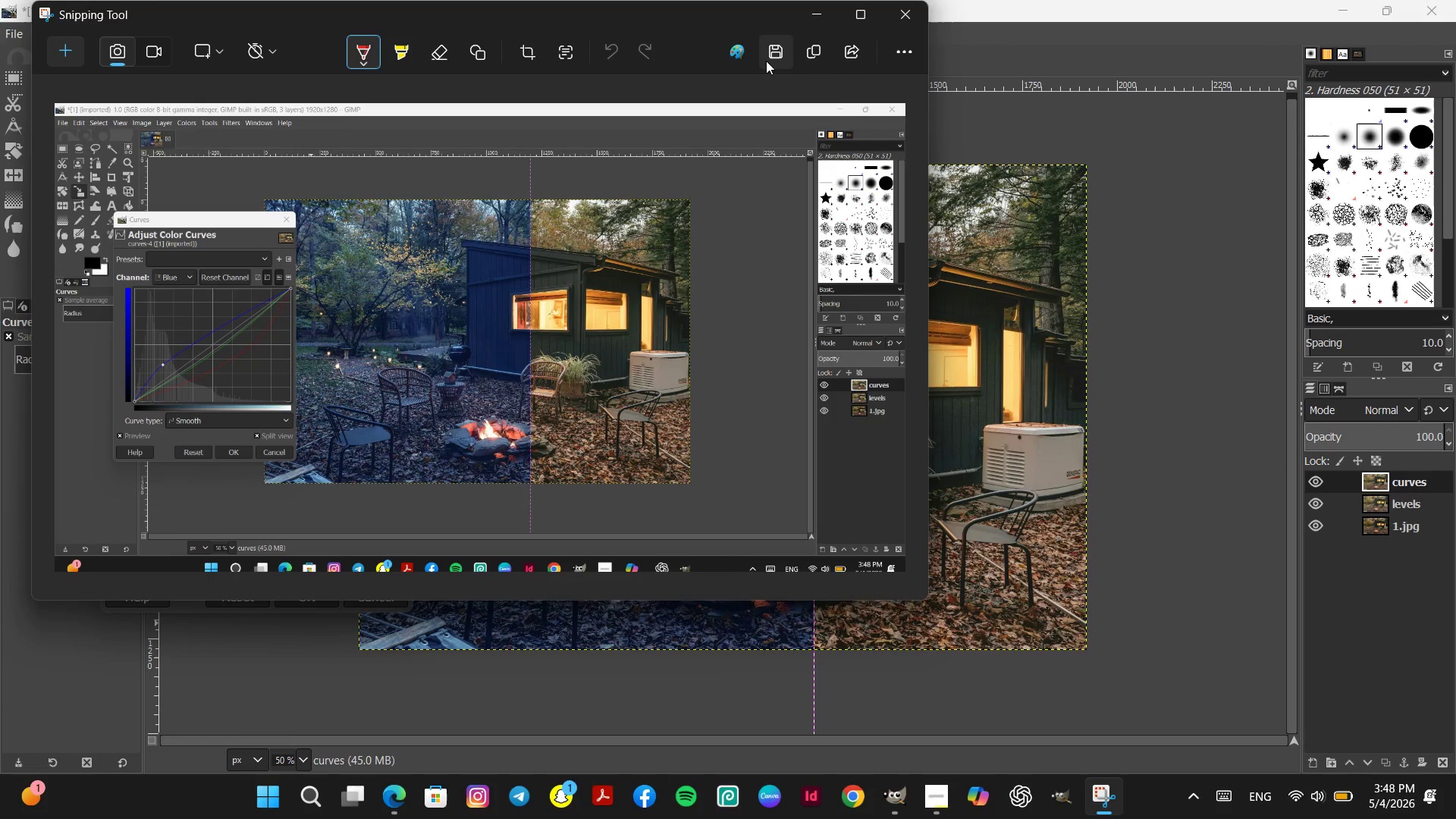 
left_click([766, 61])
 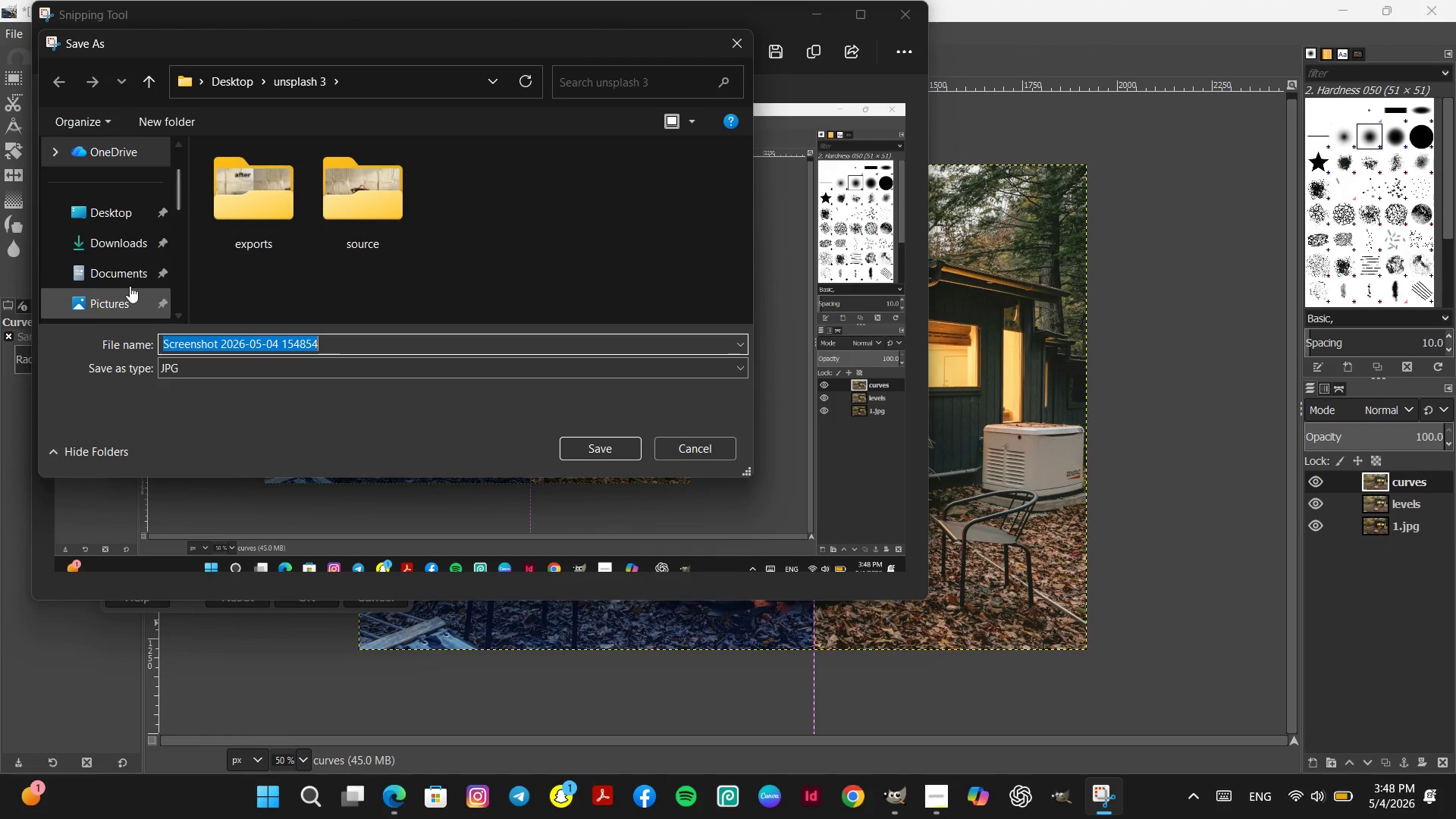 
left_click([118, 204])
 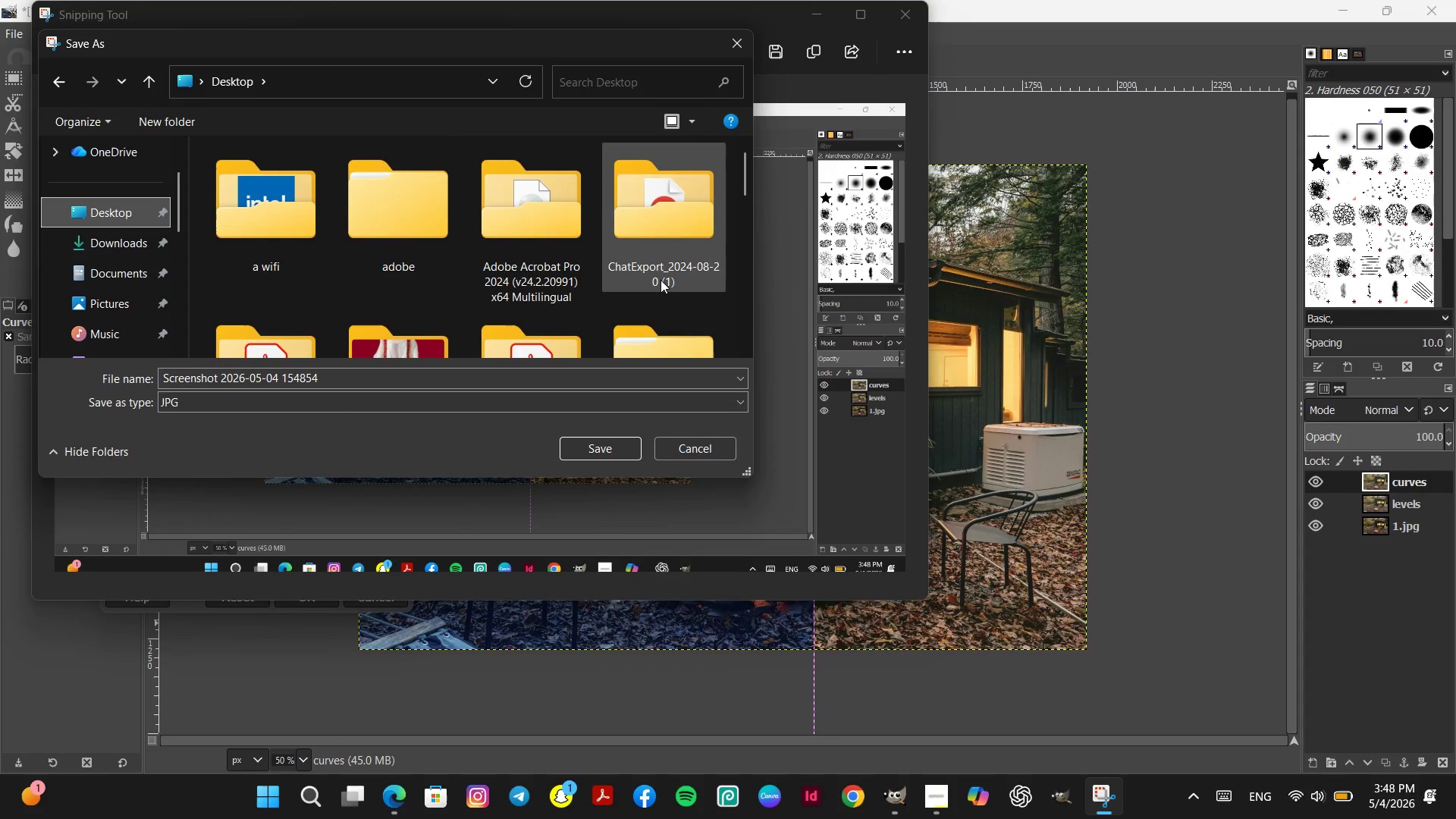 
scroll: coordinate [661, 280], scroll_direction: down, amount: 8.0
 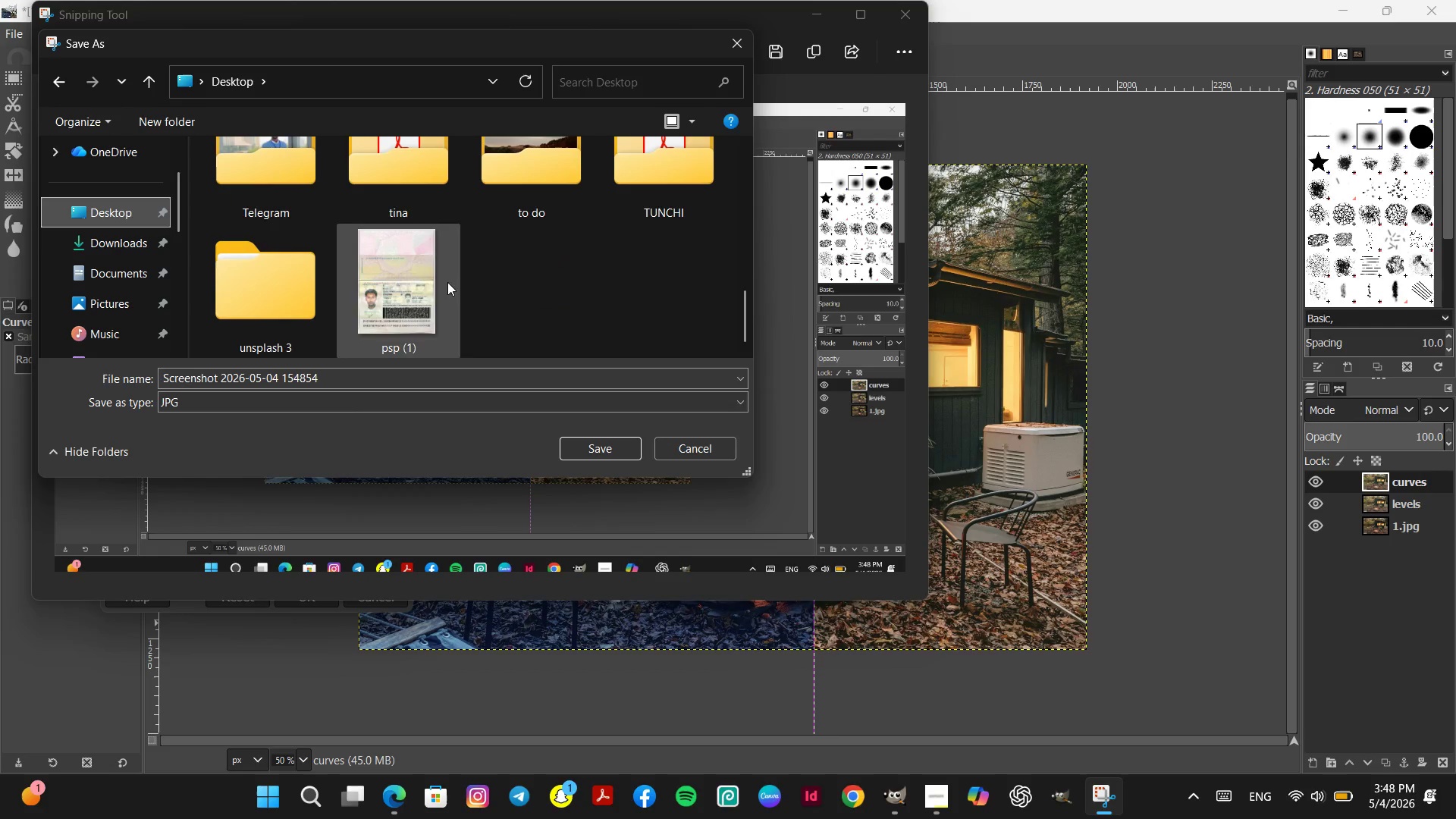 
left_click([558, 133])
 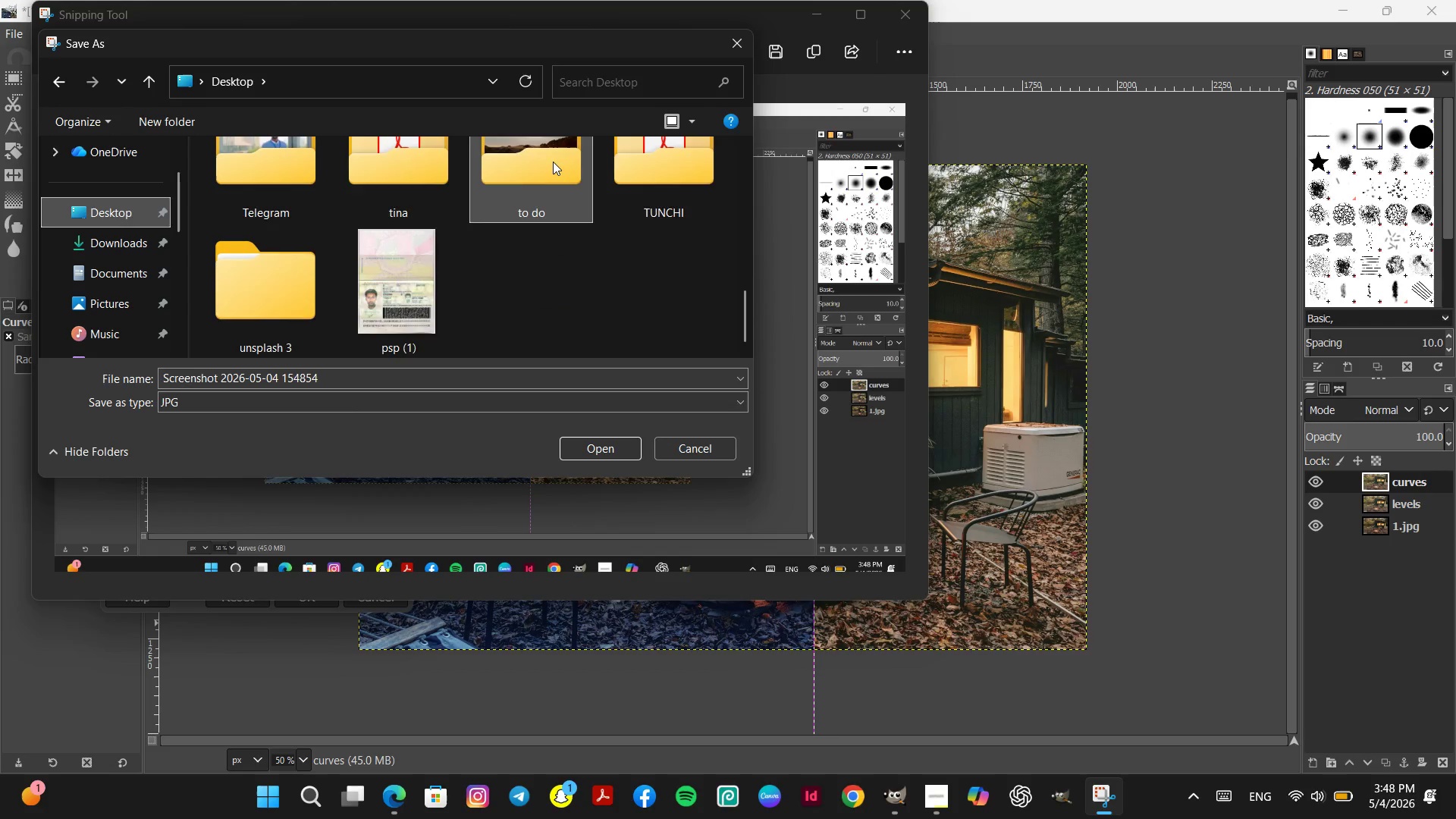 
double_click([553, 162])
 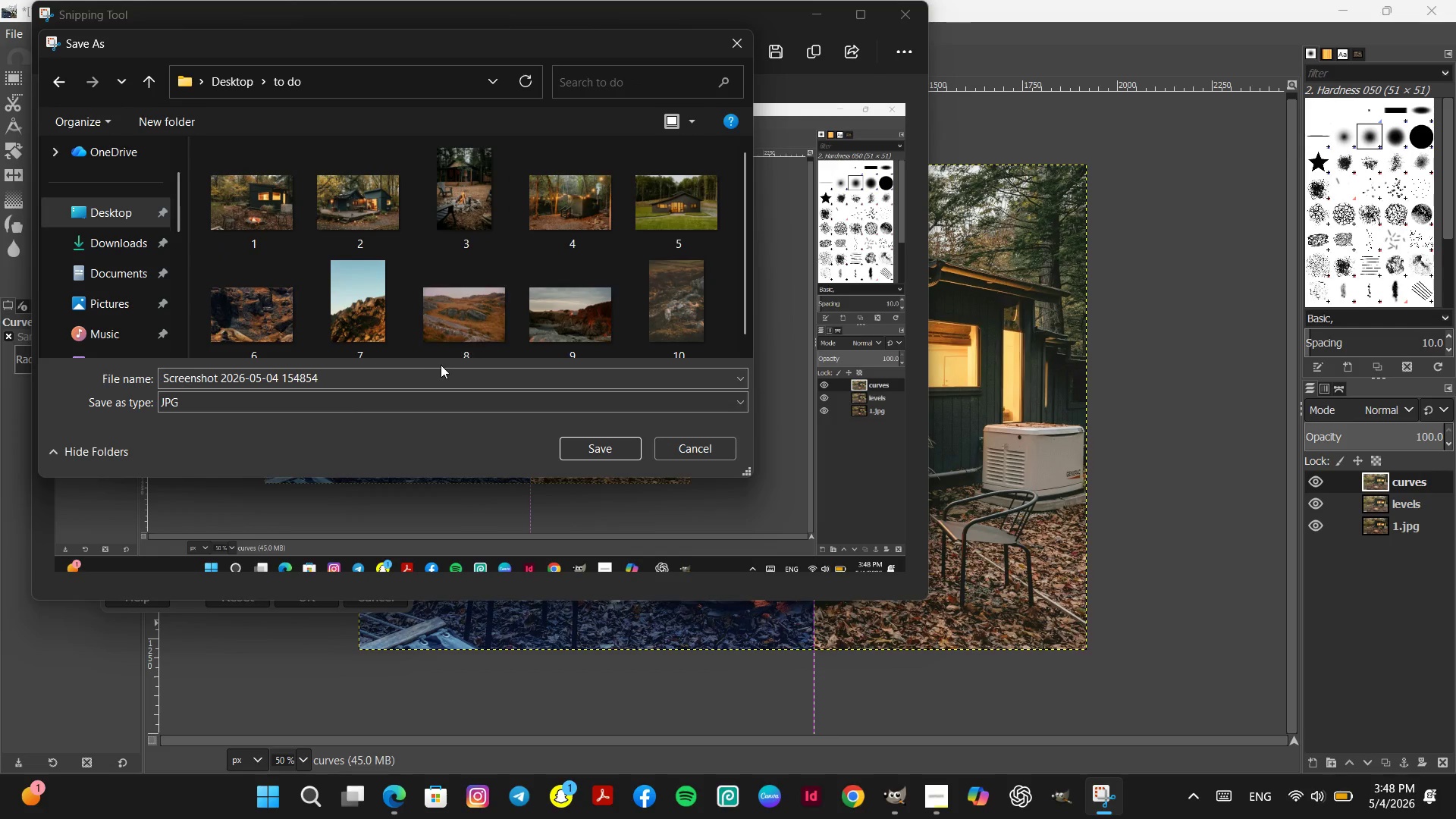 
left_click([433, 373])
 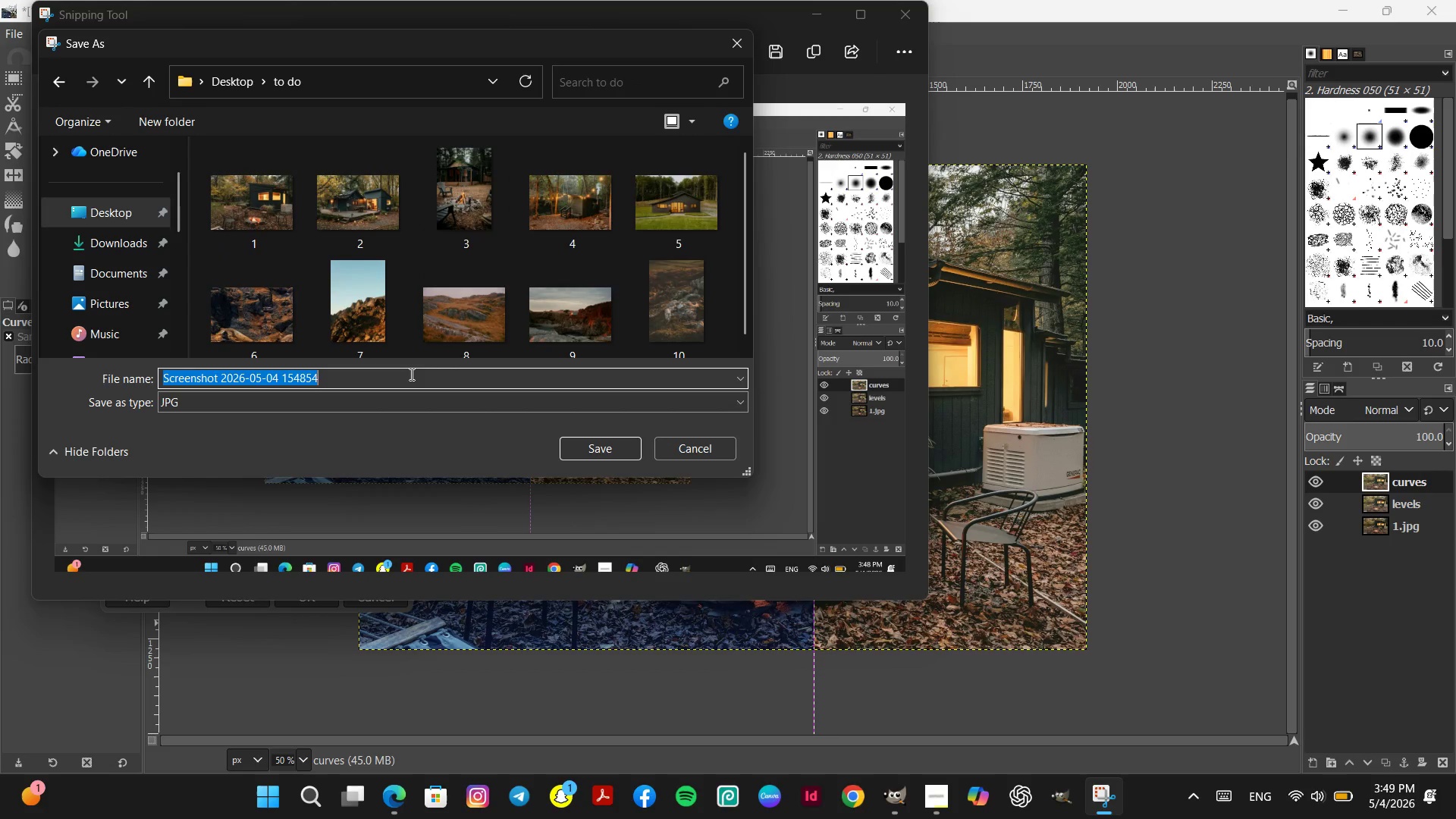 
left_click([410, 374])
 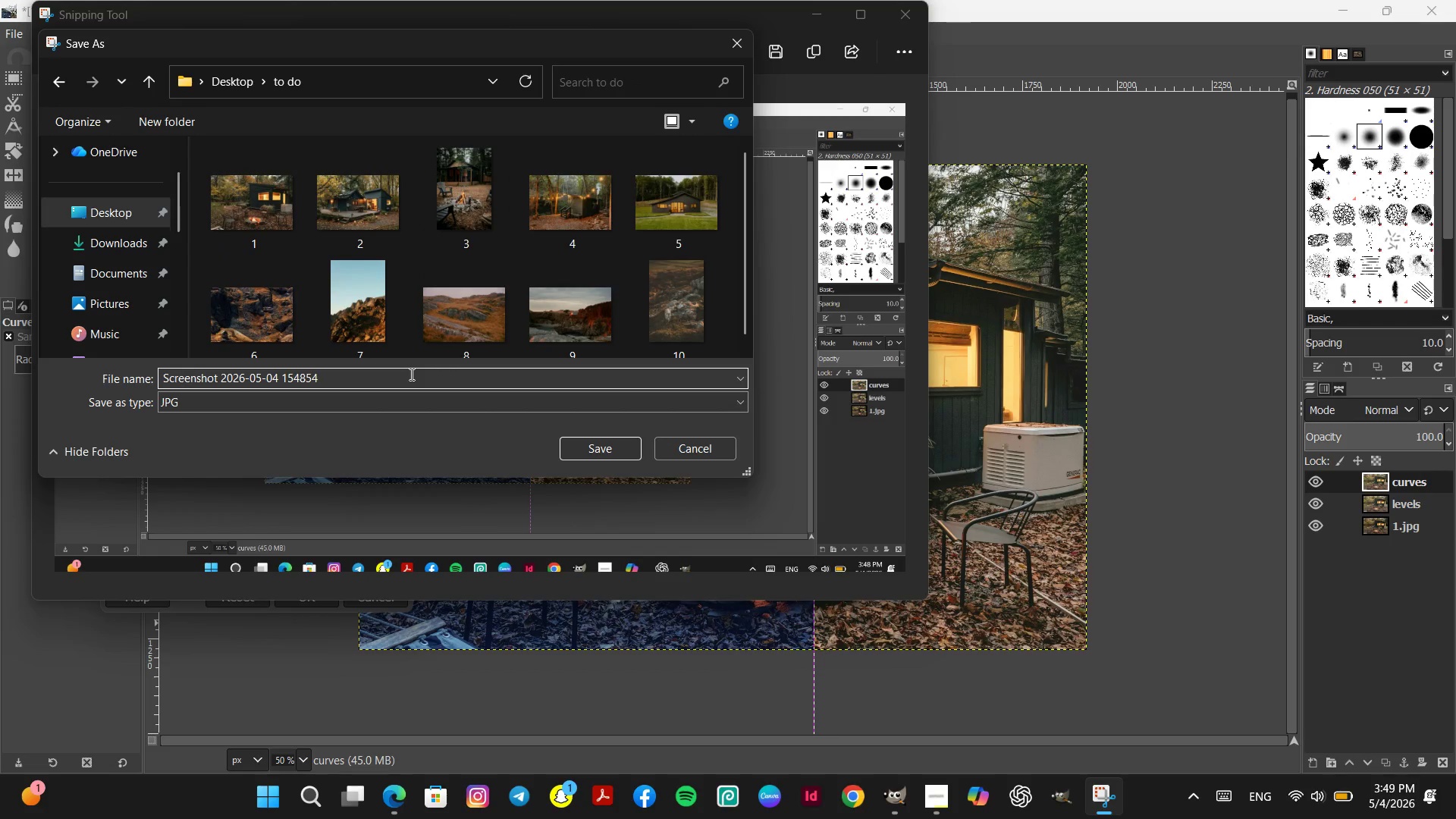 
hold_key(key=Backspace, duration=1.0)
 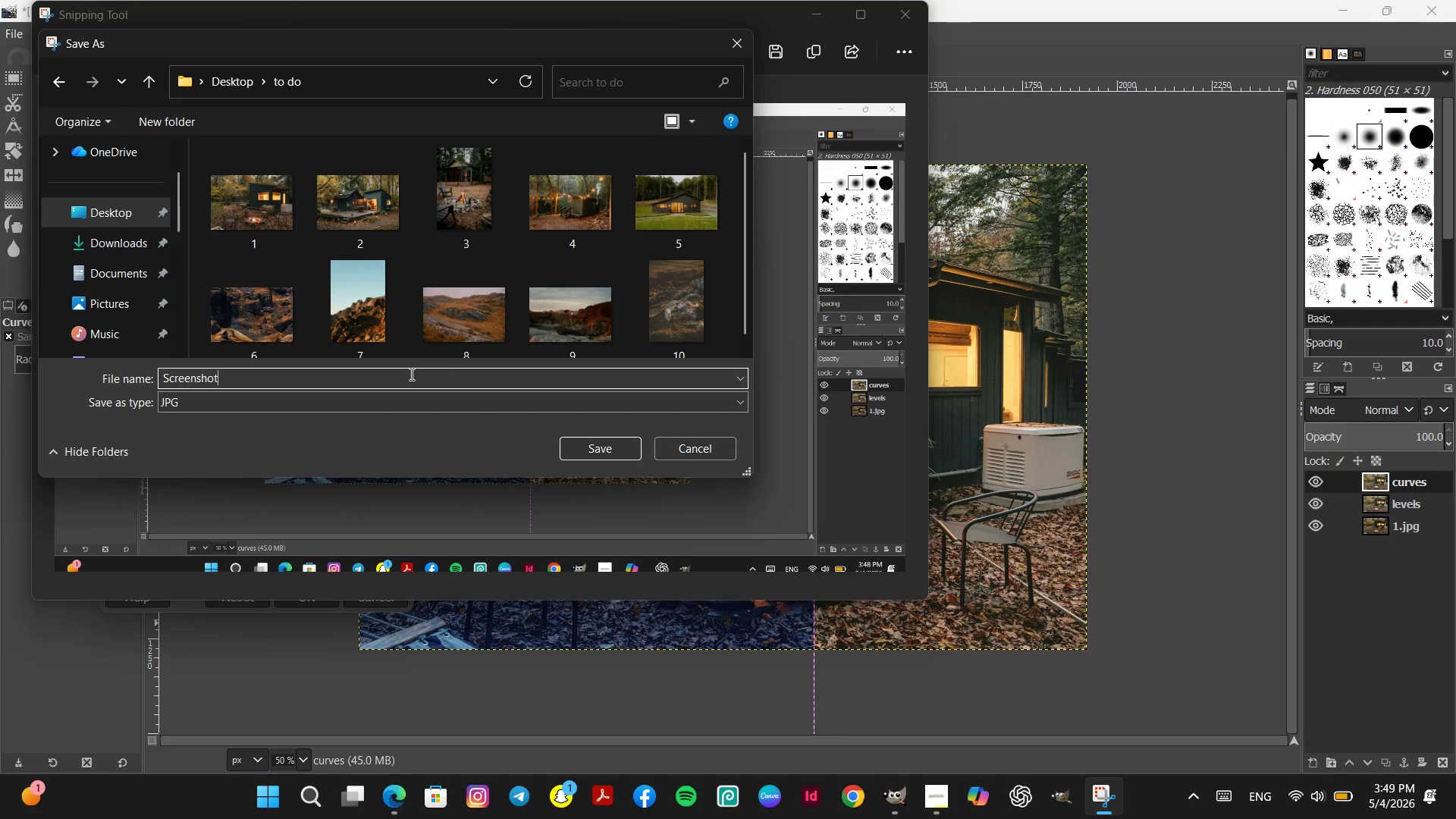 
key(Backspace)
 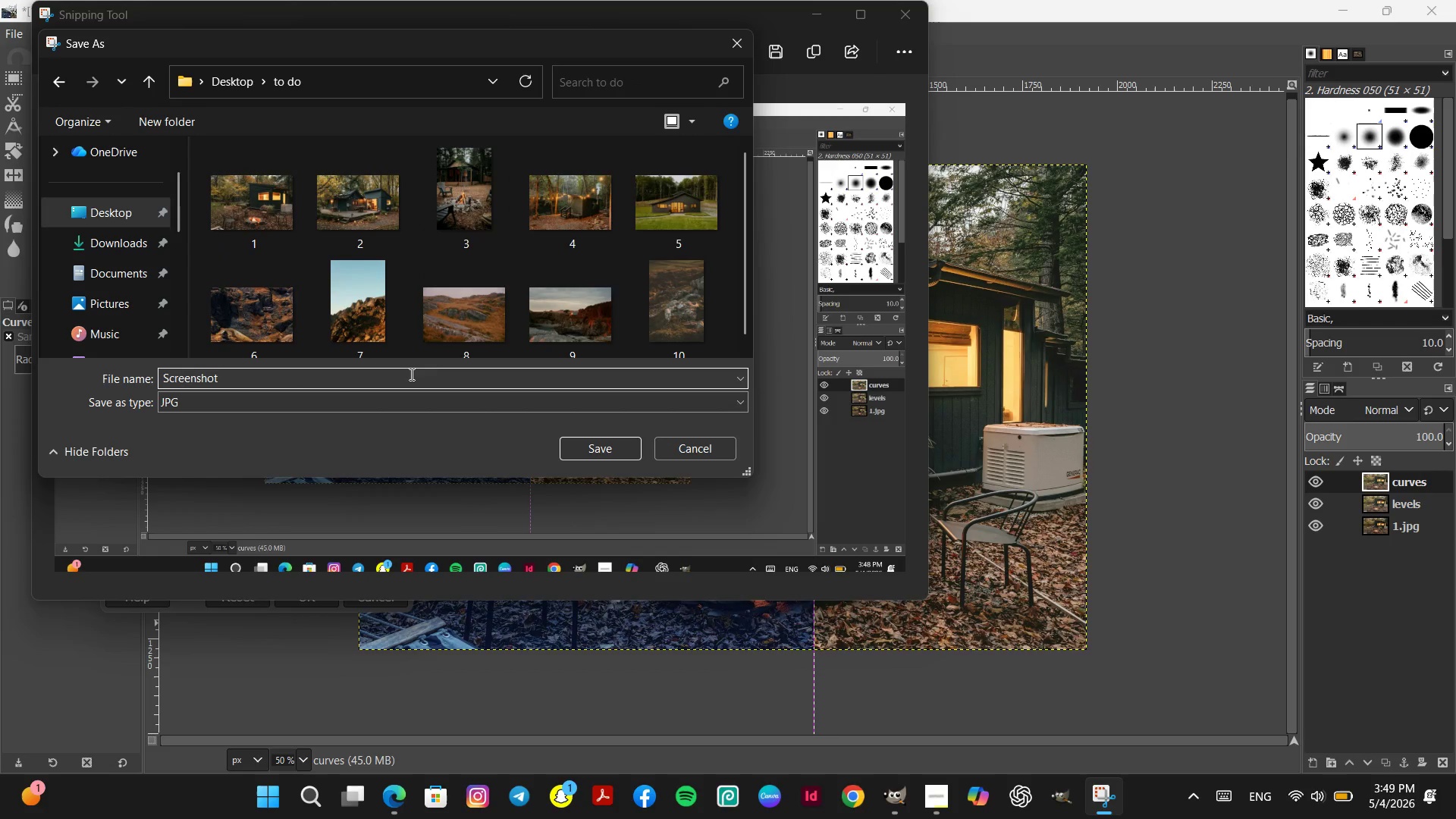 
key(Space)
 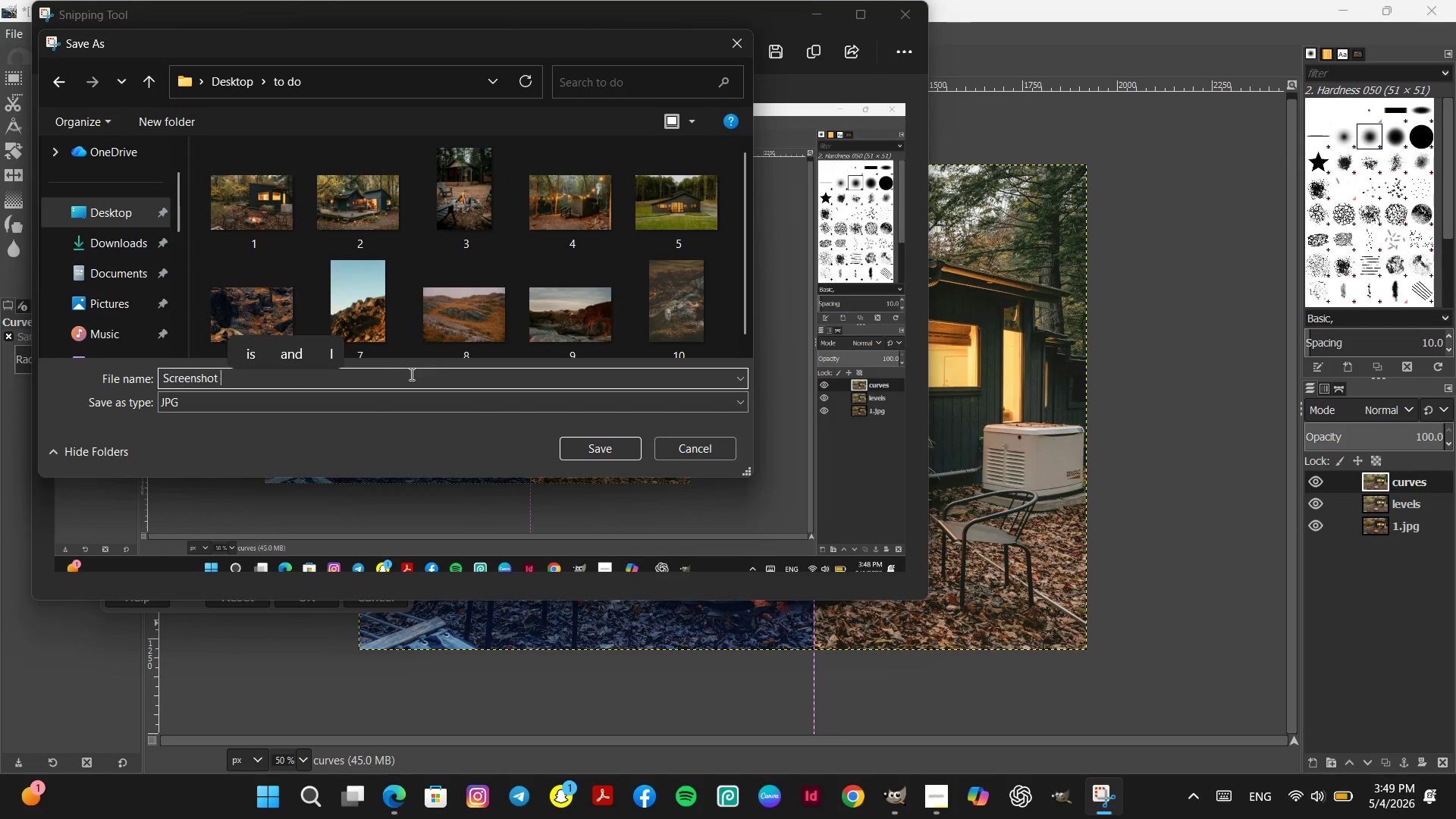 
key(1)
 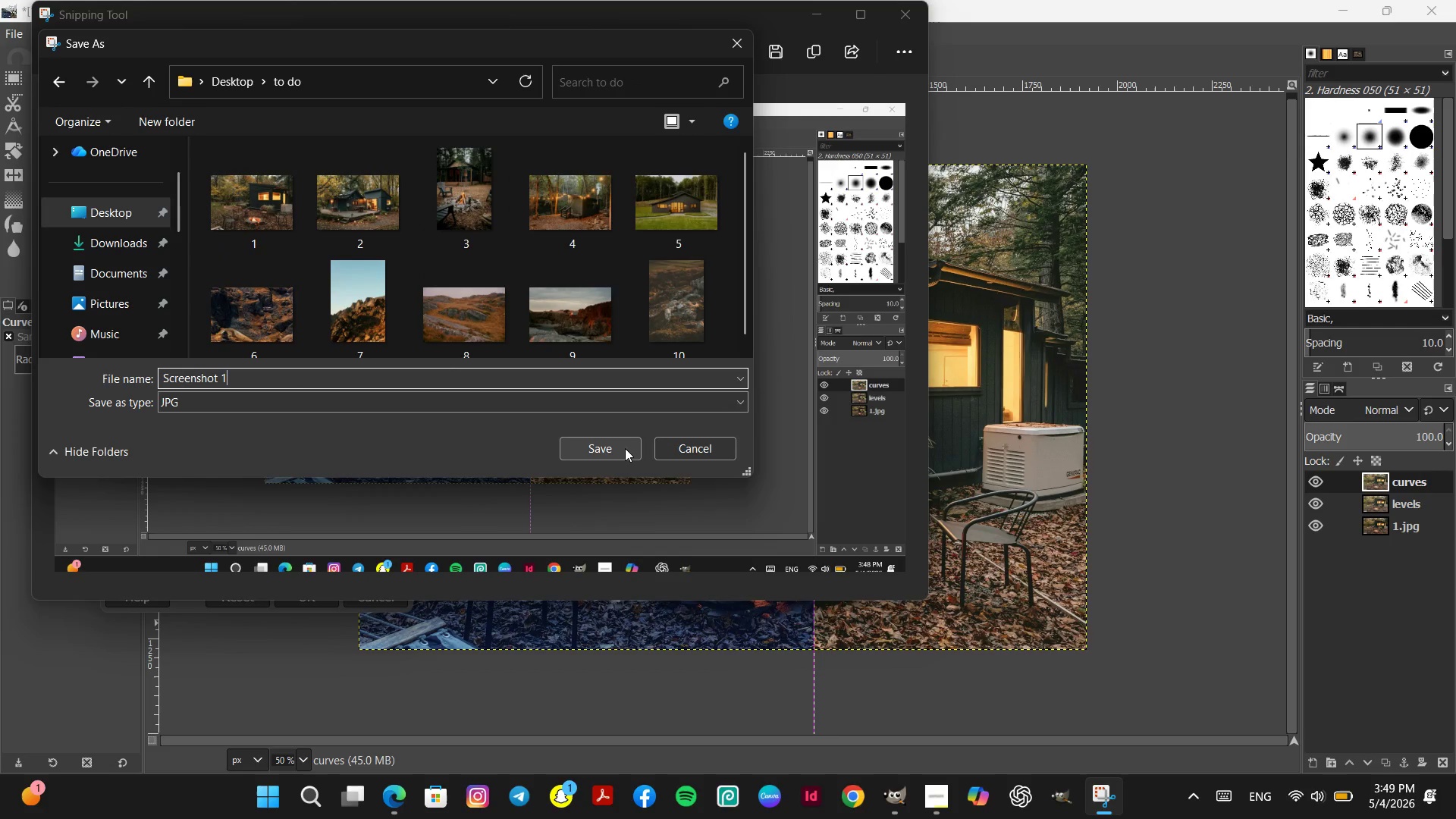 
left_click([625, 448])
 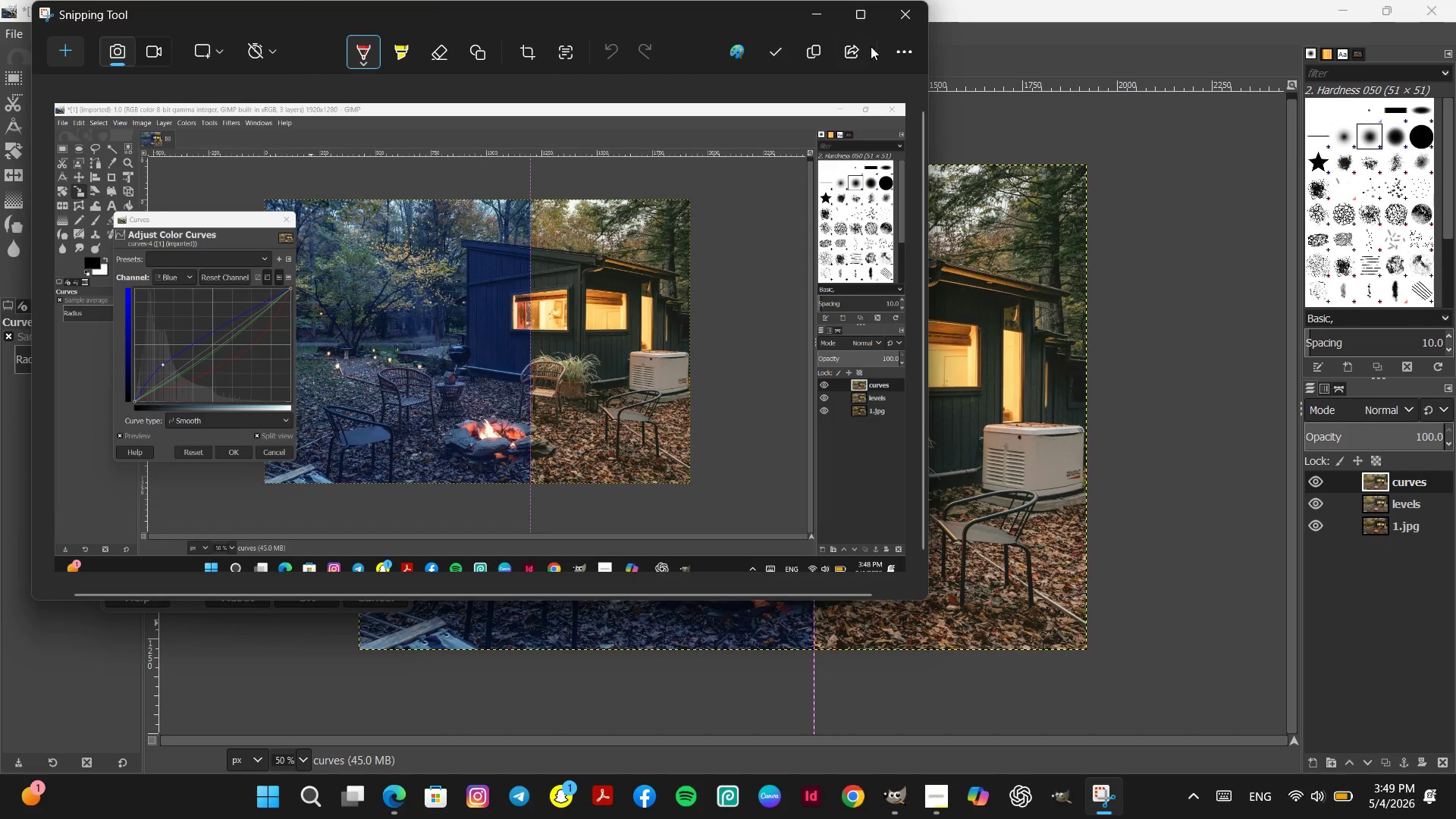 
left_click([905, 14])
 